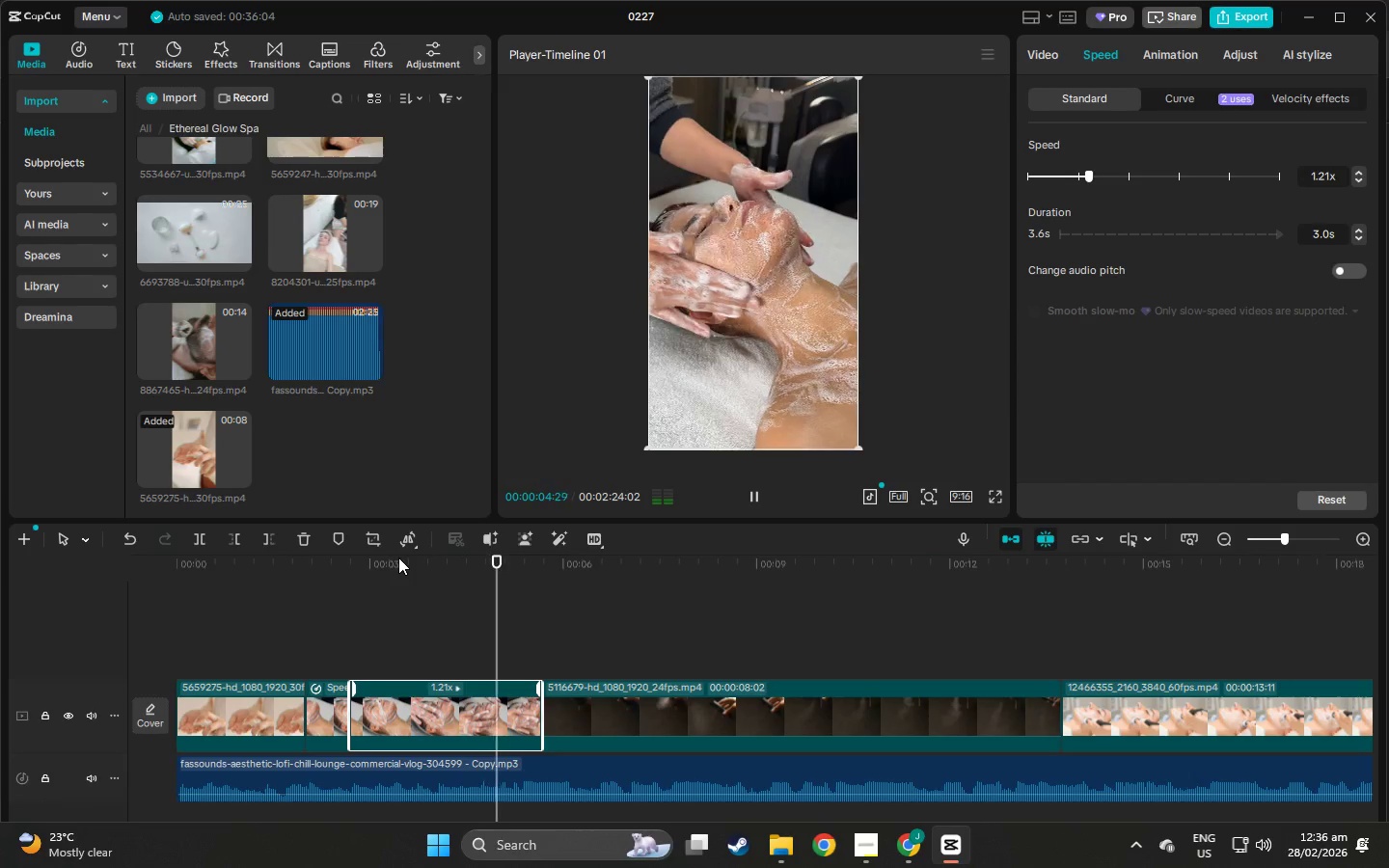 
key(Space)
 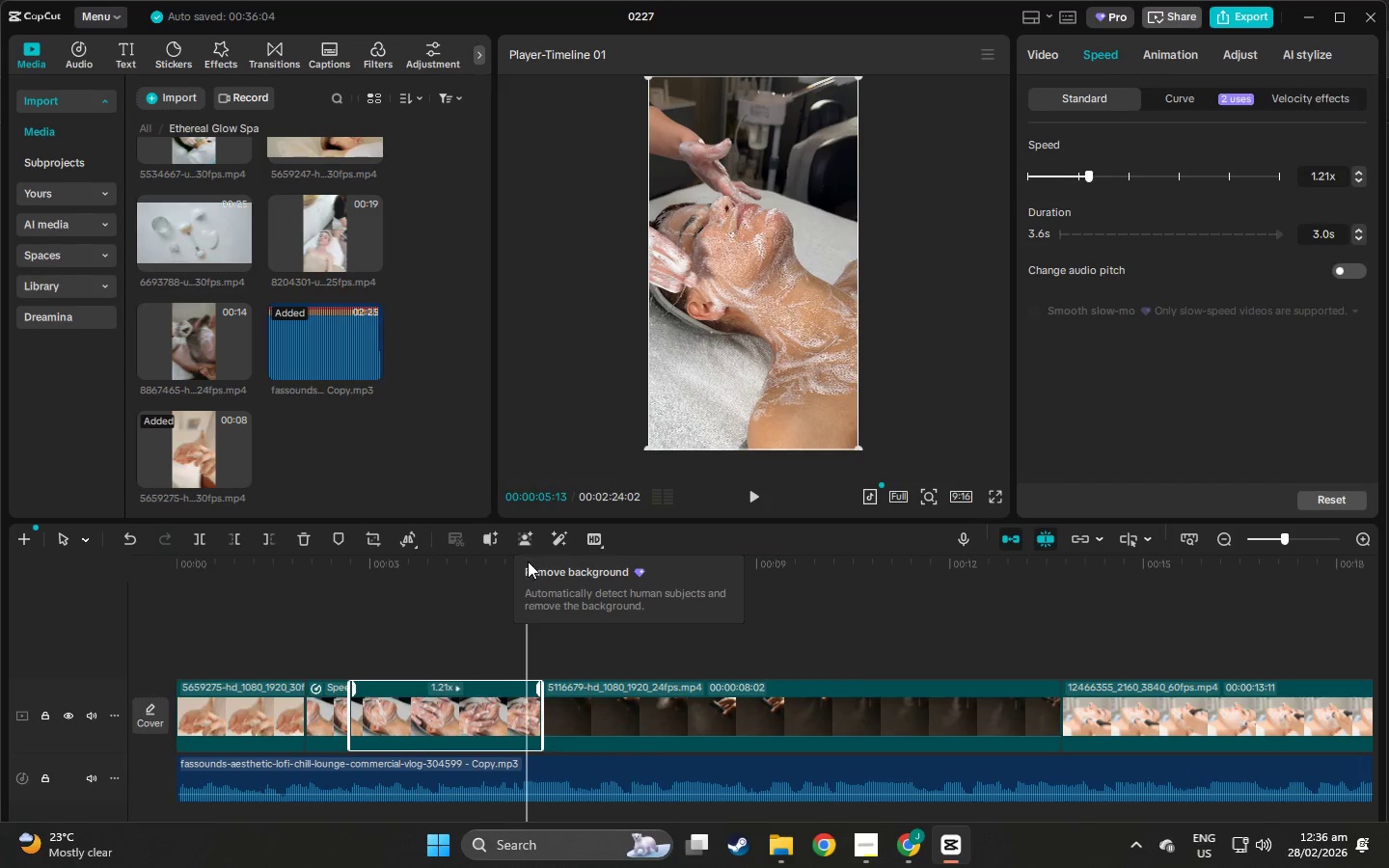 
left_click([485, 563])
 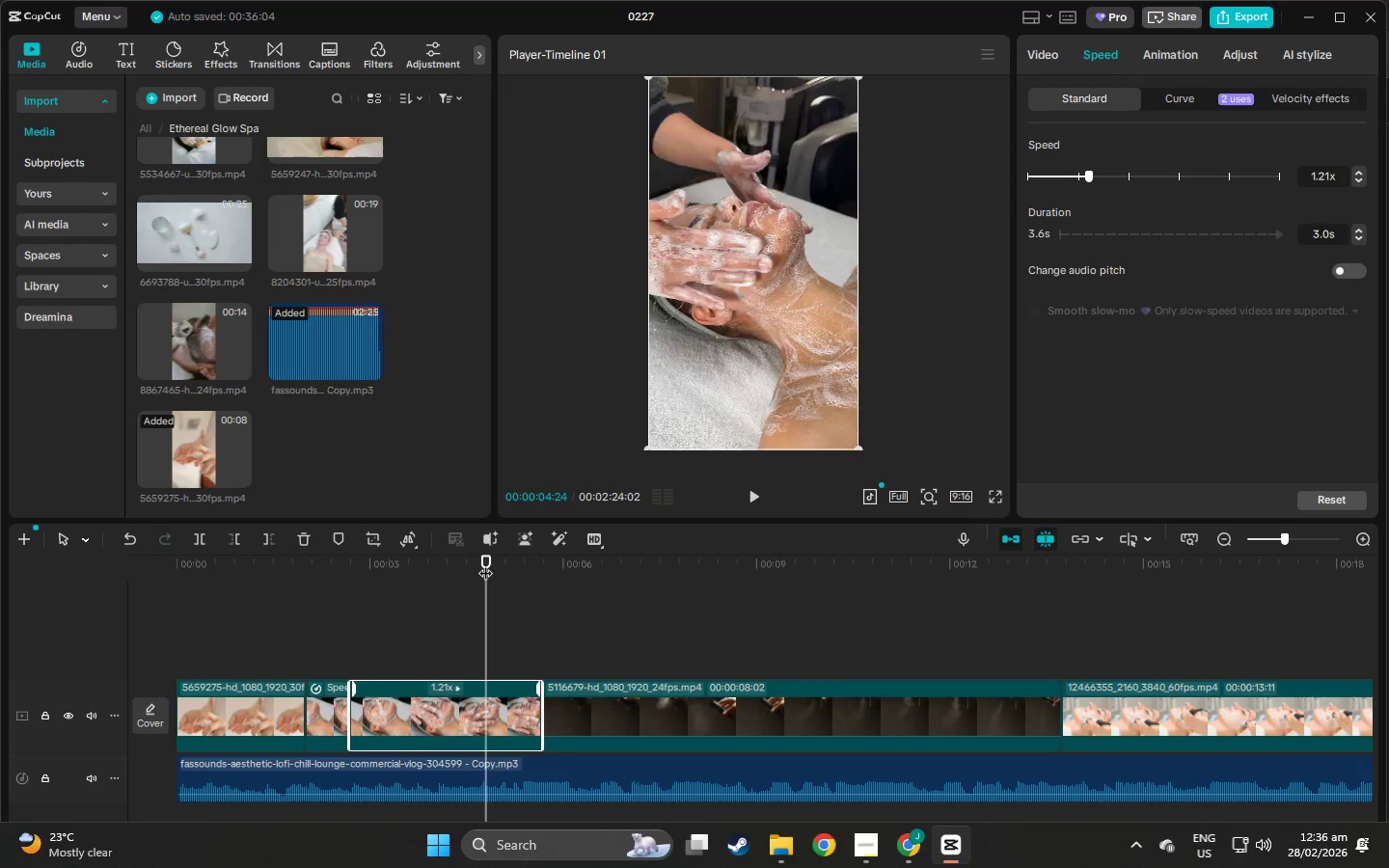 
left_click_drag(start_coordinate=[485, 563], to_coordinate=[474, 577])
 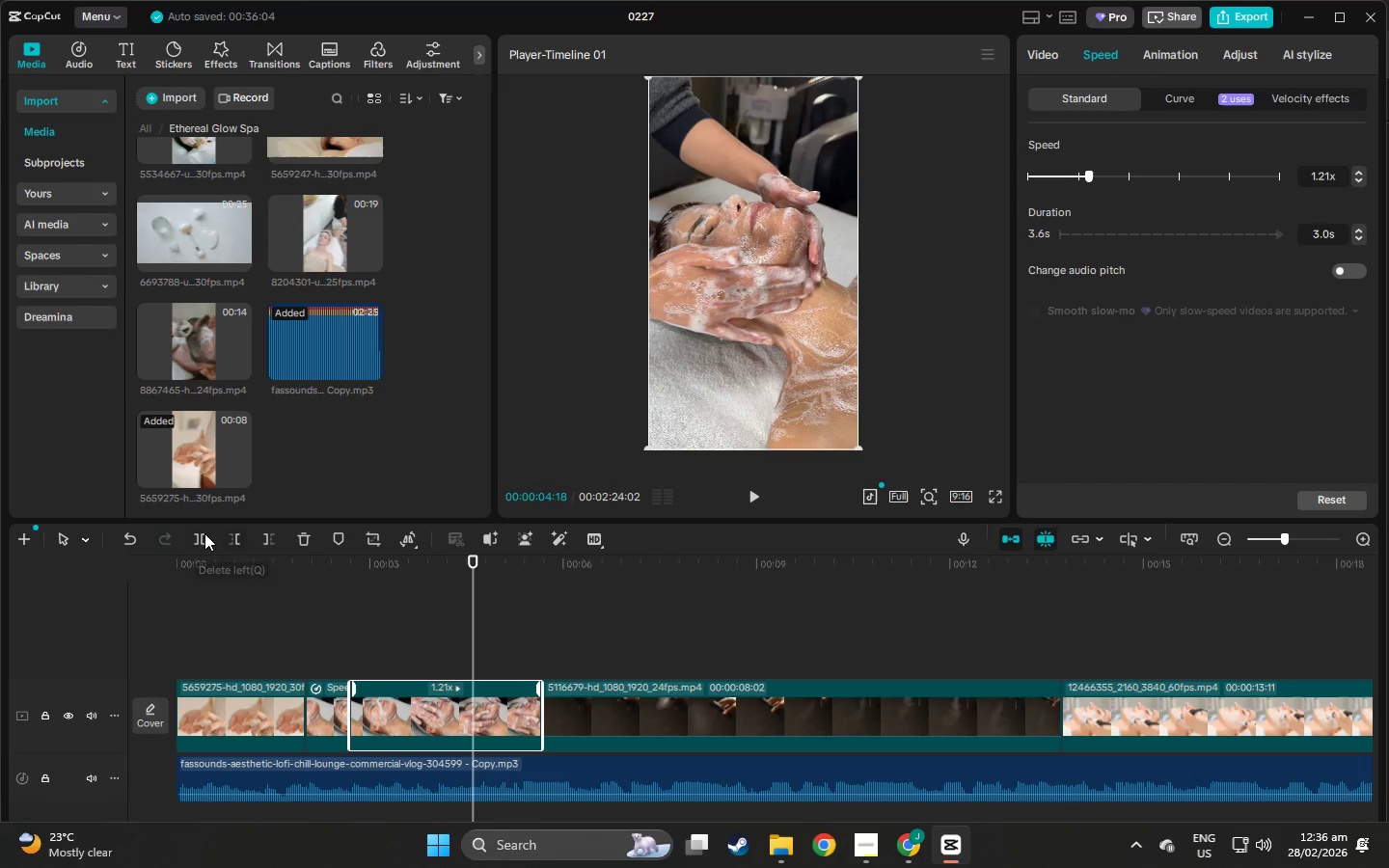 
left_click([204, 533])
 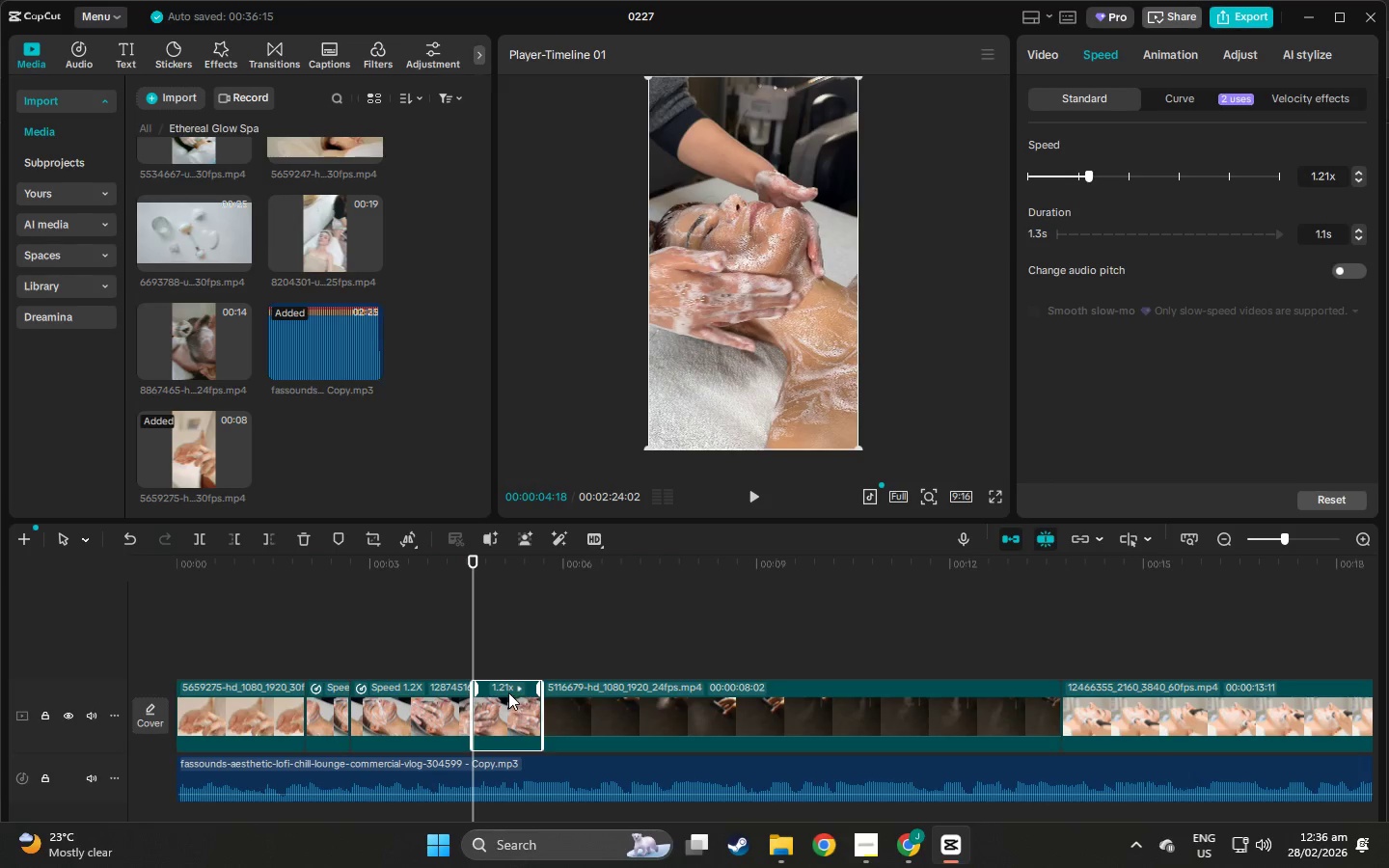 
left_click([510, 692])
 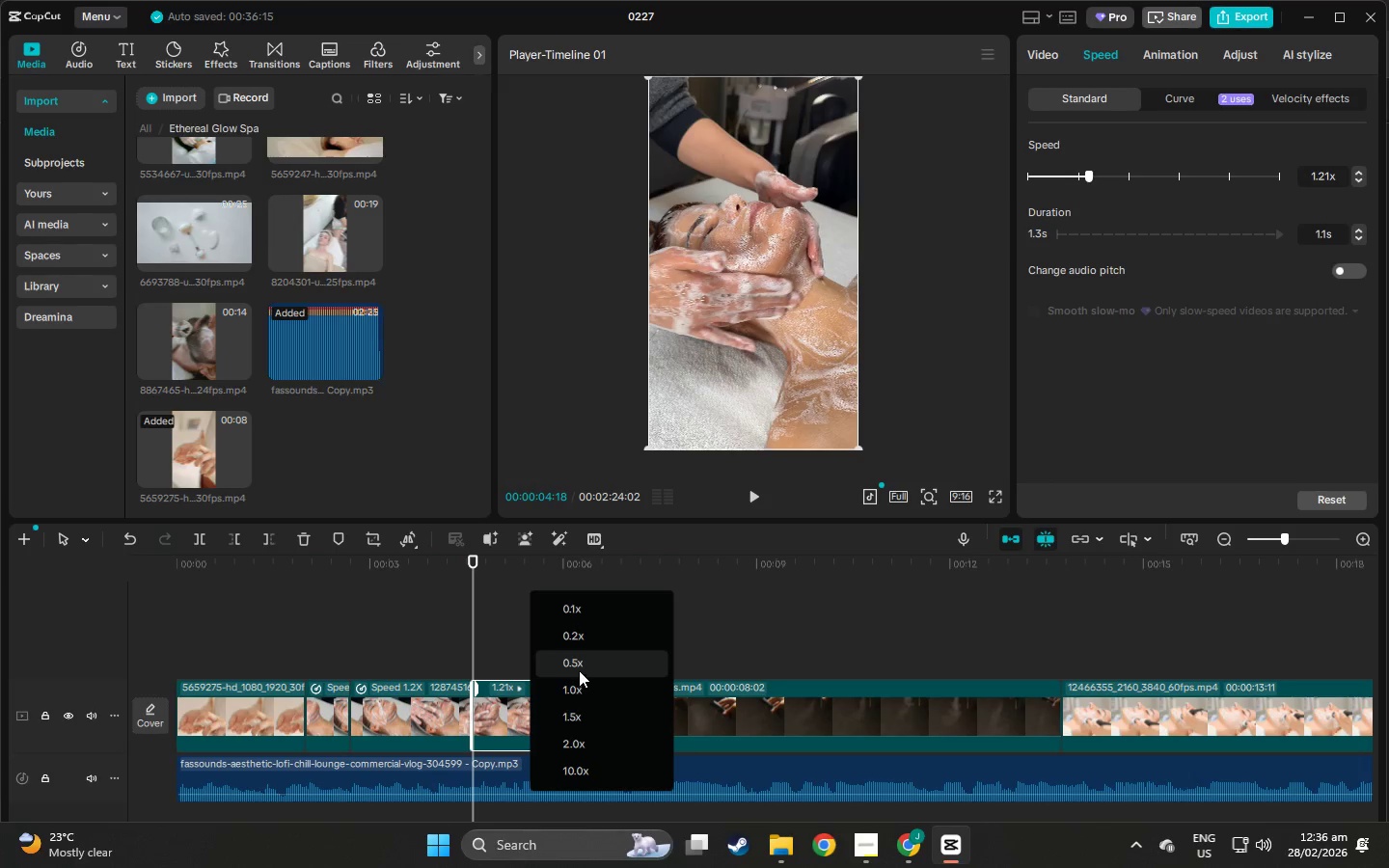 
left_click([580, 667])
 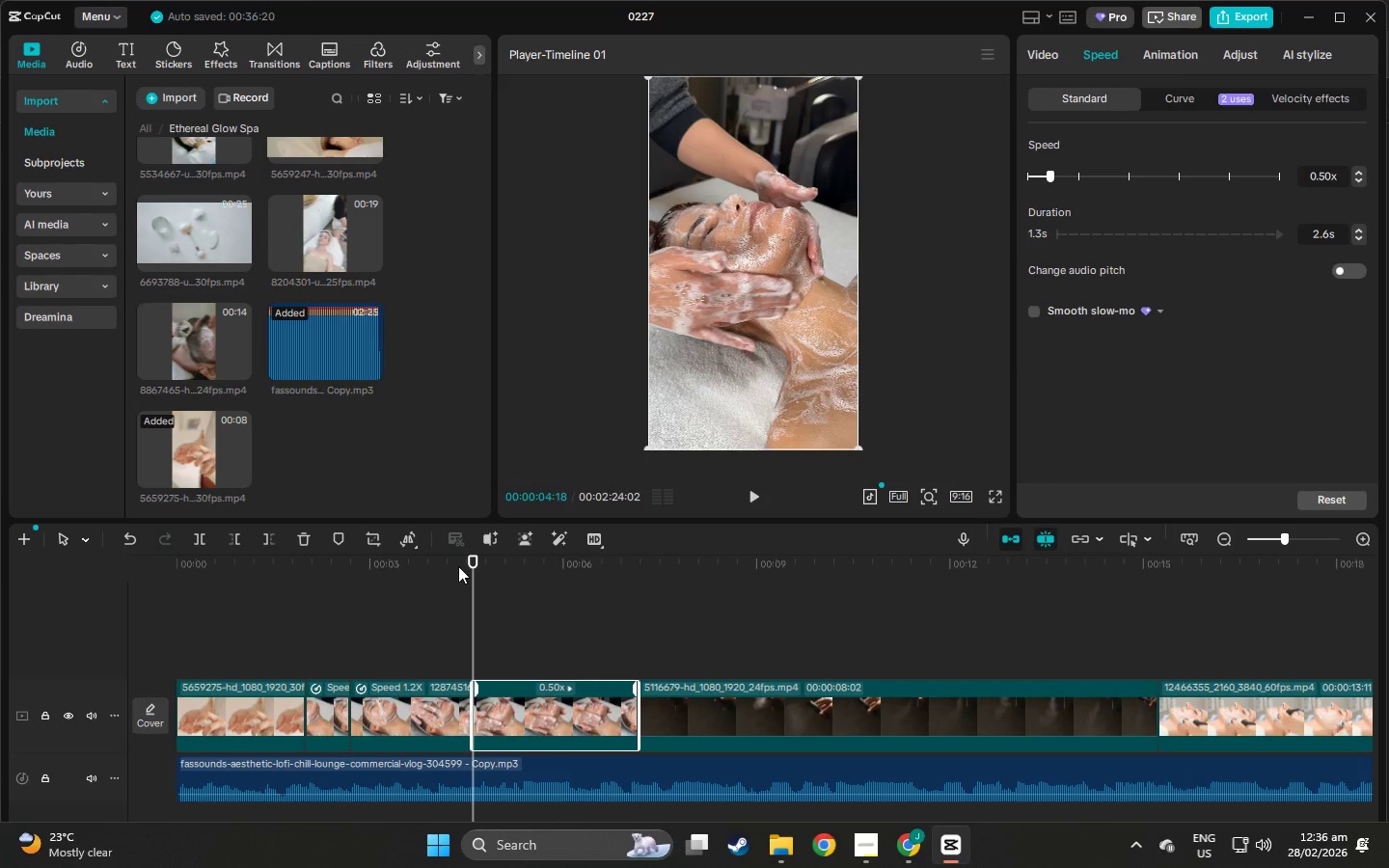 
left_click_drag(start_coordinate=[477, 559], to_coordinate=[304, 581])
 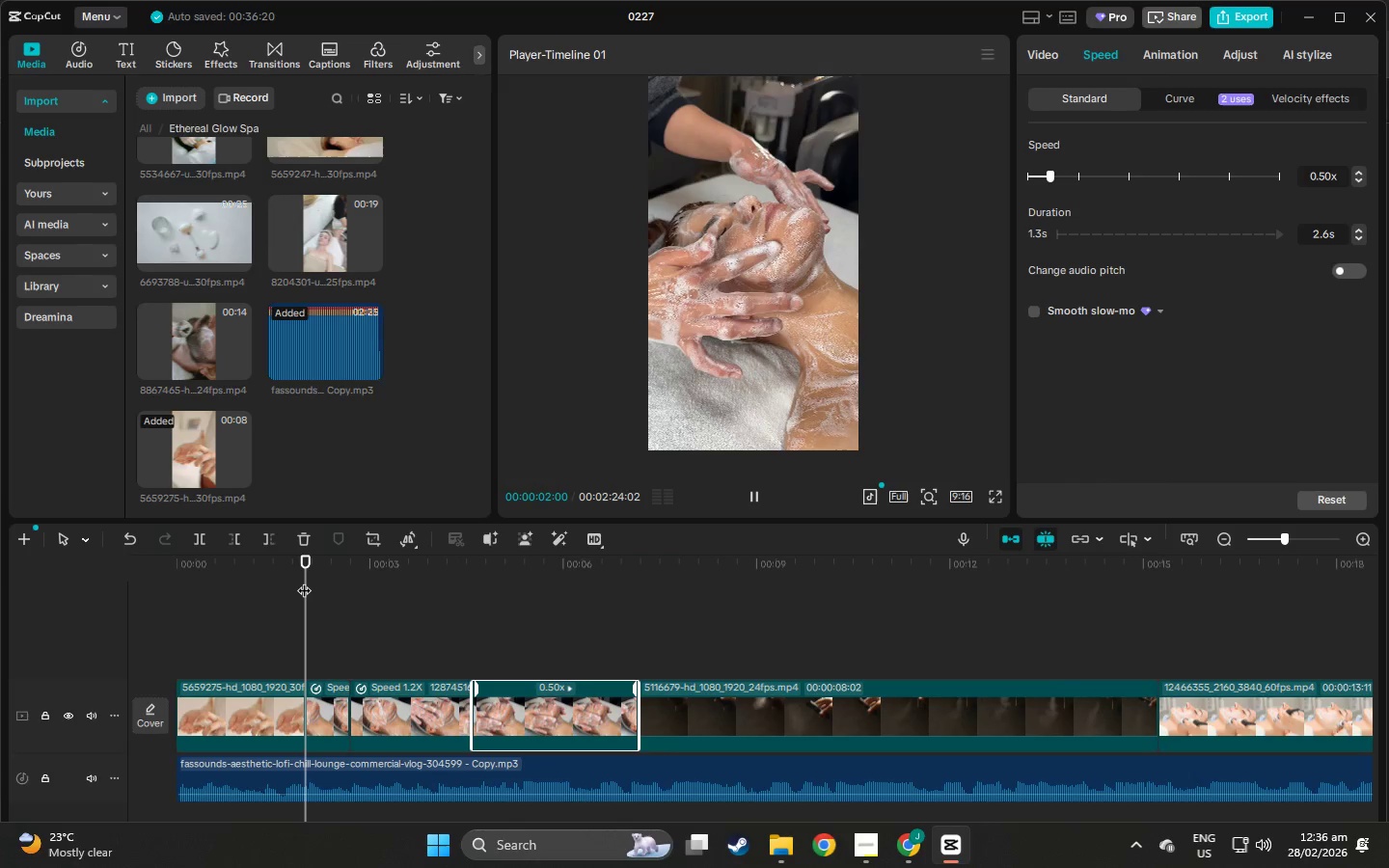 
key(Space)
 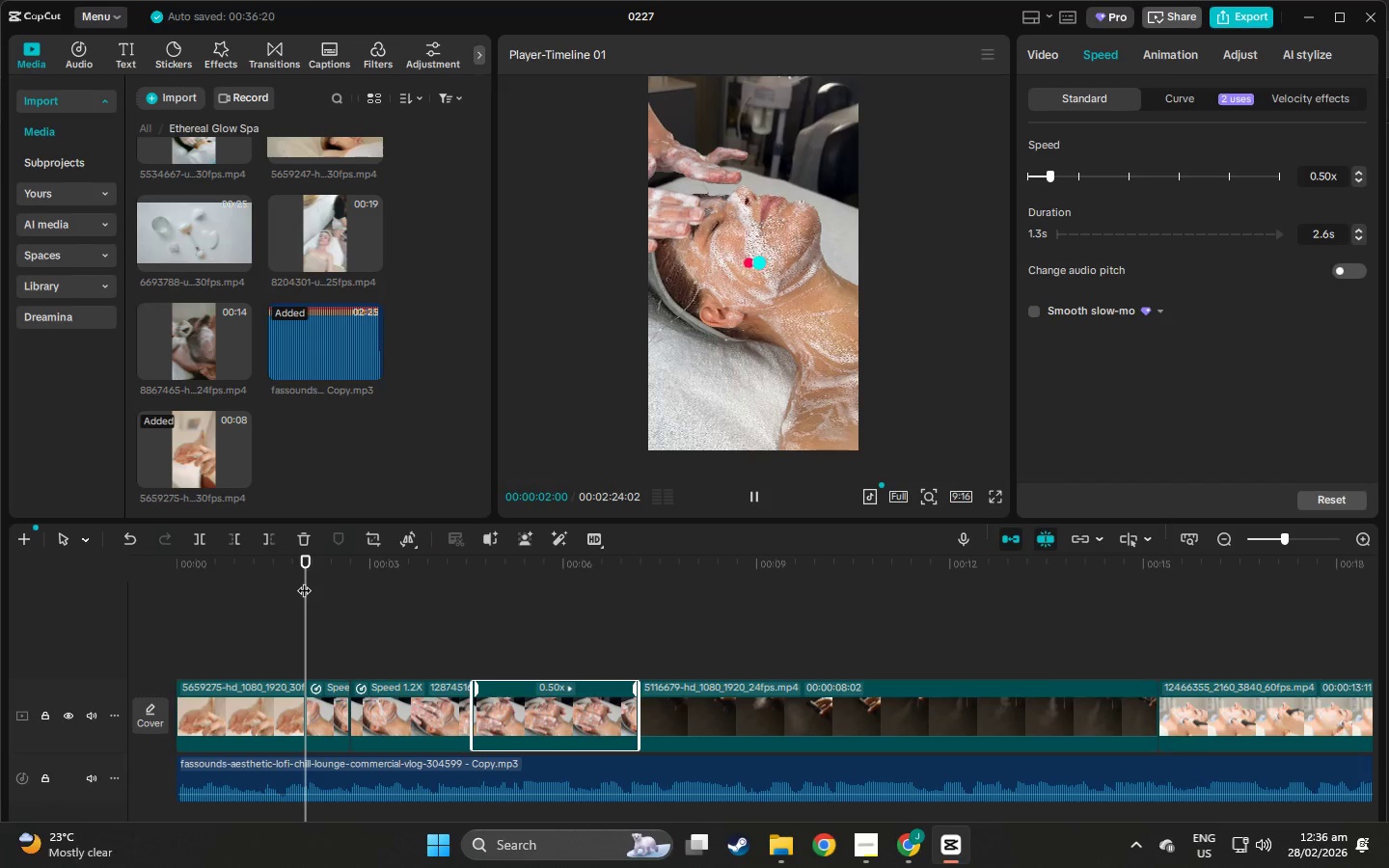 
key(Space)
 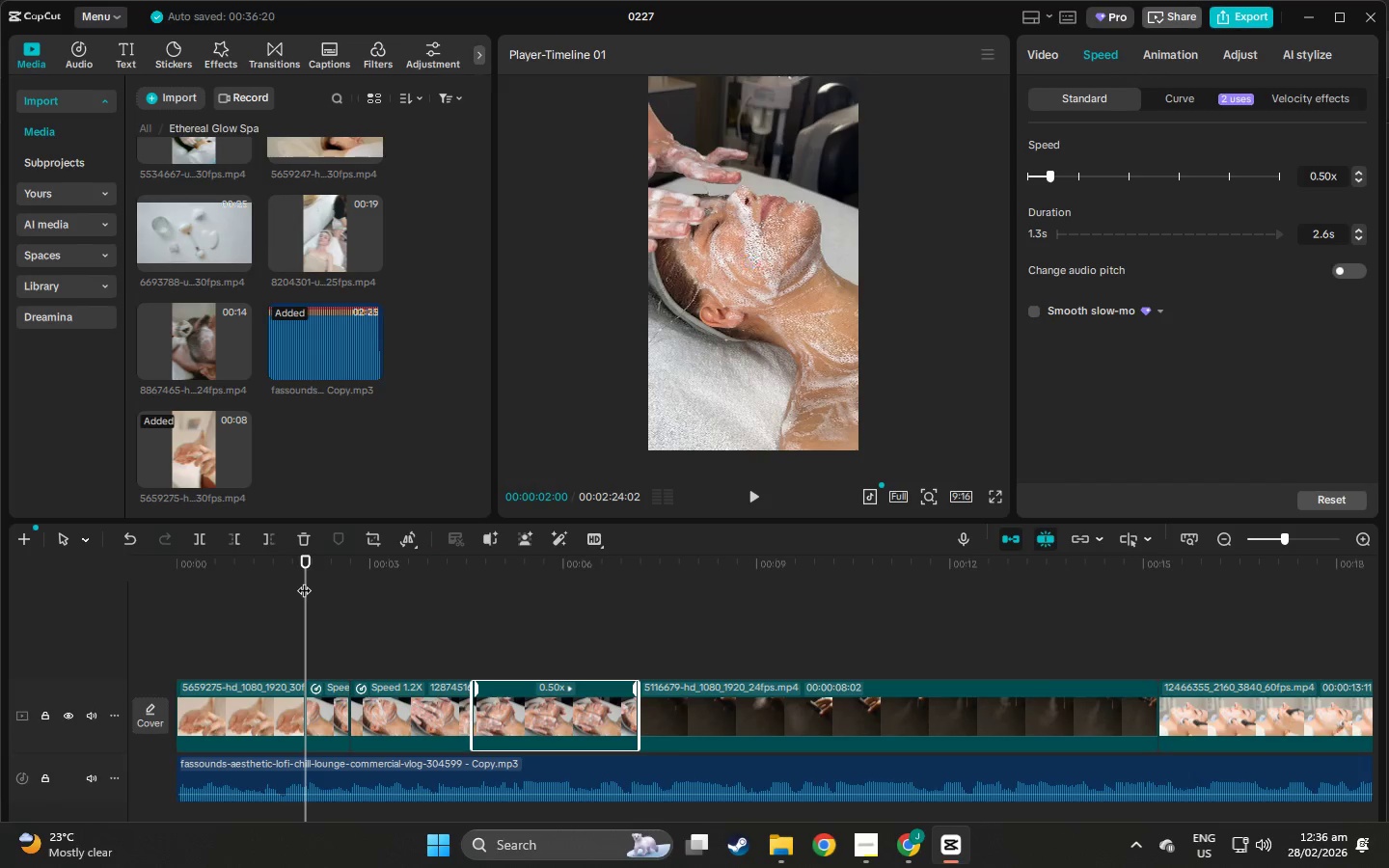 
key(Space)
 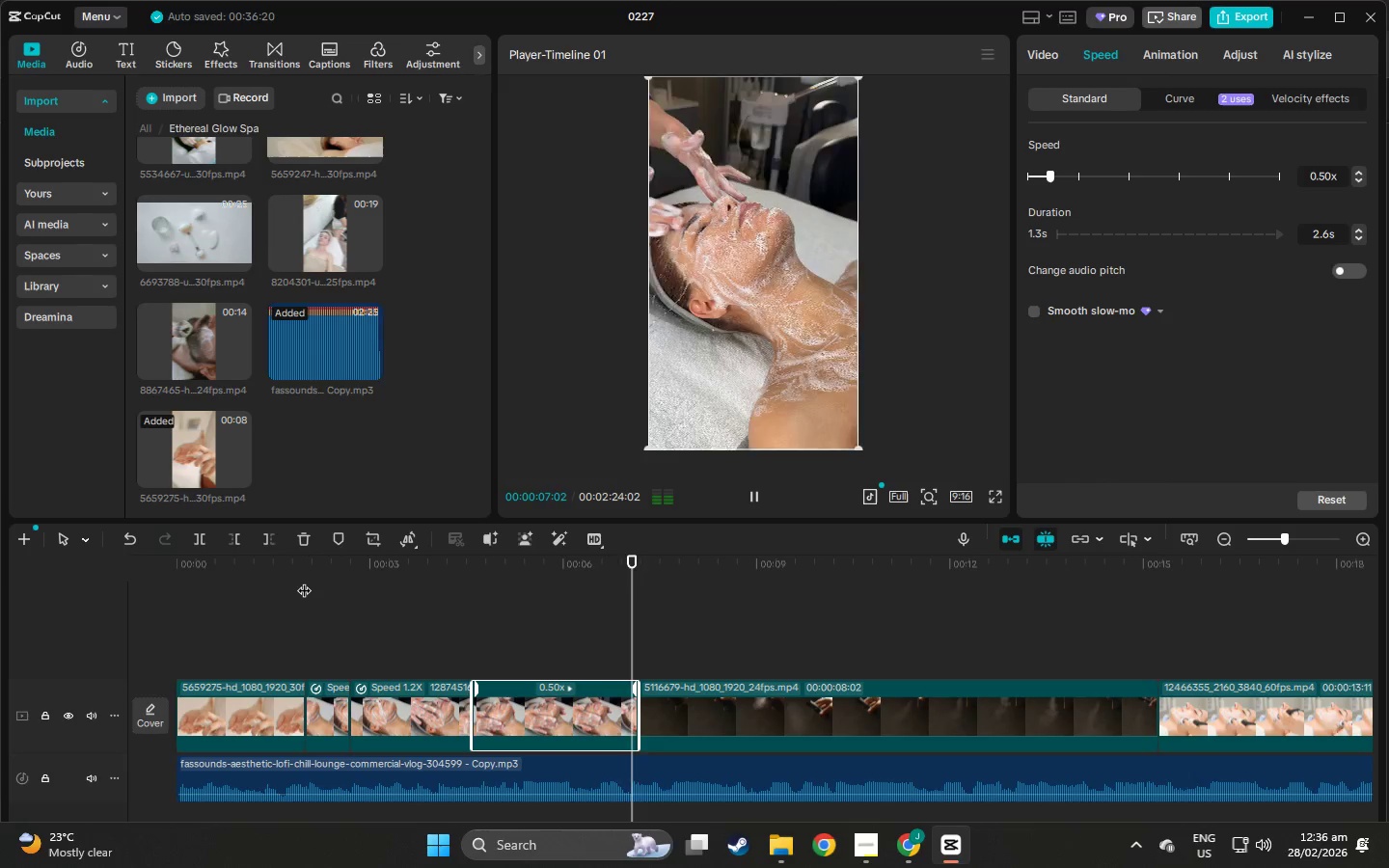 
wait(6.92)
 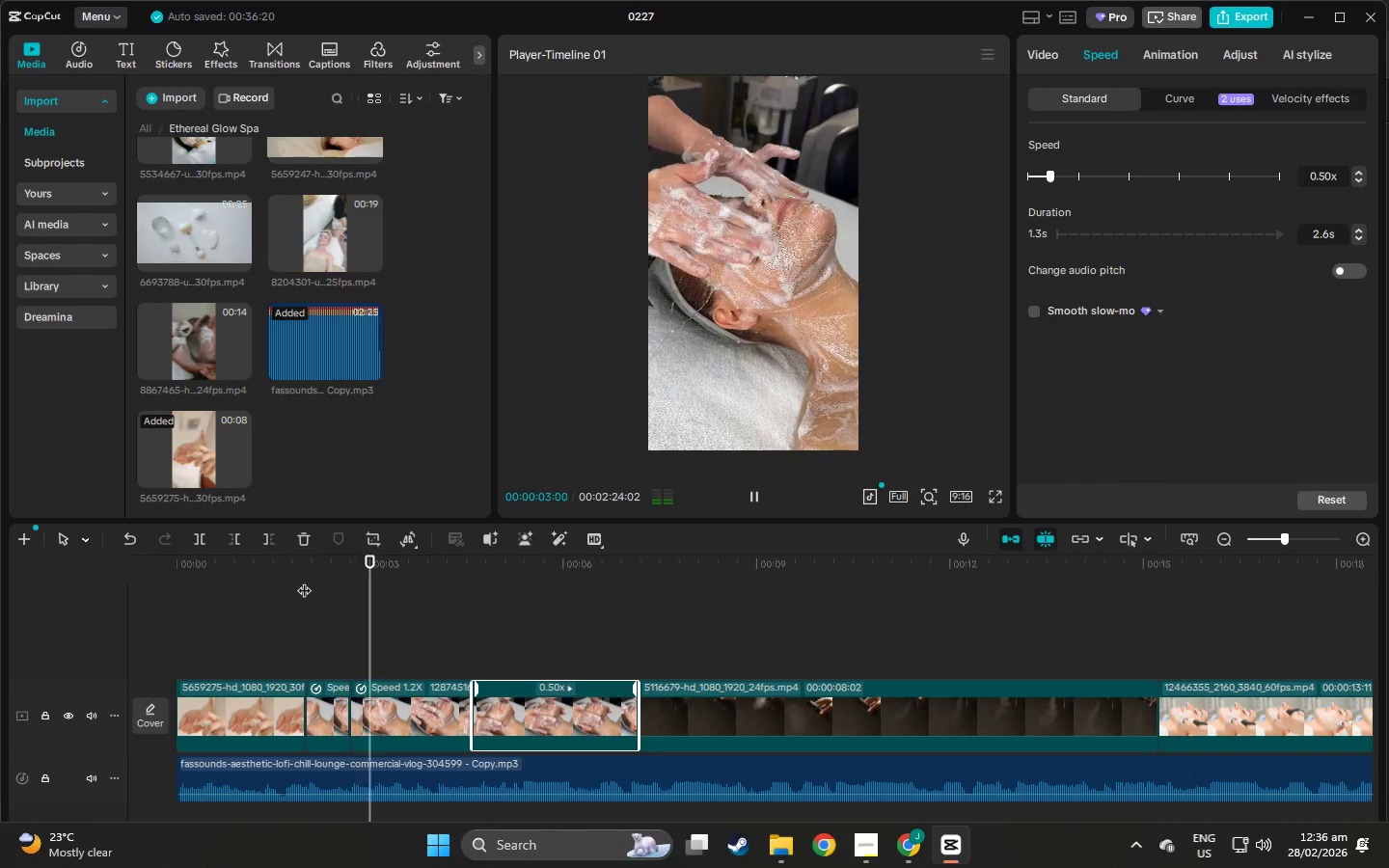 
key(Space)
 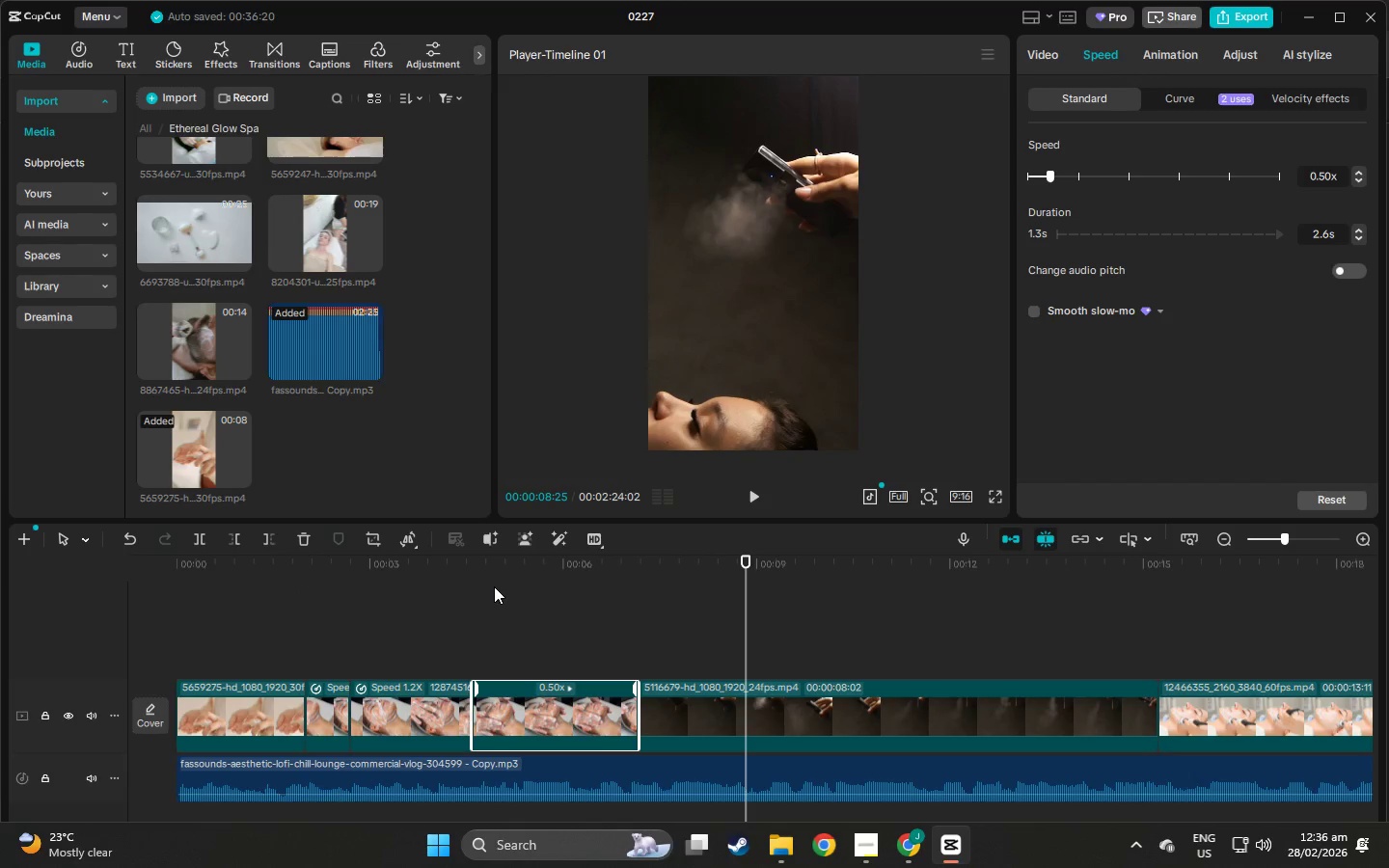 
left_click([475, 573])
 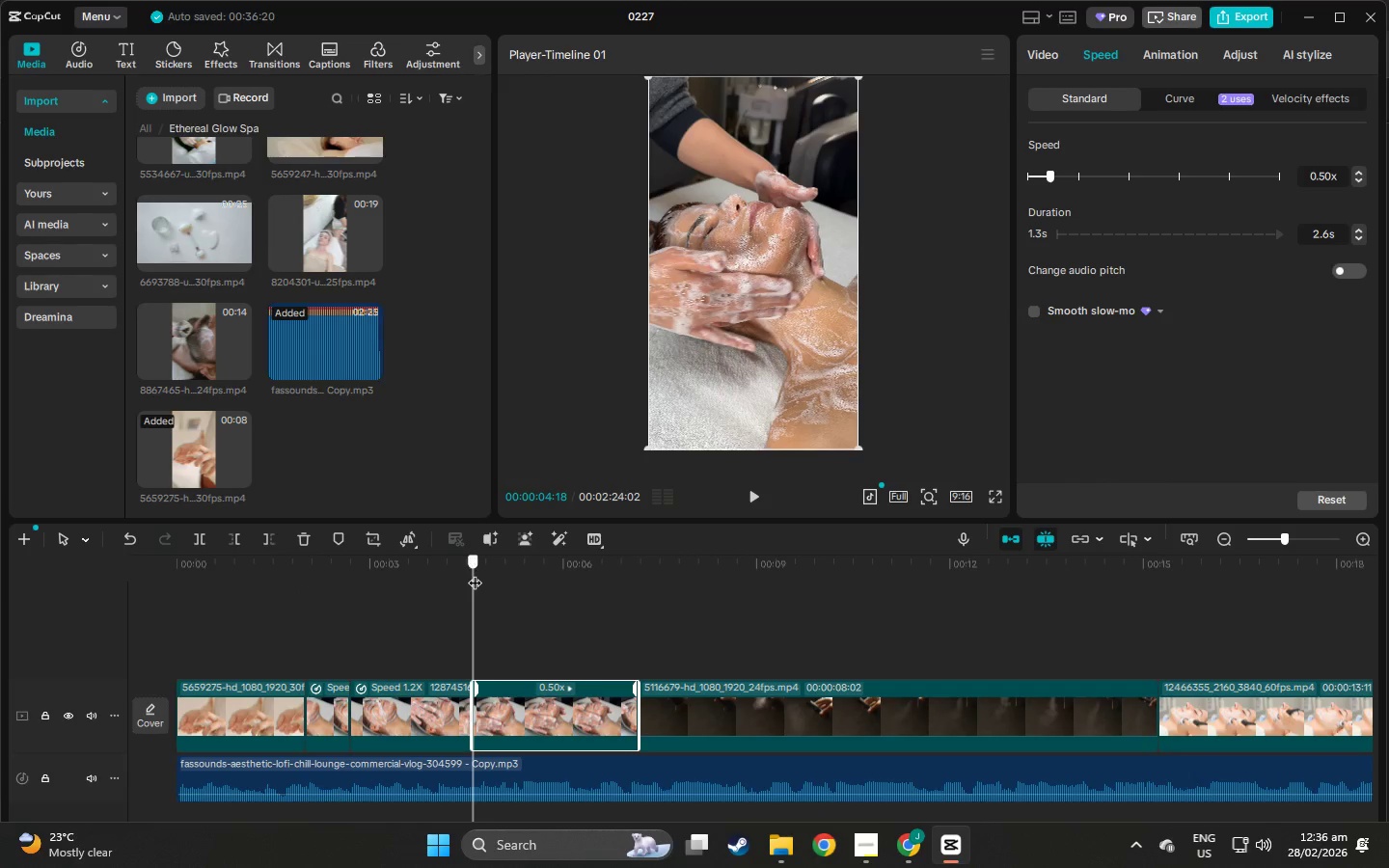 
left_click_drag(start_coordinate=[475, 573], to_coordinate=[360, 589])
 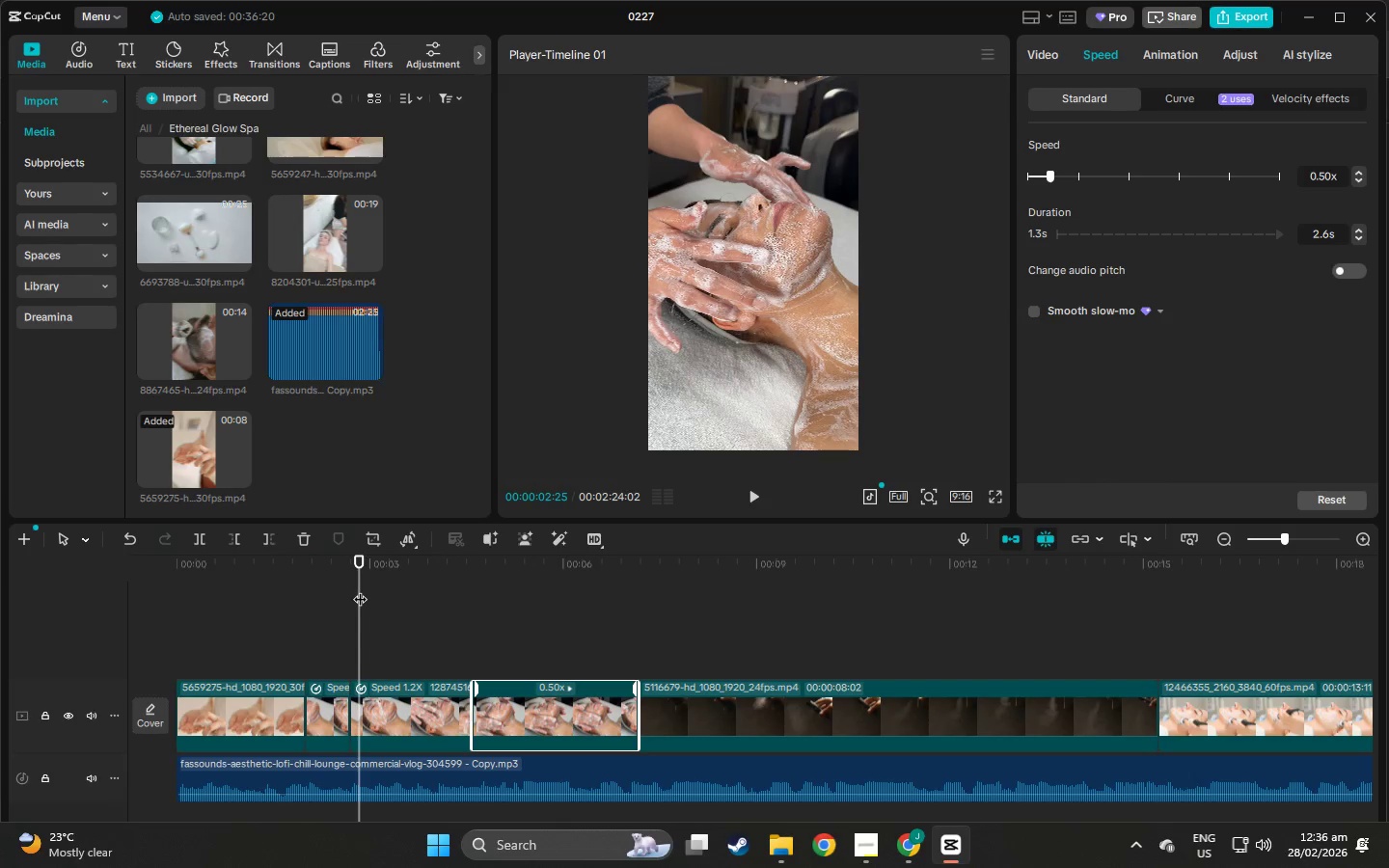 
key(Space)
 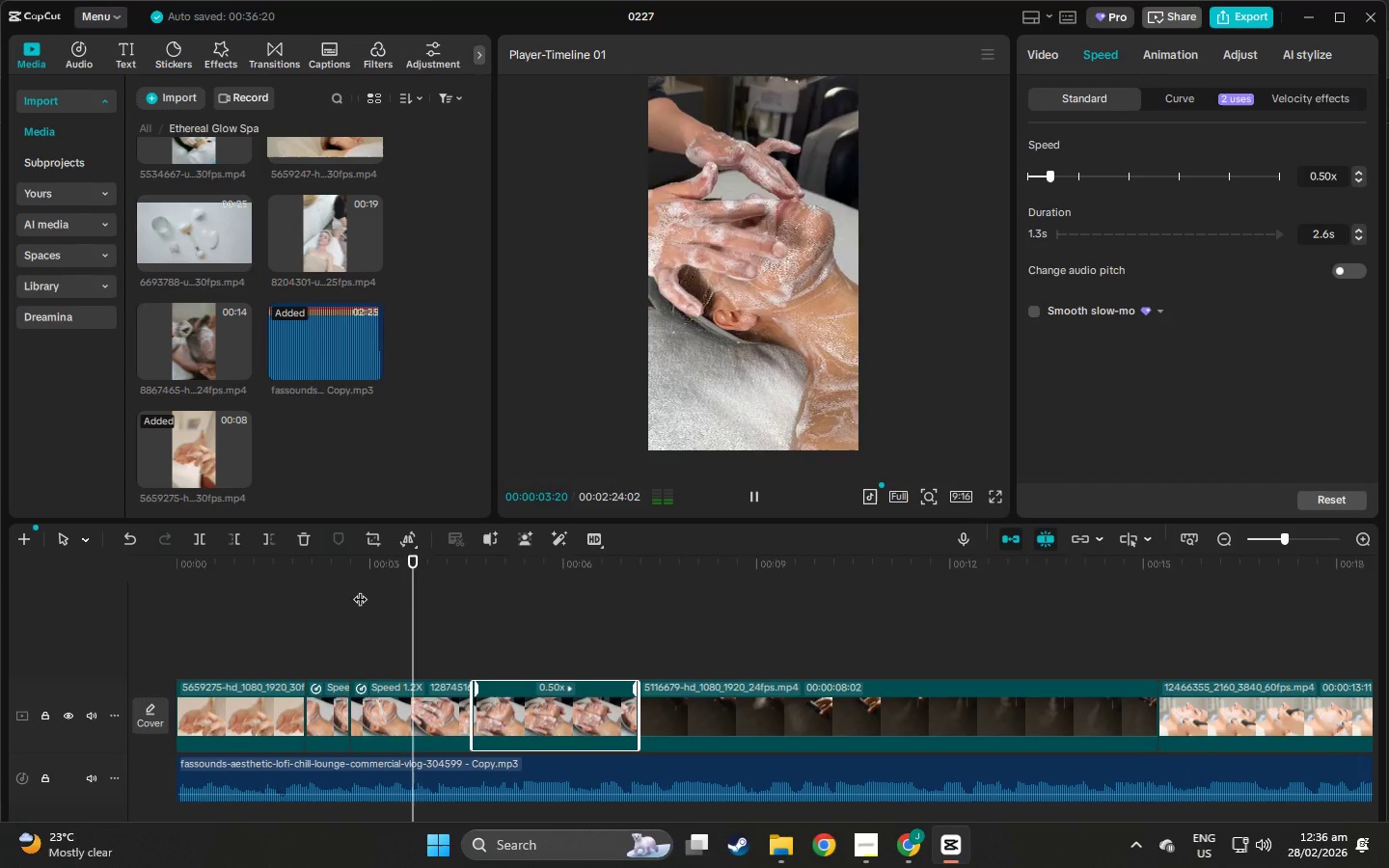 
key(Space)
 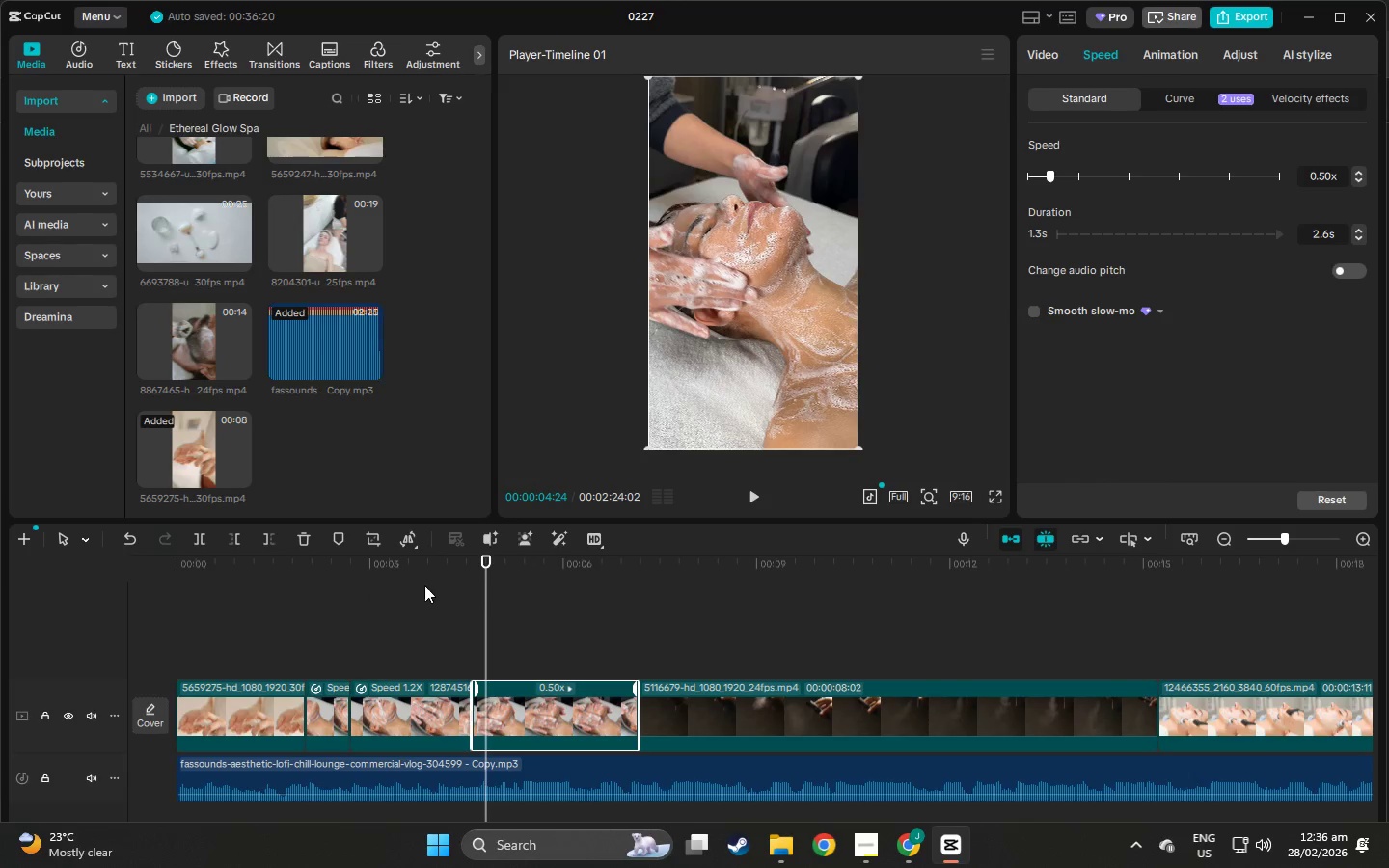 
left_click_drag(start_coordinate=[489, 556], to_coordinate=[304, 572])
 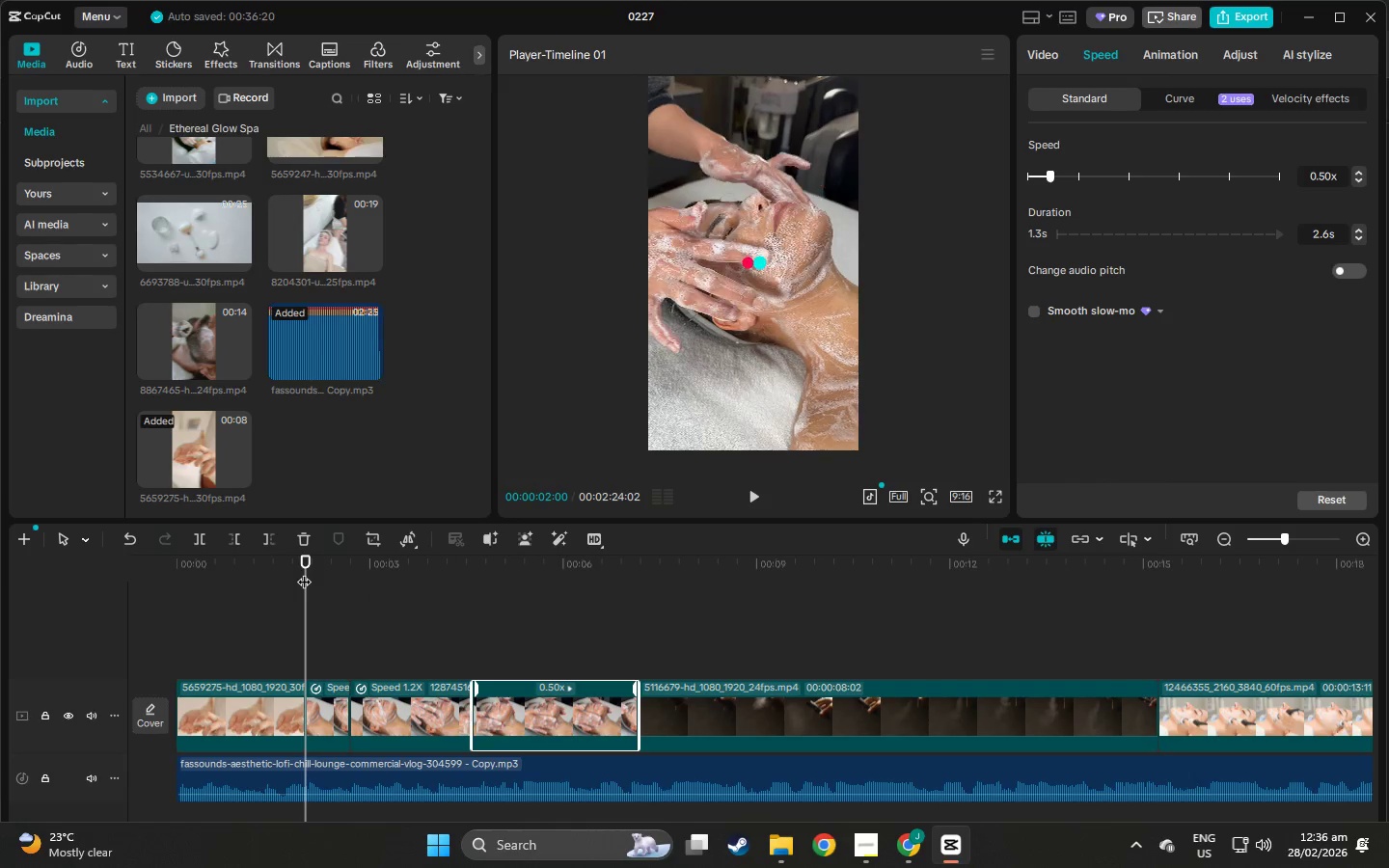 
key(Space)
 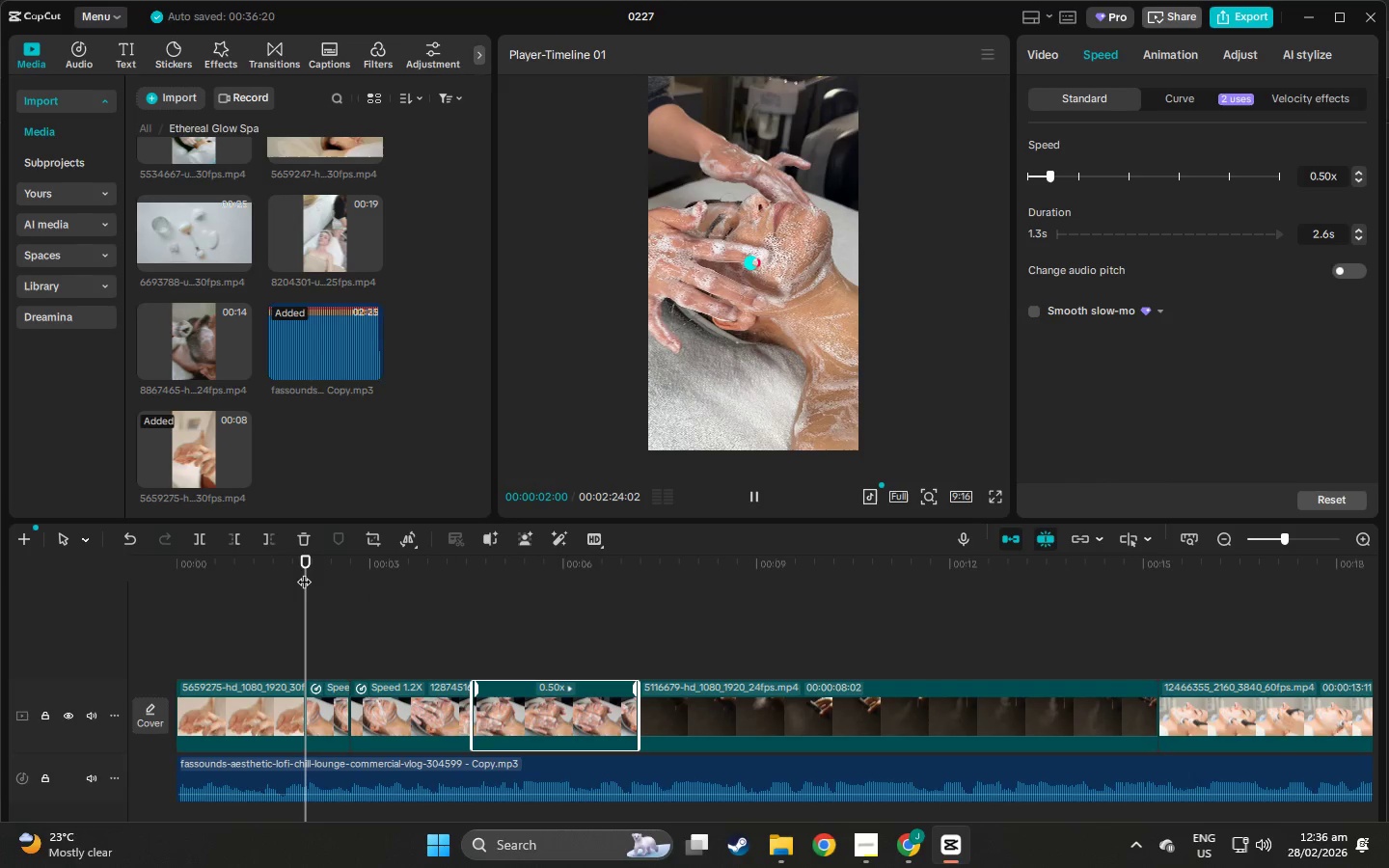 
key(Space)
 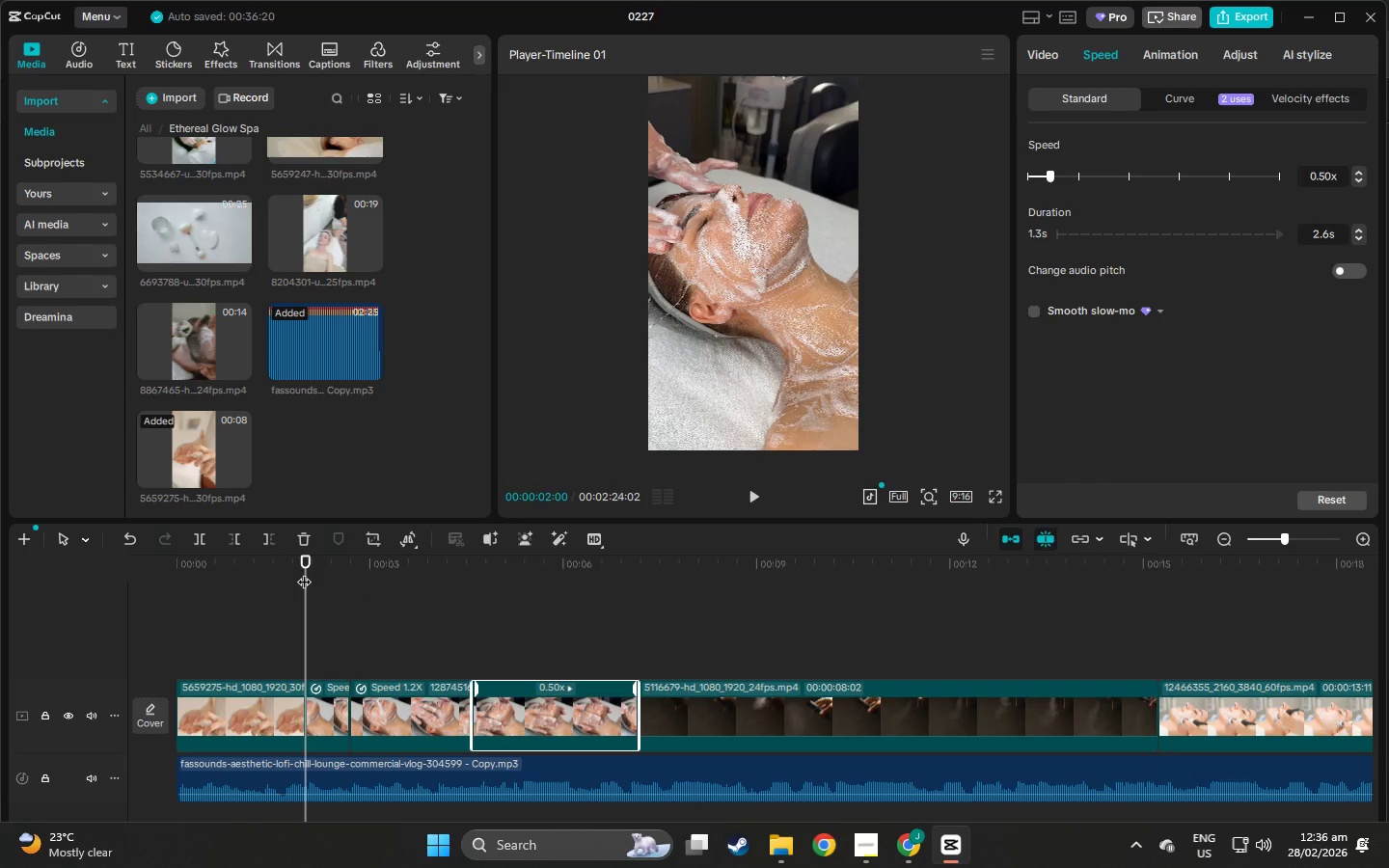 
key(Space)
 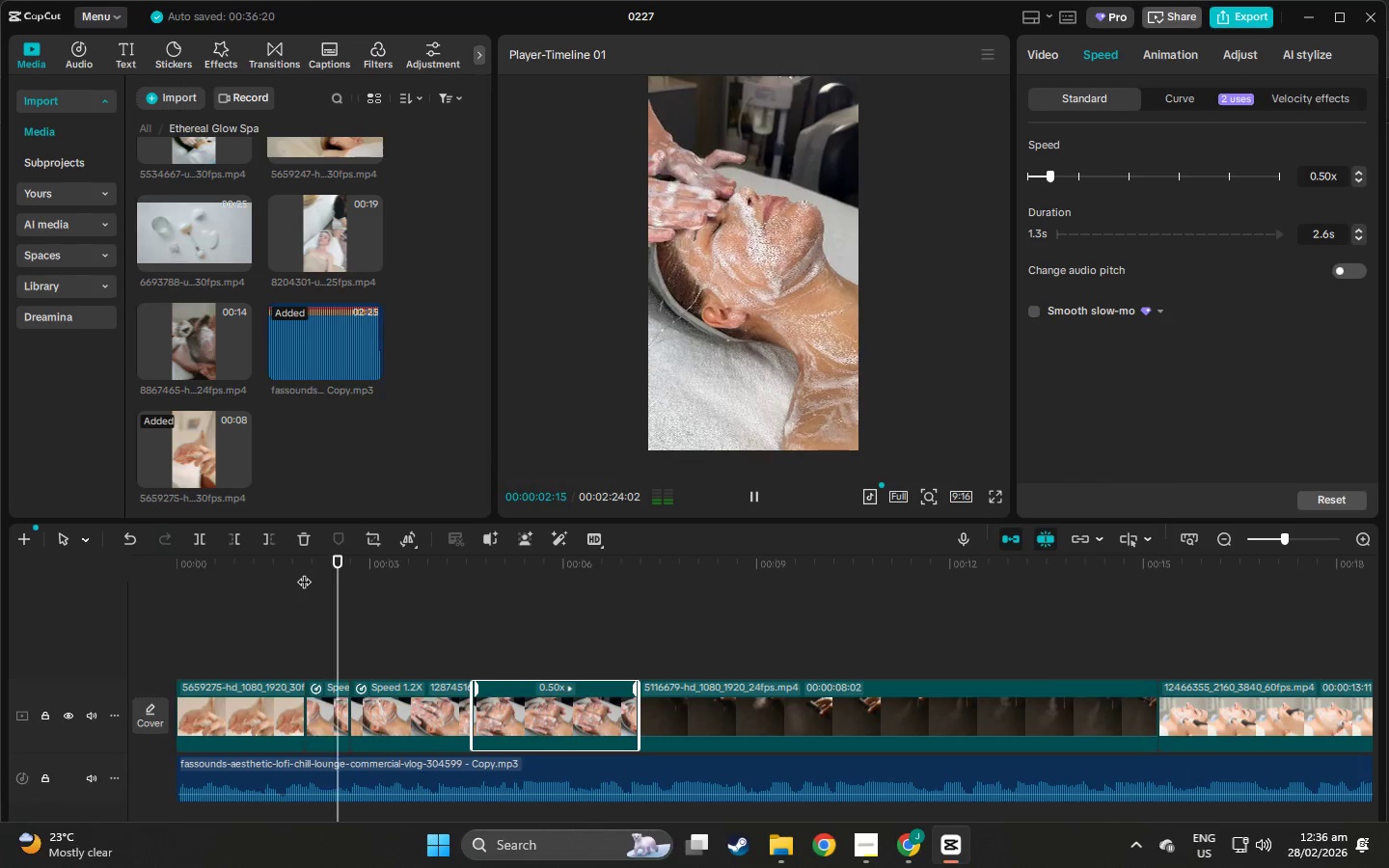 
key(Space)
 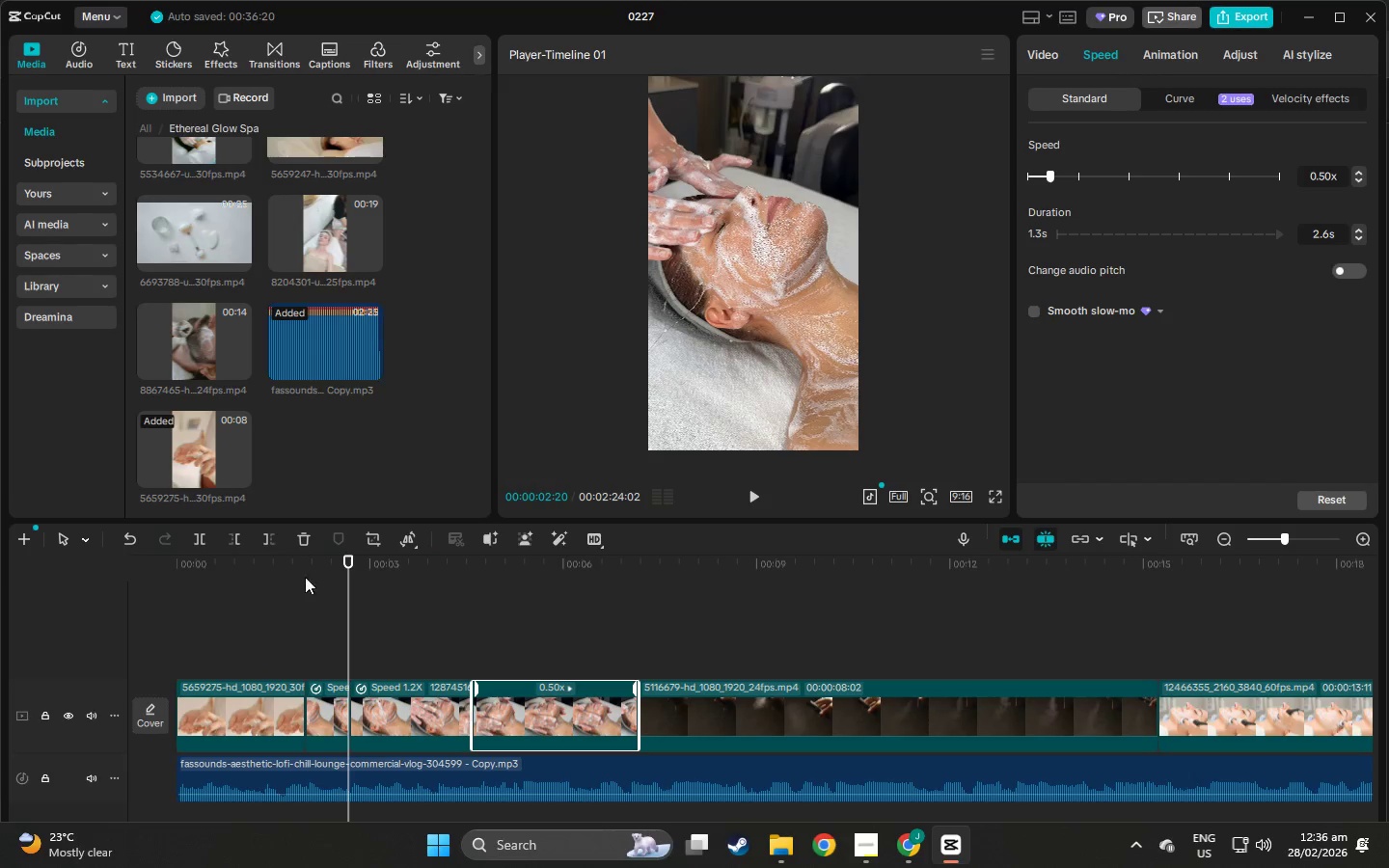 
key(Space)
 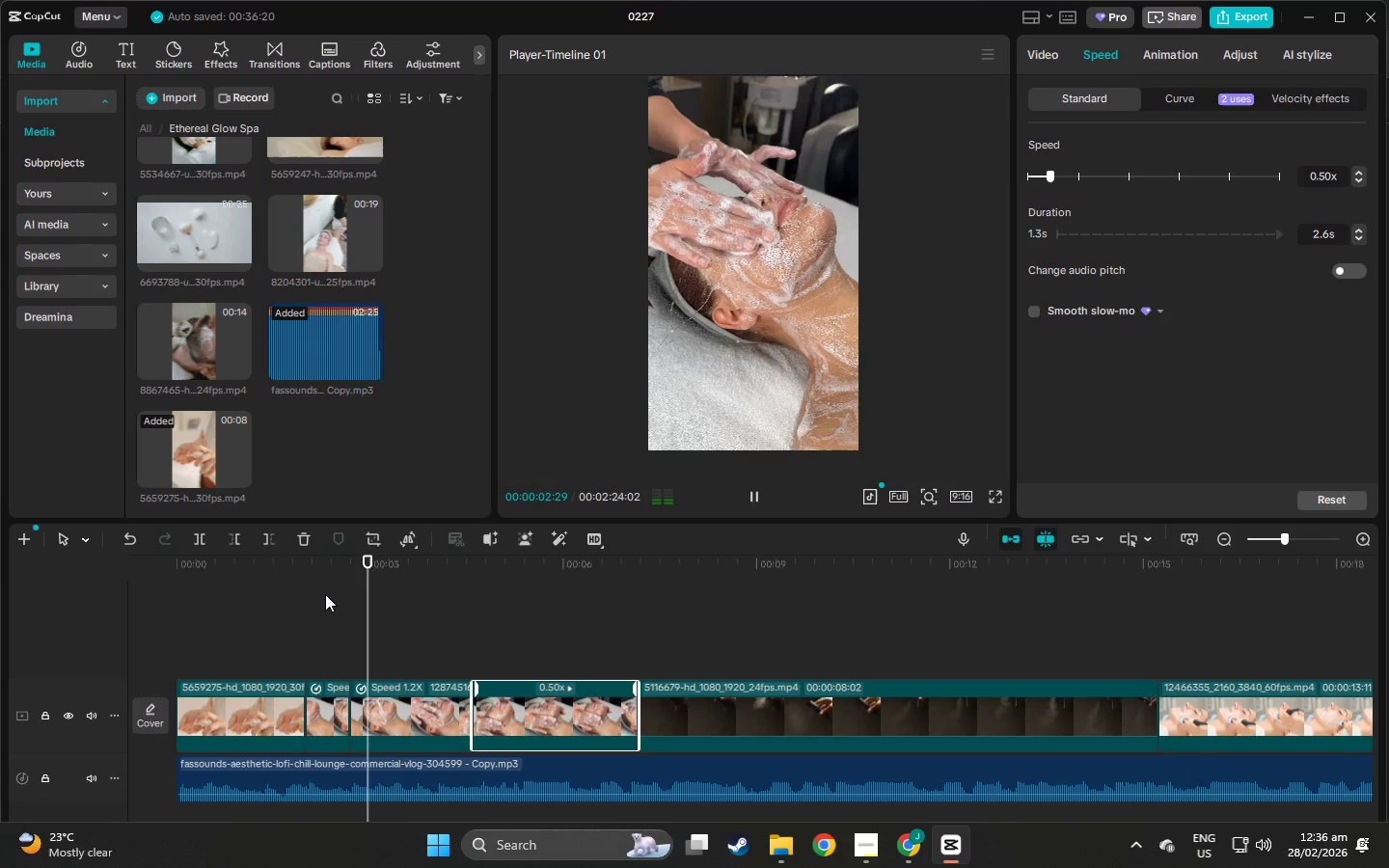 
key(Space)
 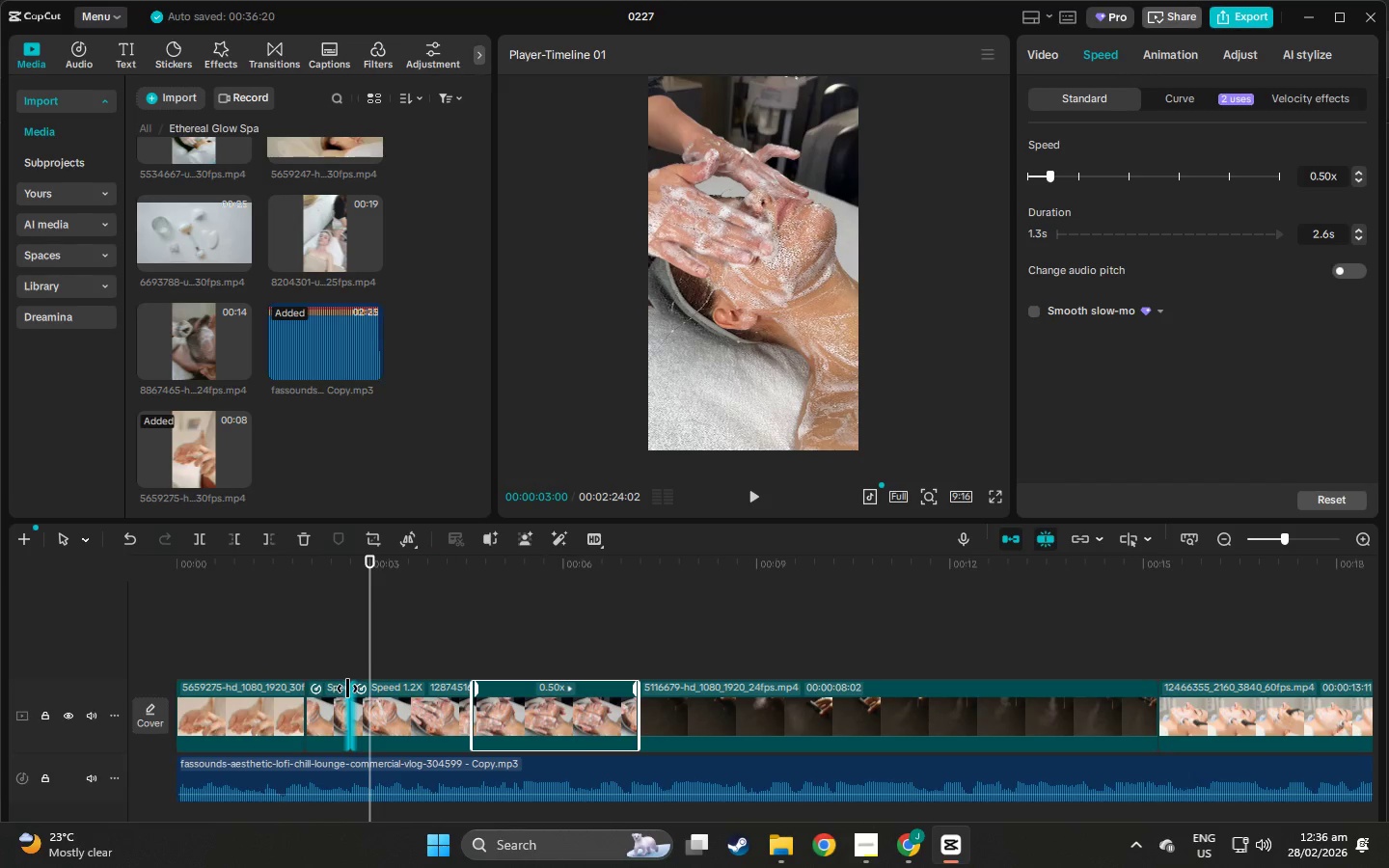 
left_click_drag(start_coordinate=[347, 689], to_coordinate=[333, 691])
 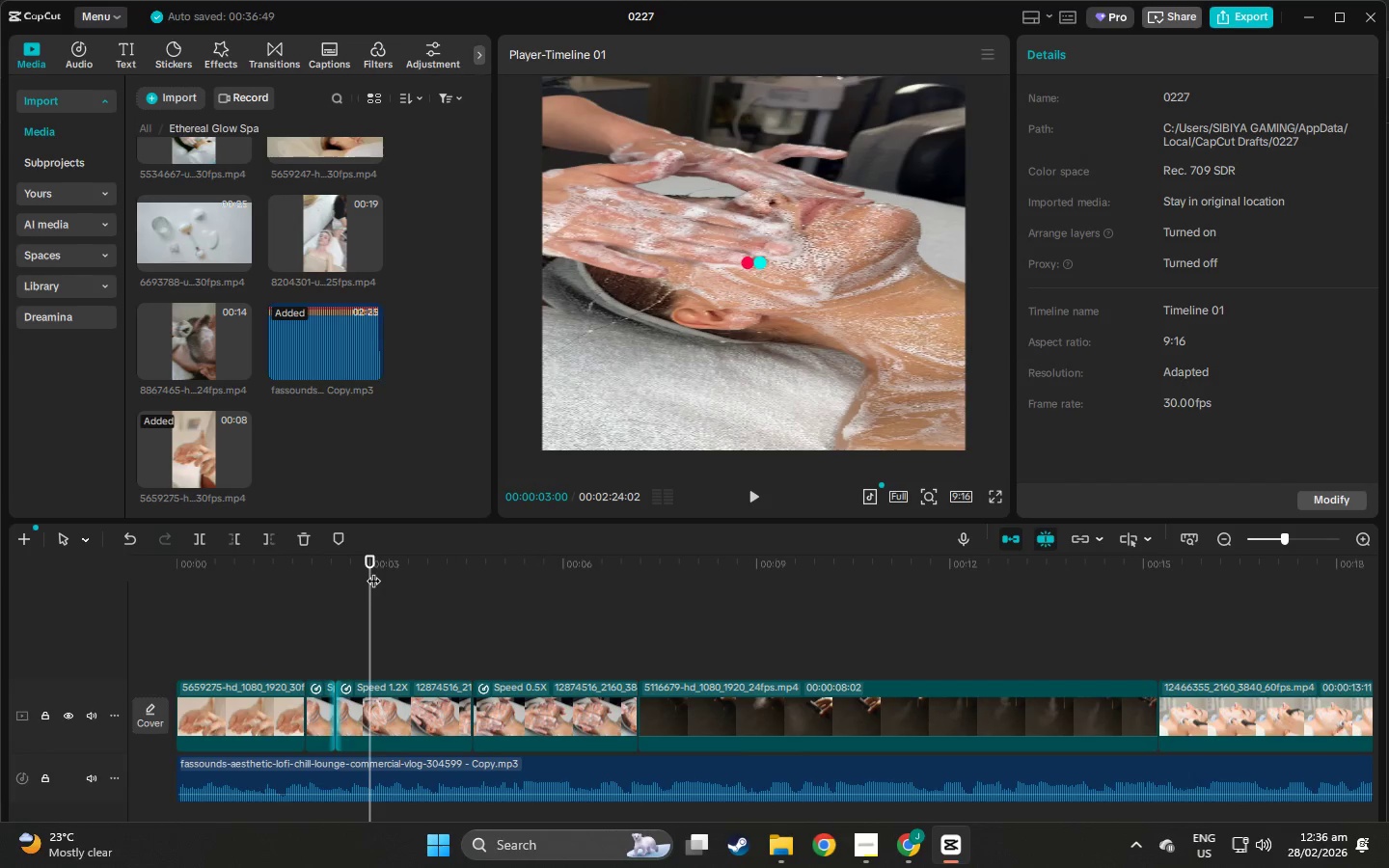 
left_click_drag(start_coordinate=[370, 569], to_coordinate=[305, 563])
 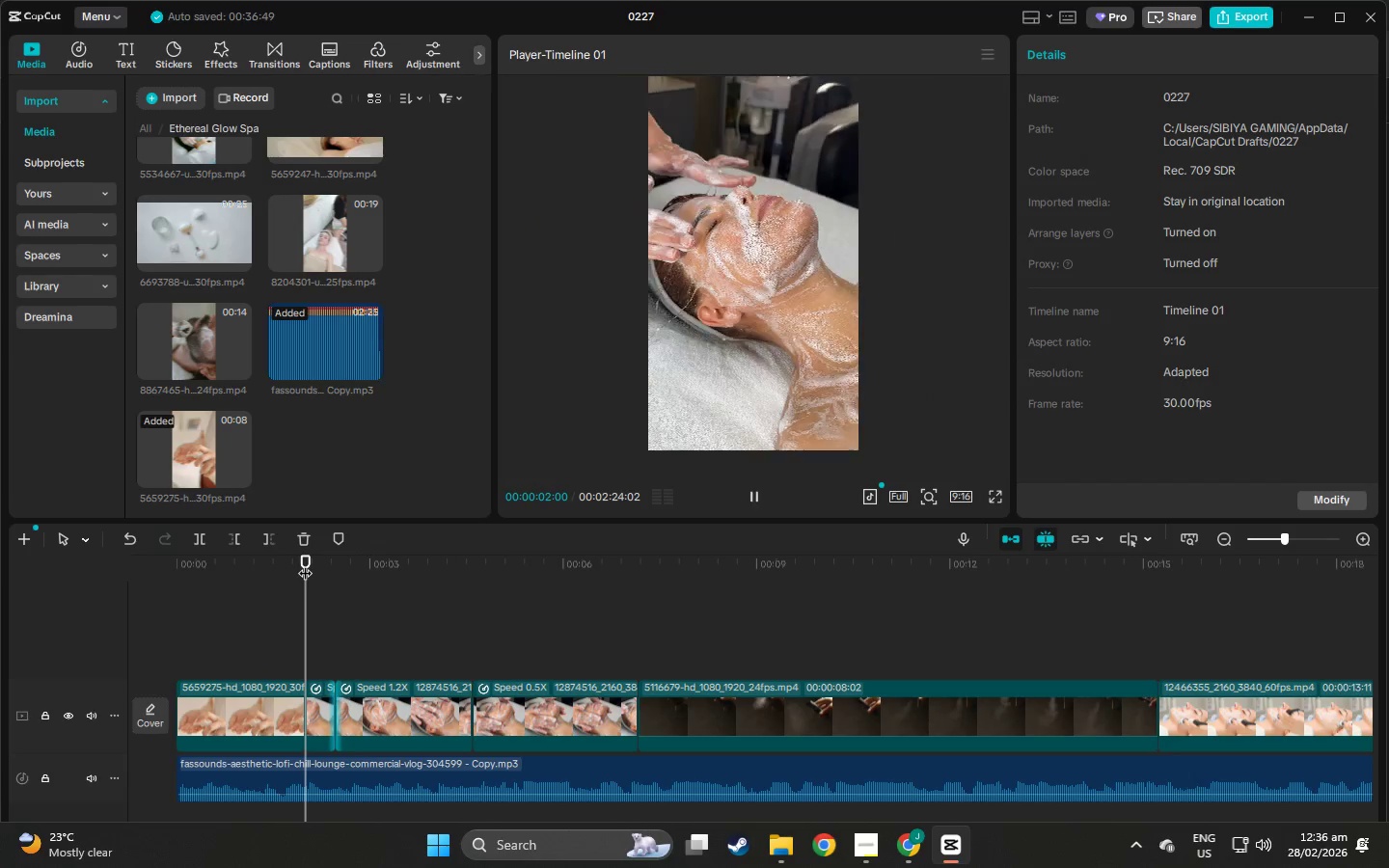 
key(Space)
 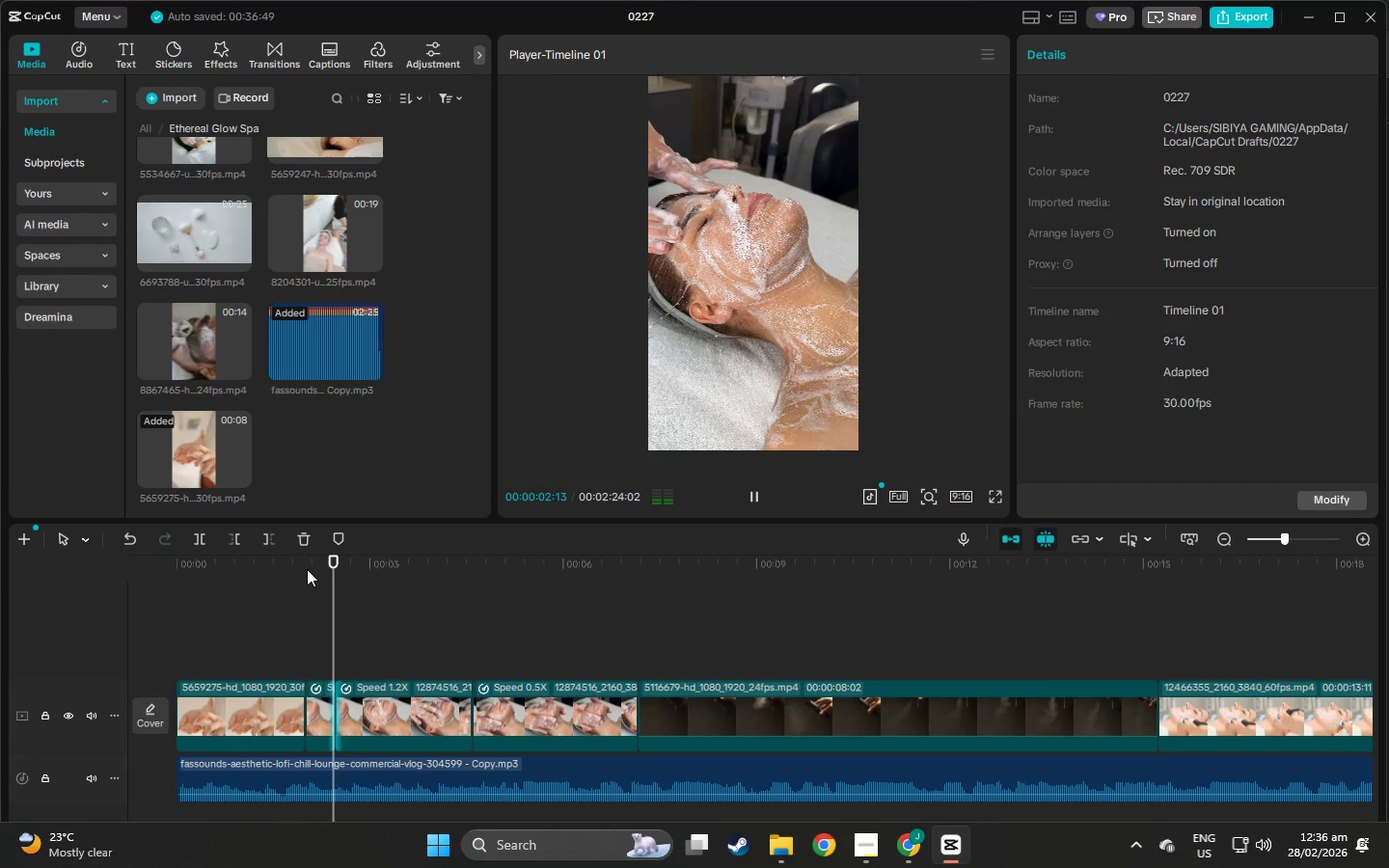 
key(Space)
 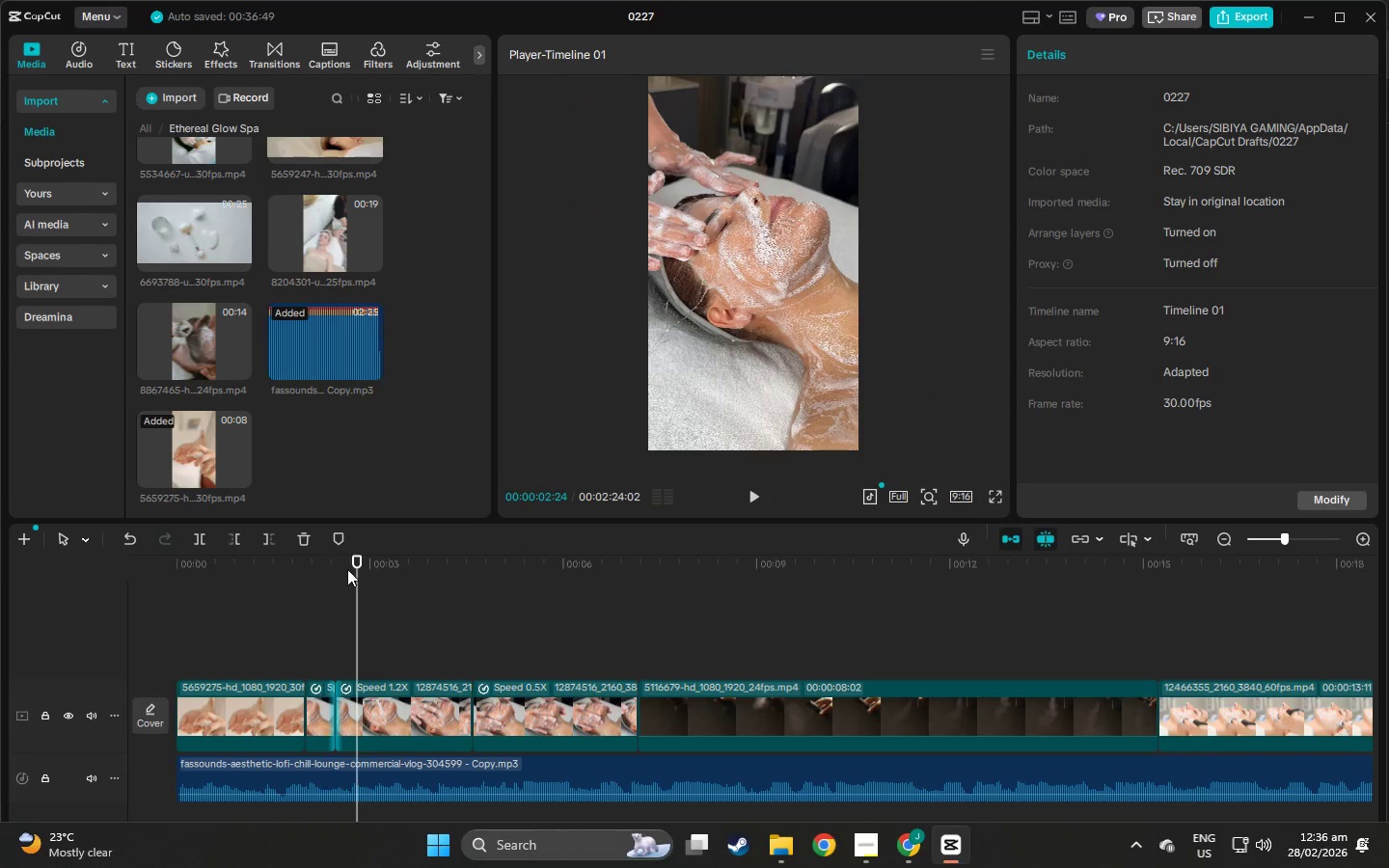 
left_click_drag(start_coordinate=[353, 570], to_coordinate=[308, 566])
 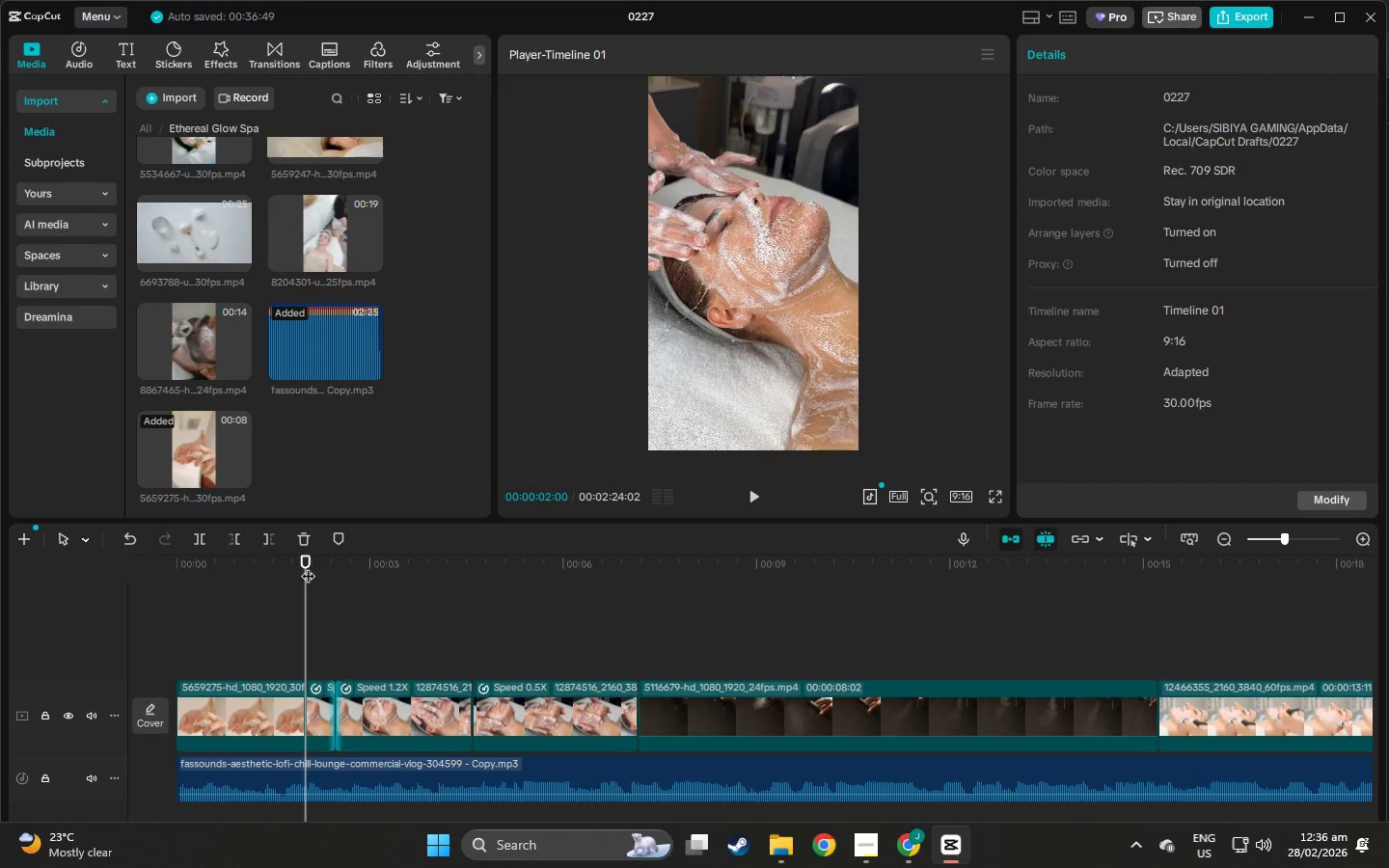 
key(Space)
 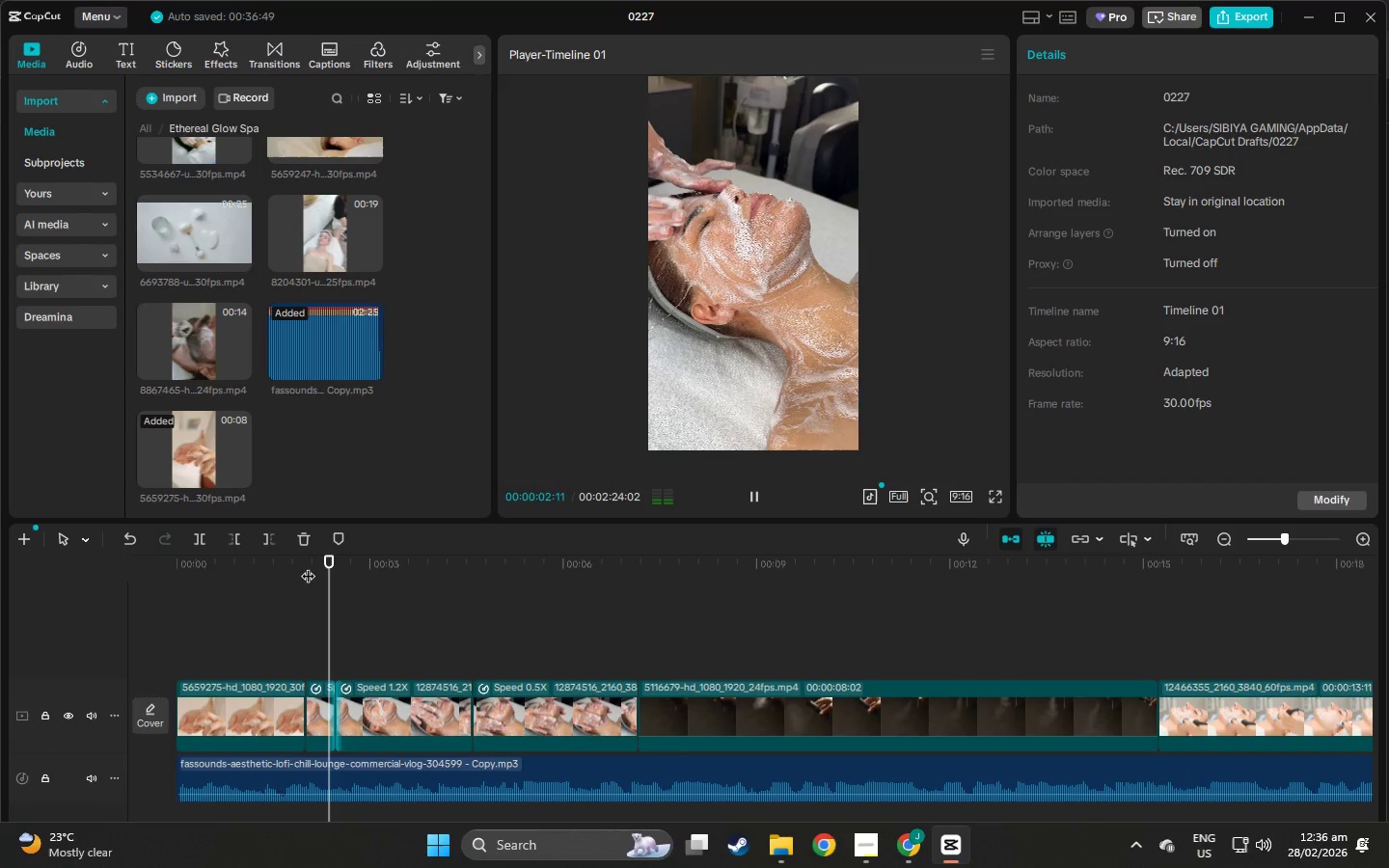 
key(Space)
 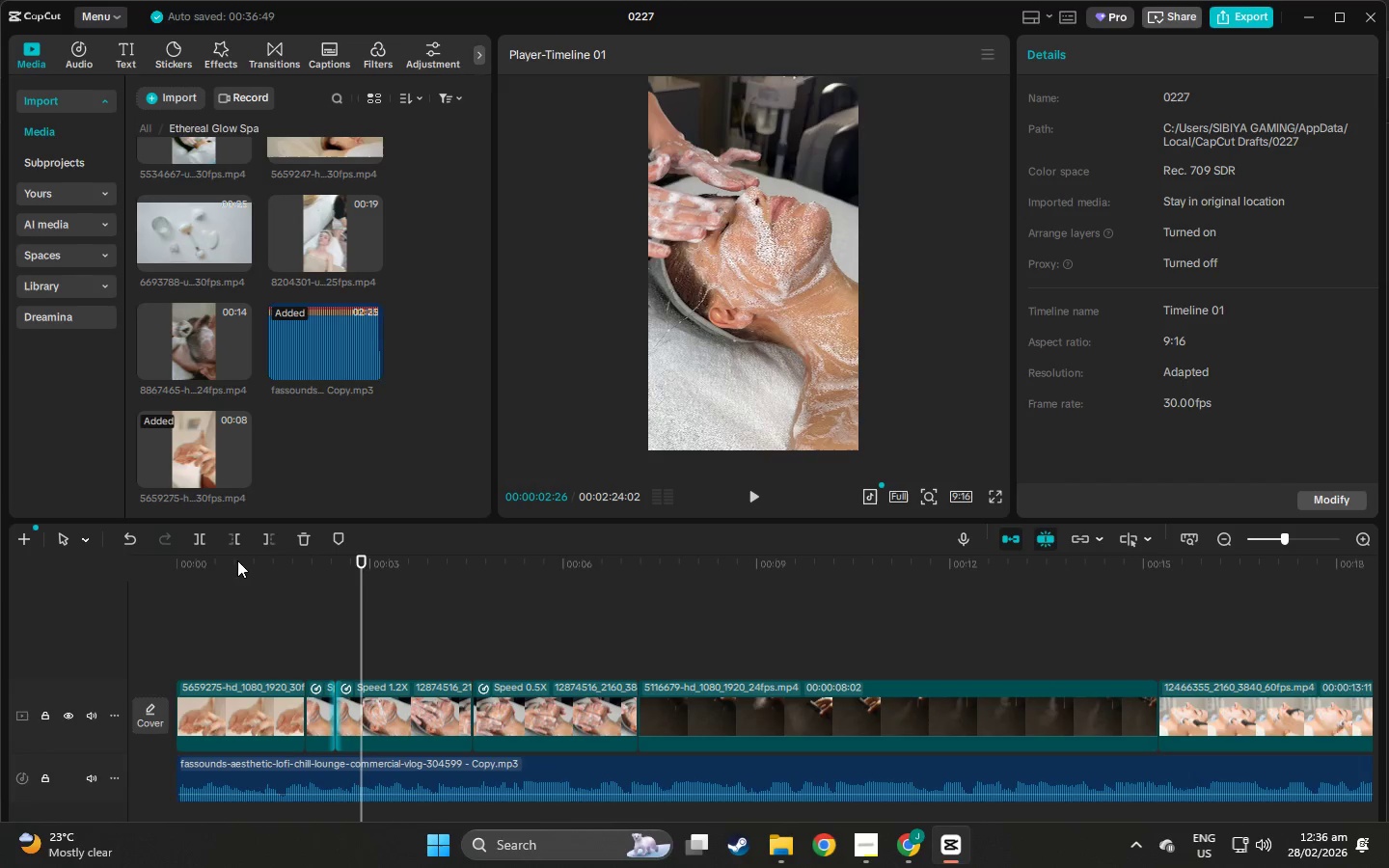 
left_click([221, 562])
 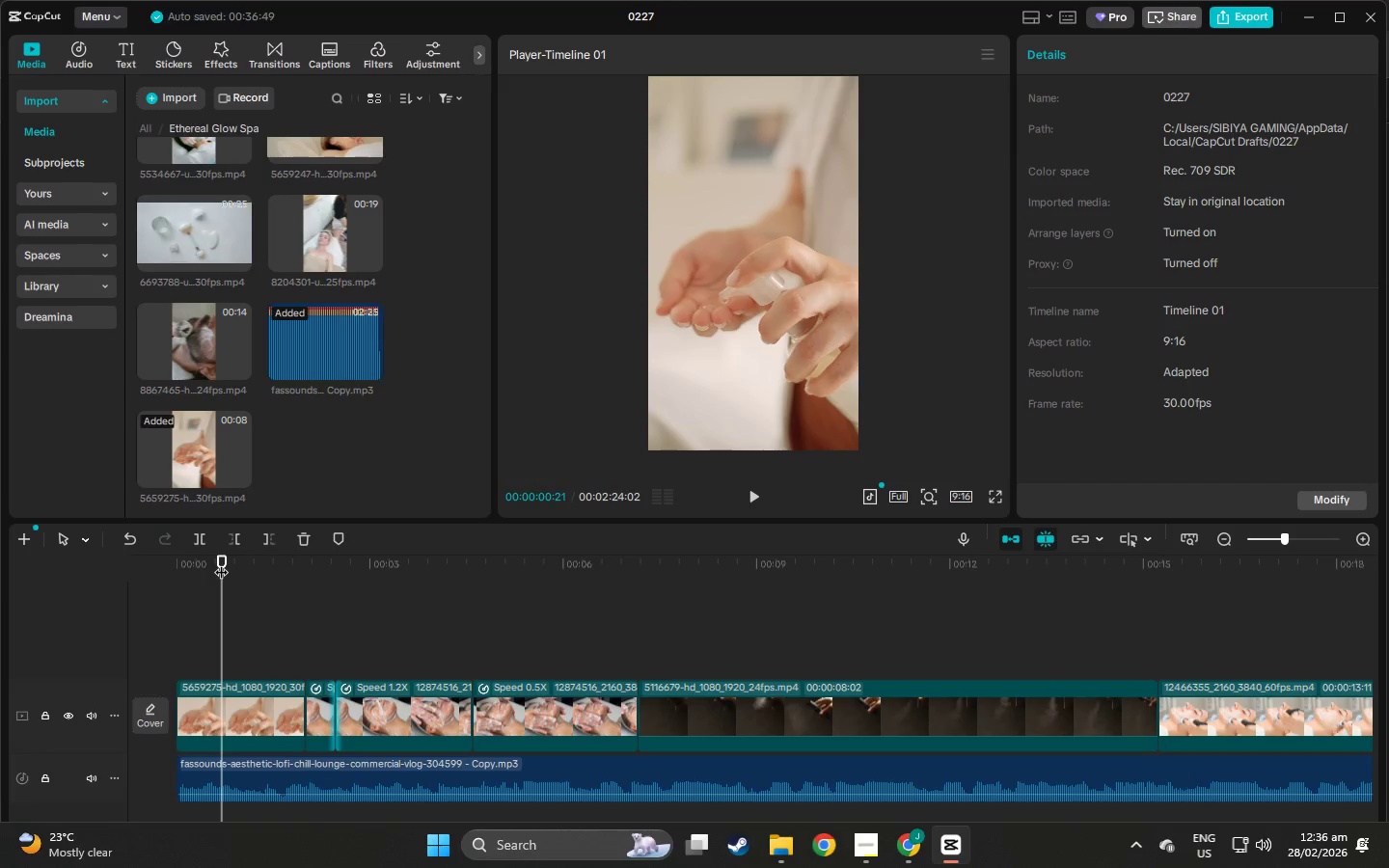 
key(Space)
 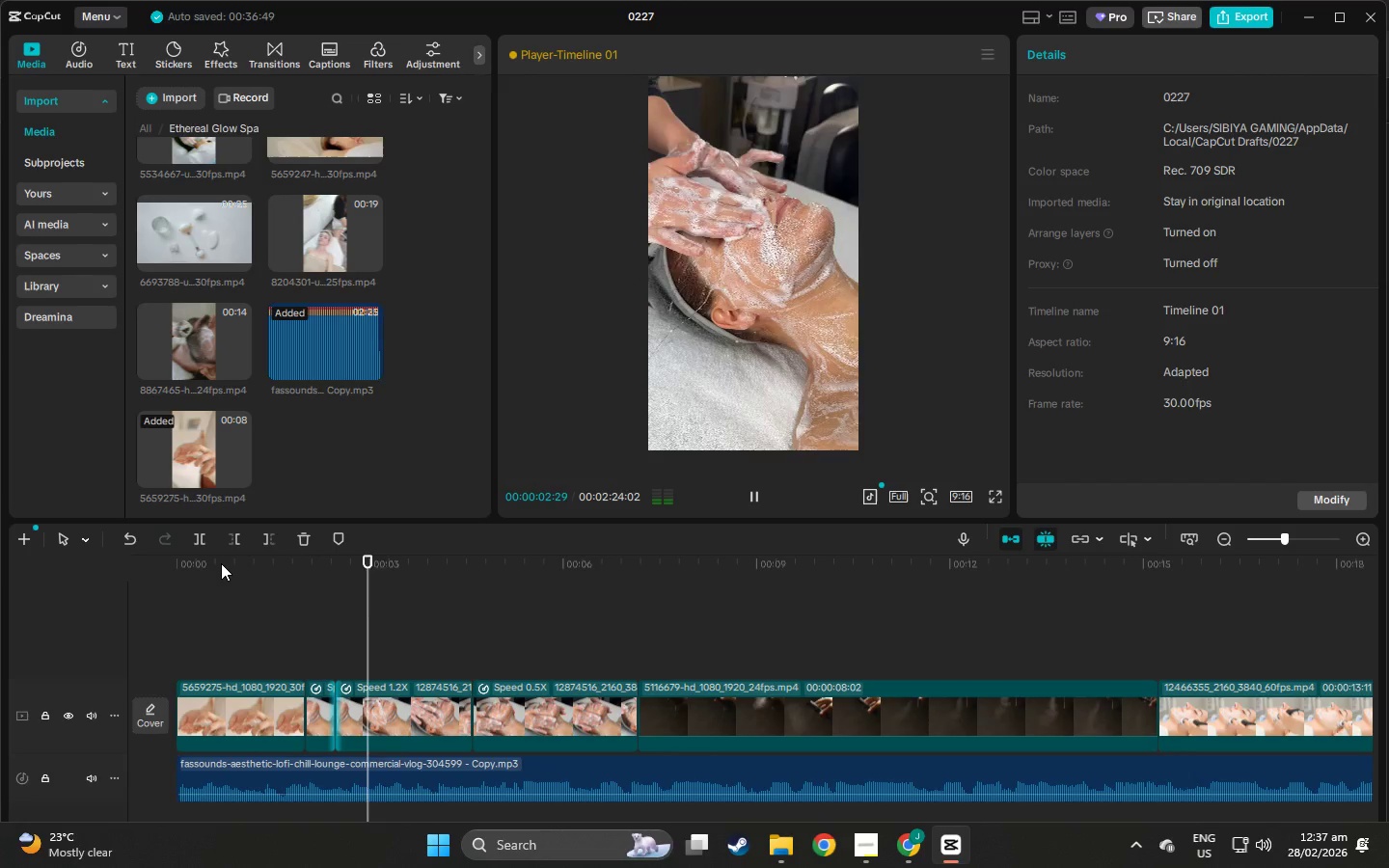 
key(Space)
 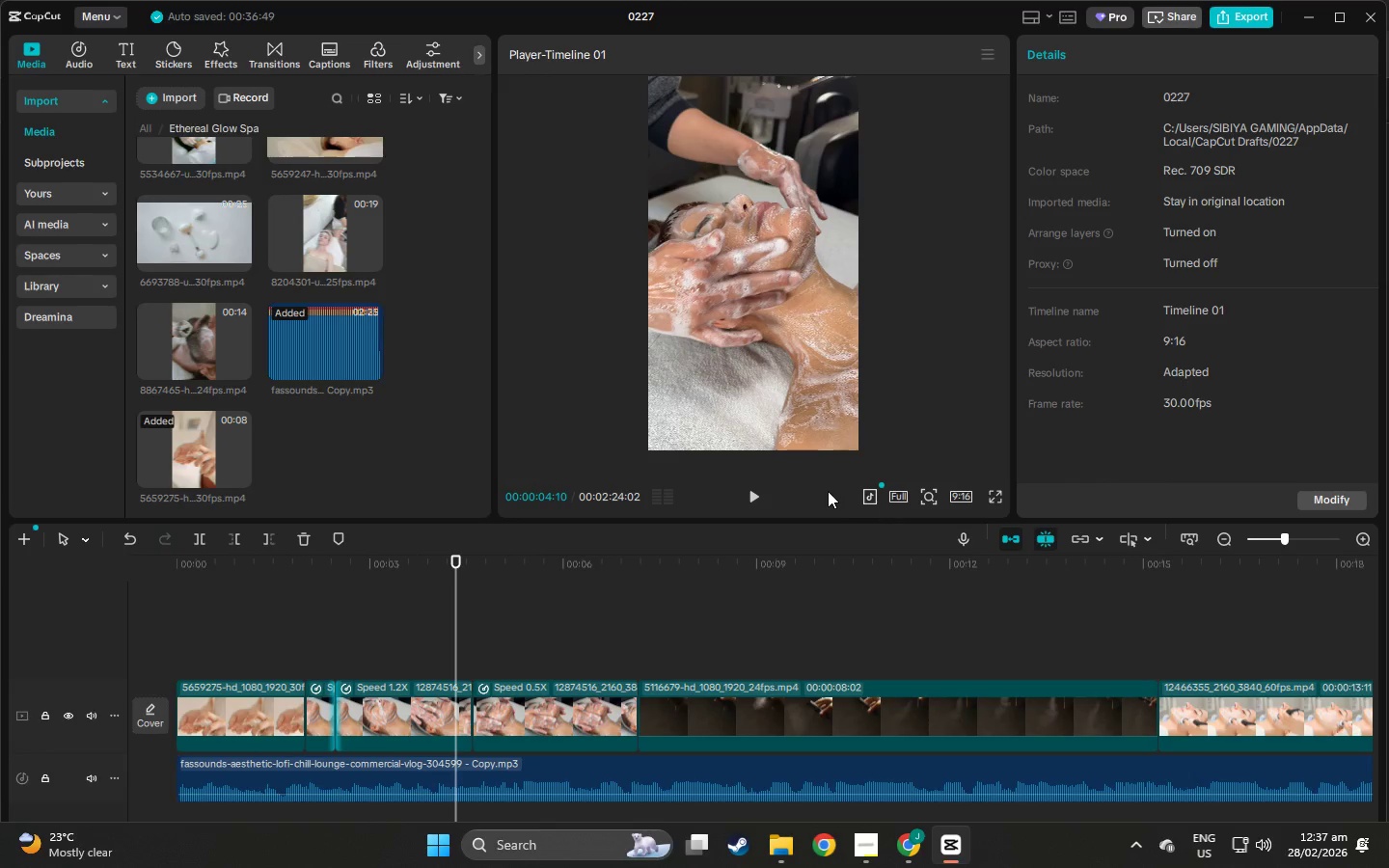 
left_click([893, 502])
 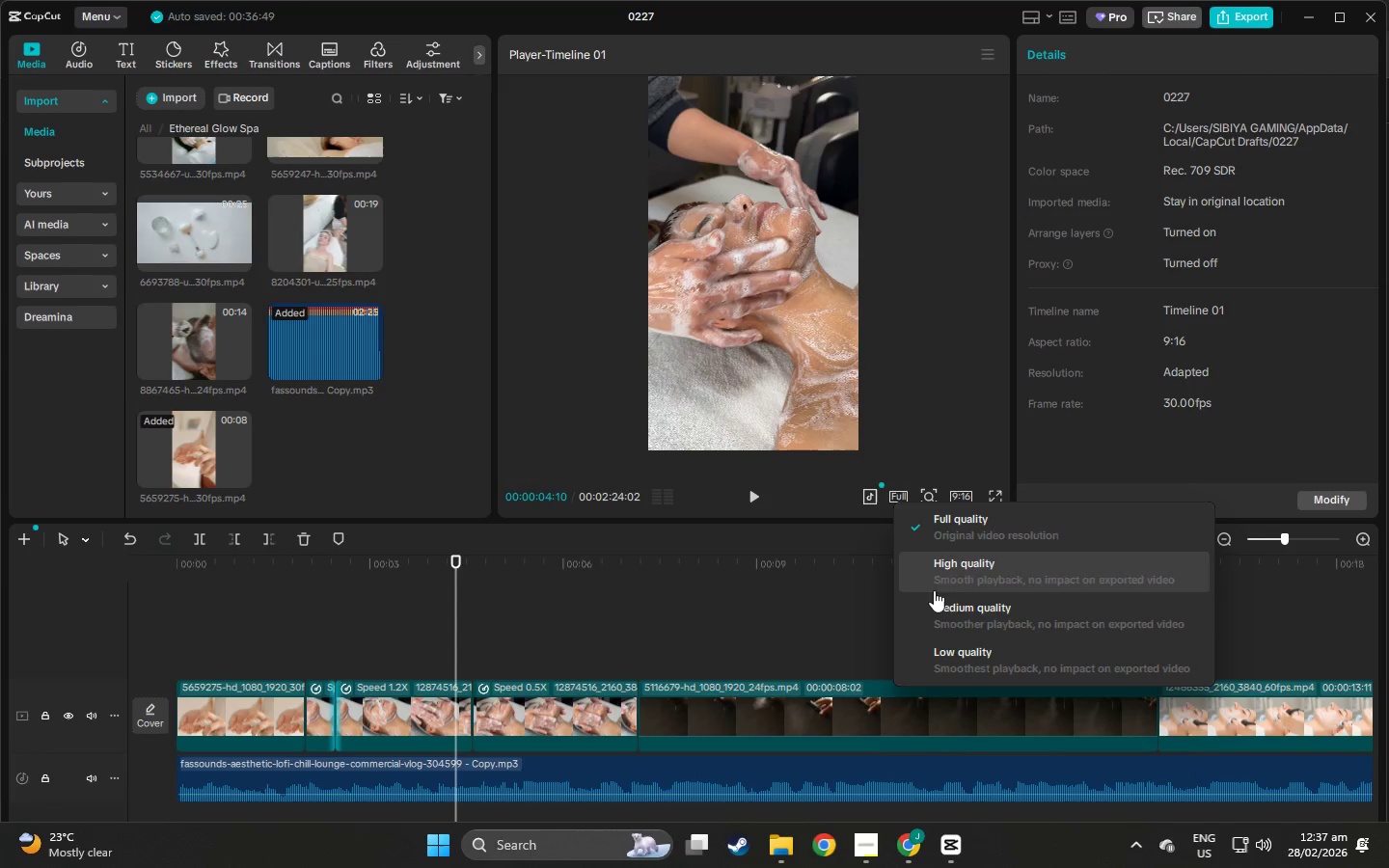 
left_click([938, 604])
 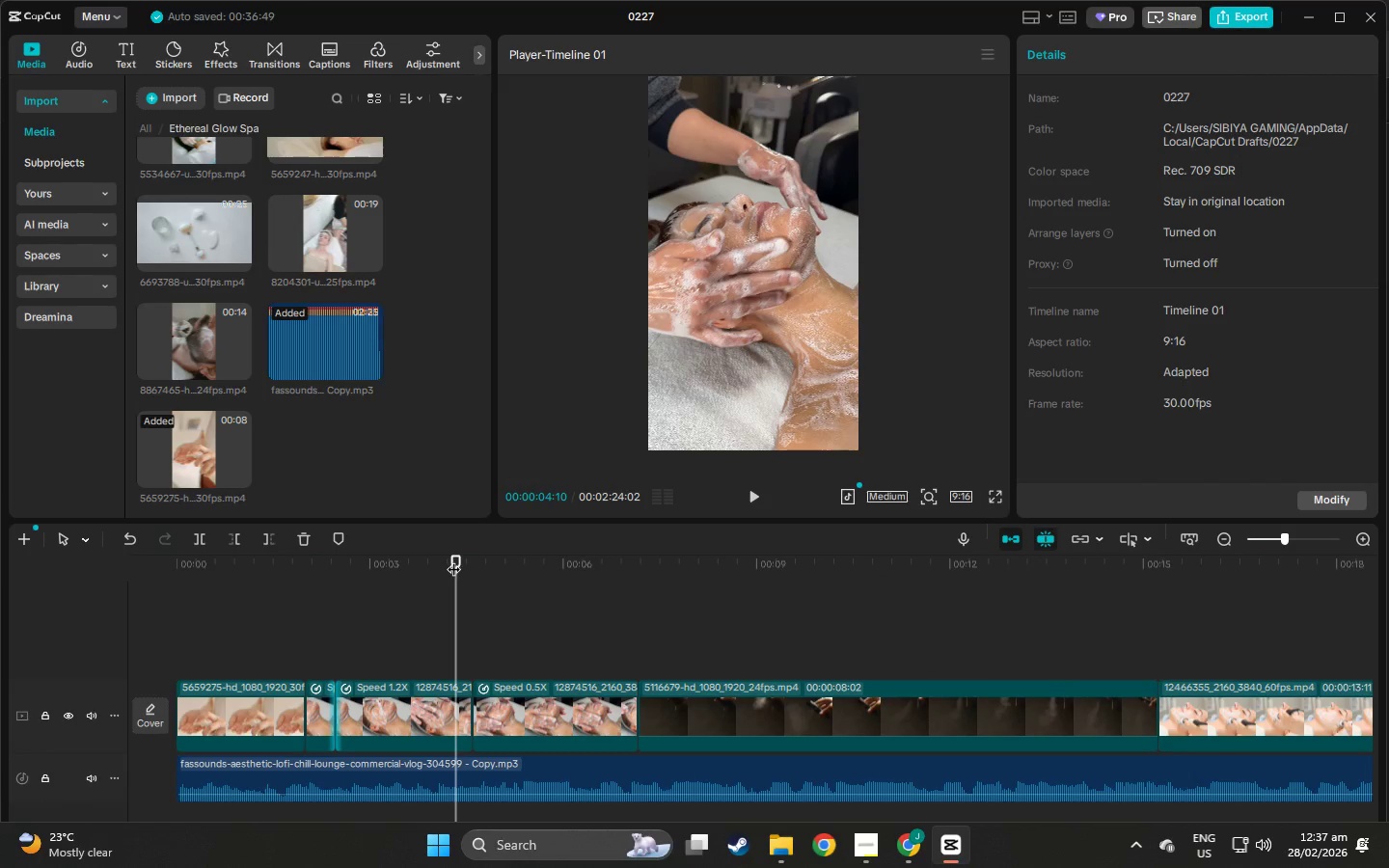 
left_click_drag(start_coordinate=[453, 559], to_coordinate=[248, 599])
 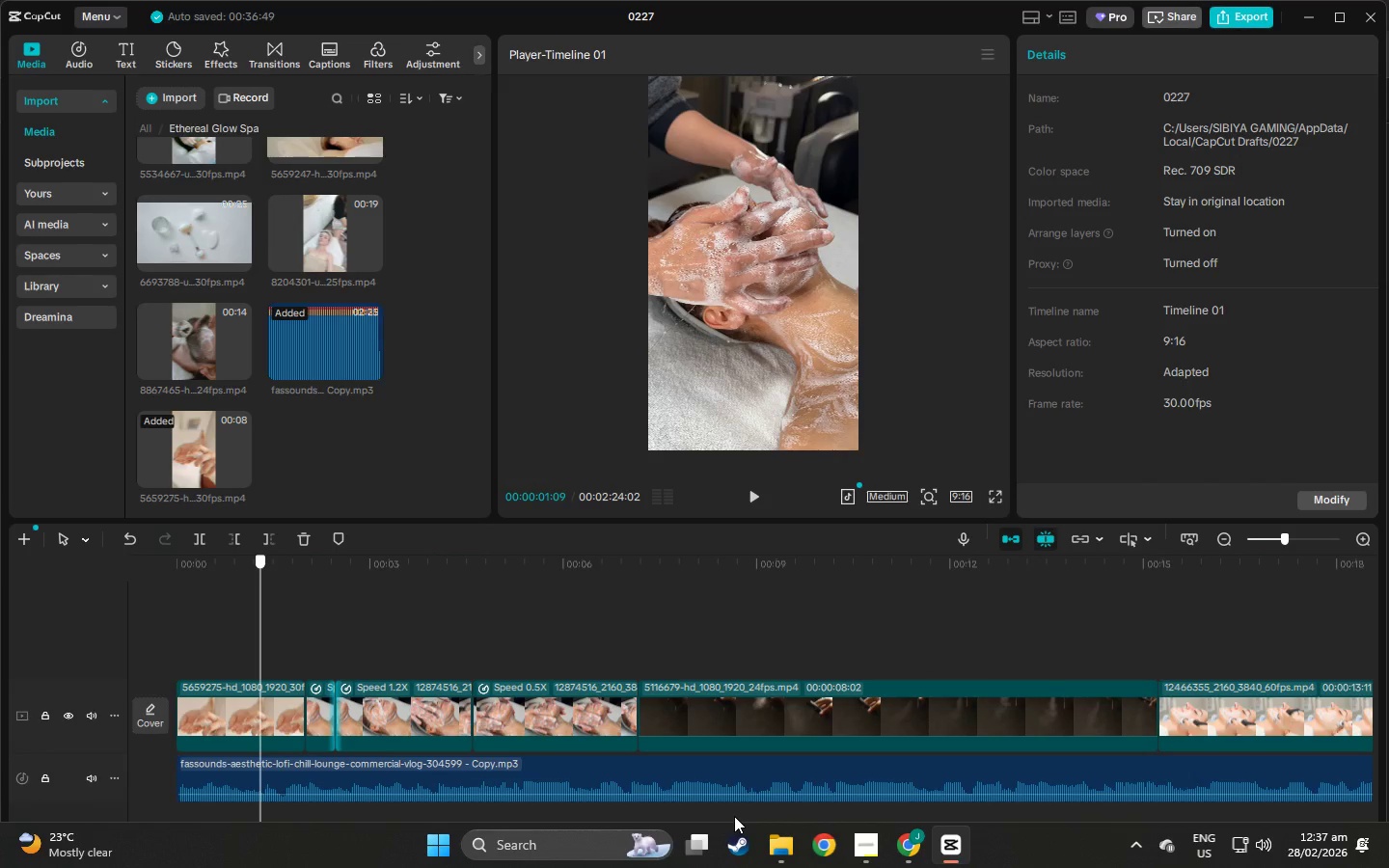 
key(Space)
 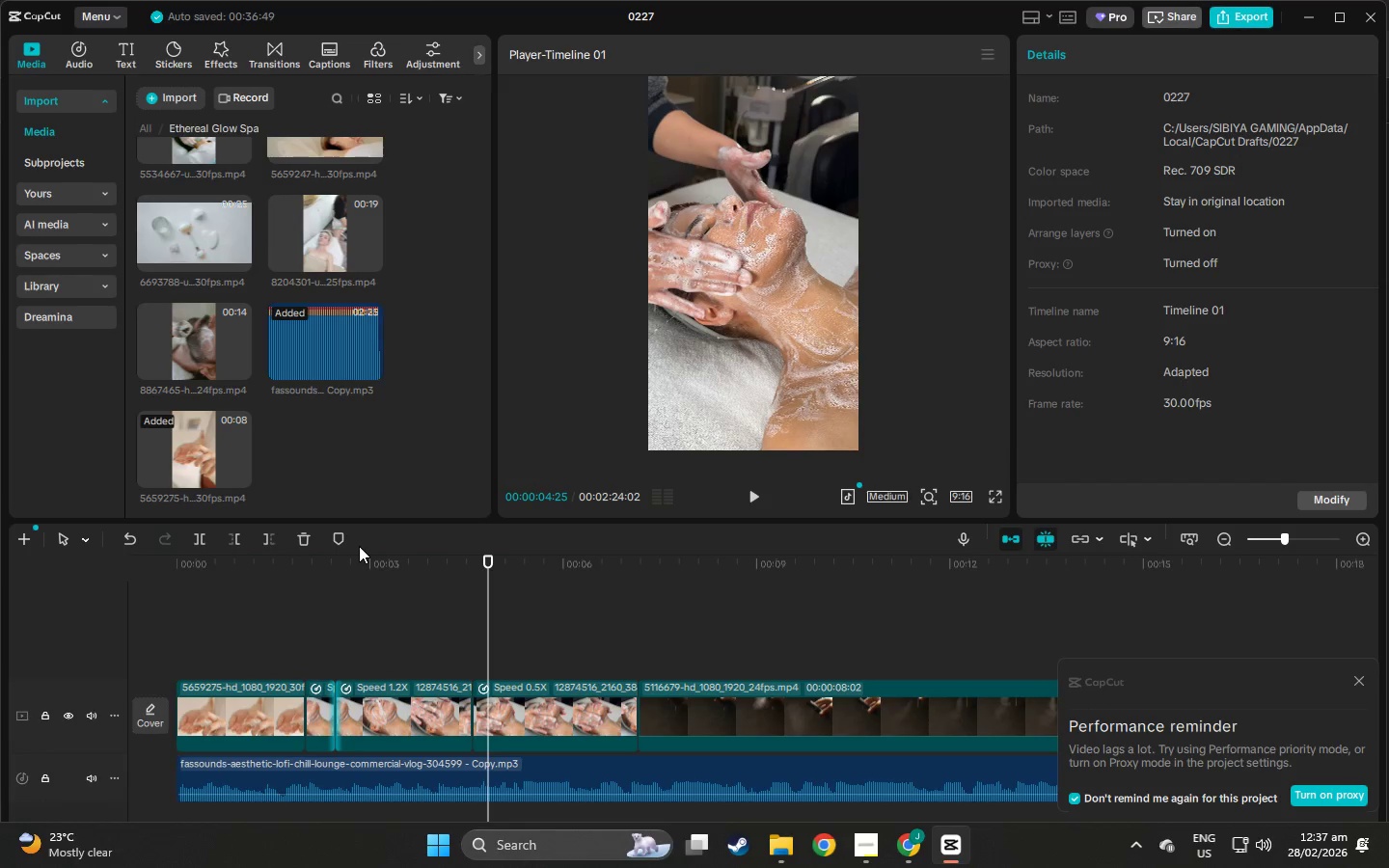 
wait(14.34)
 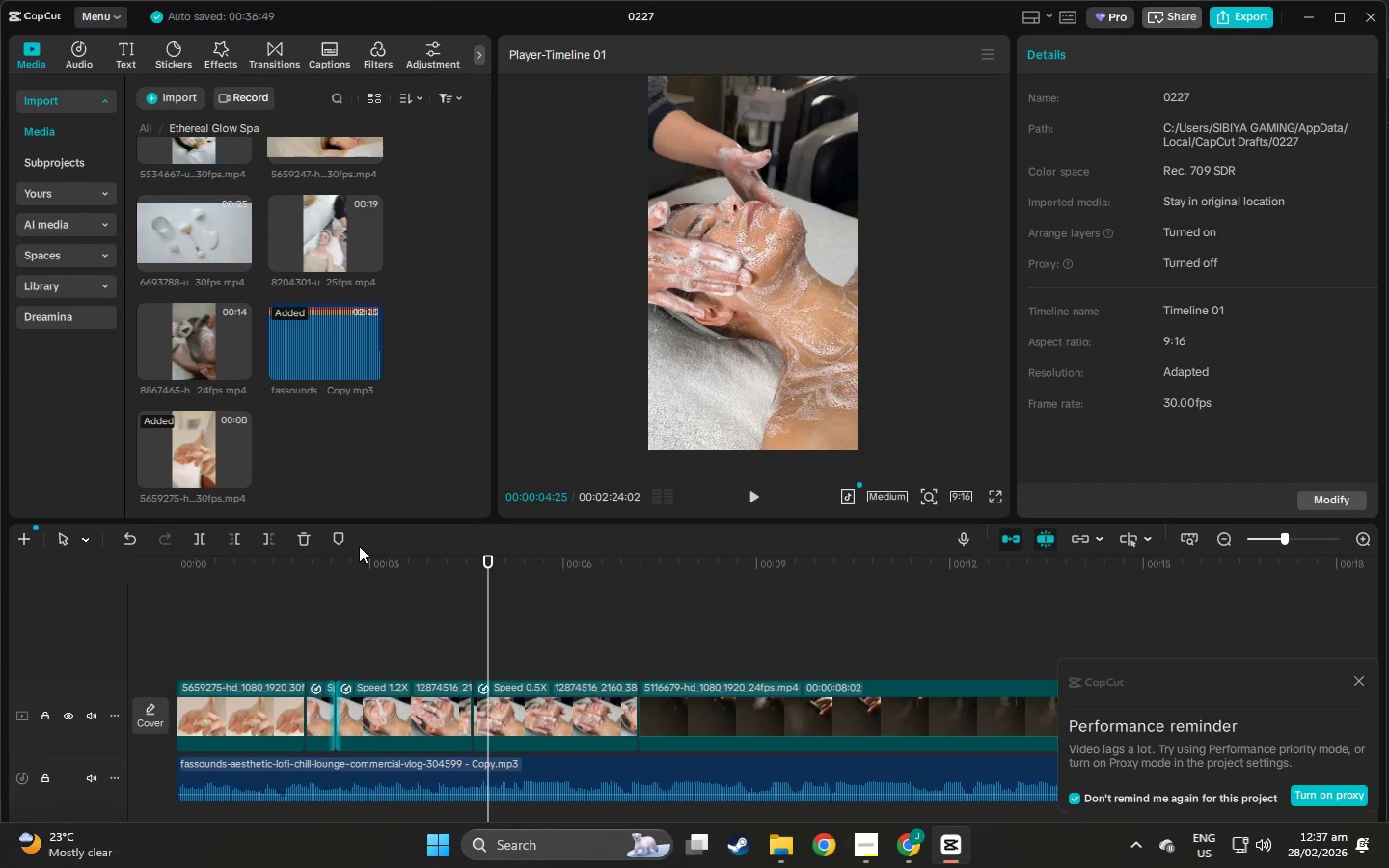 
left_click([1328, 797])
 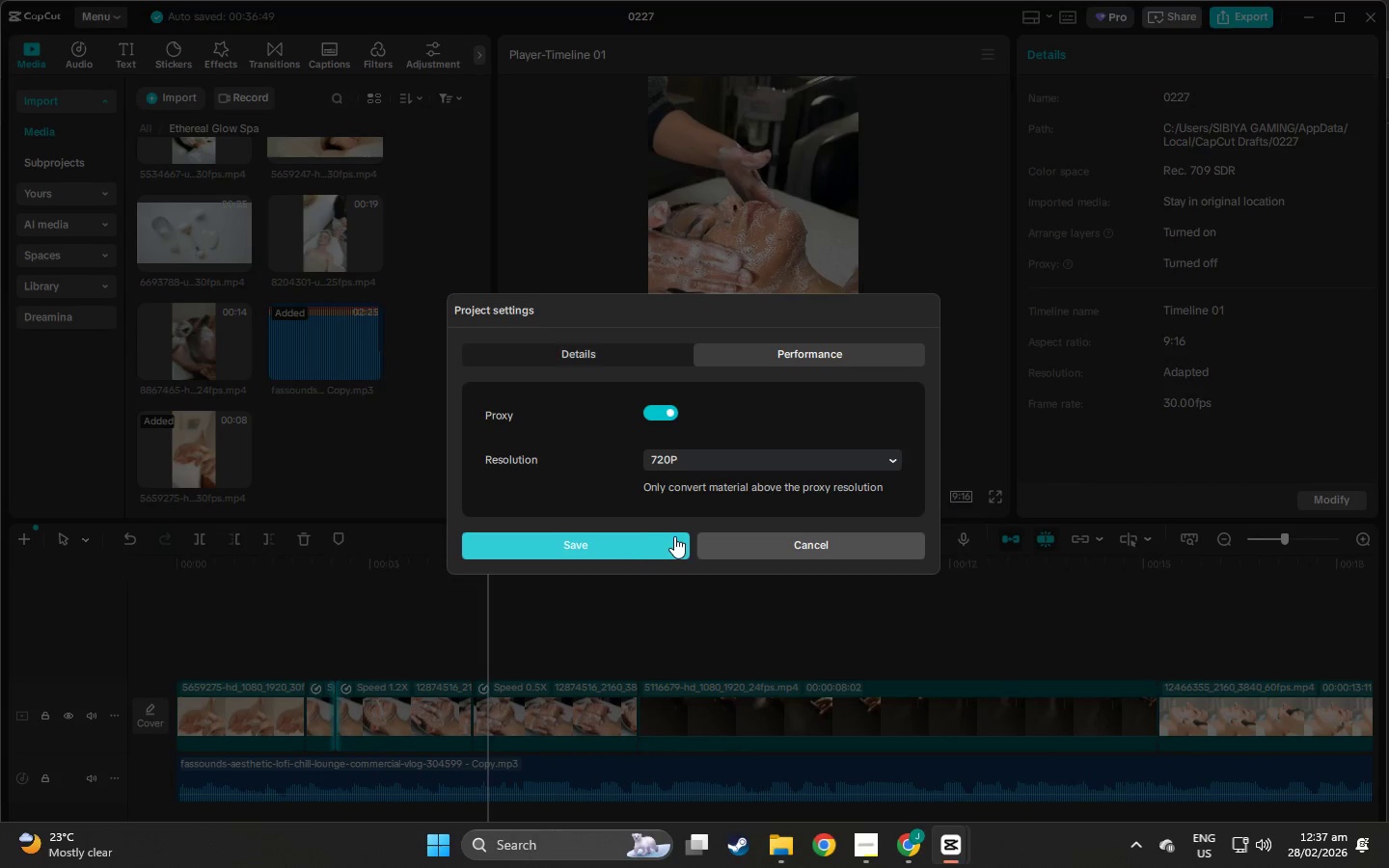 
left_click([637, 542])
 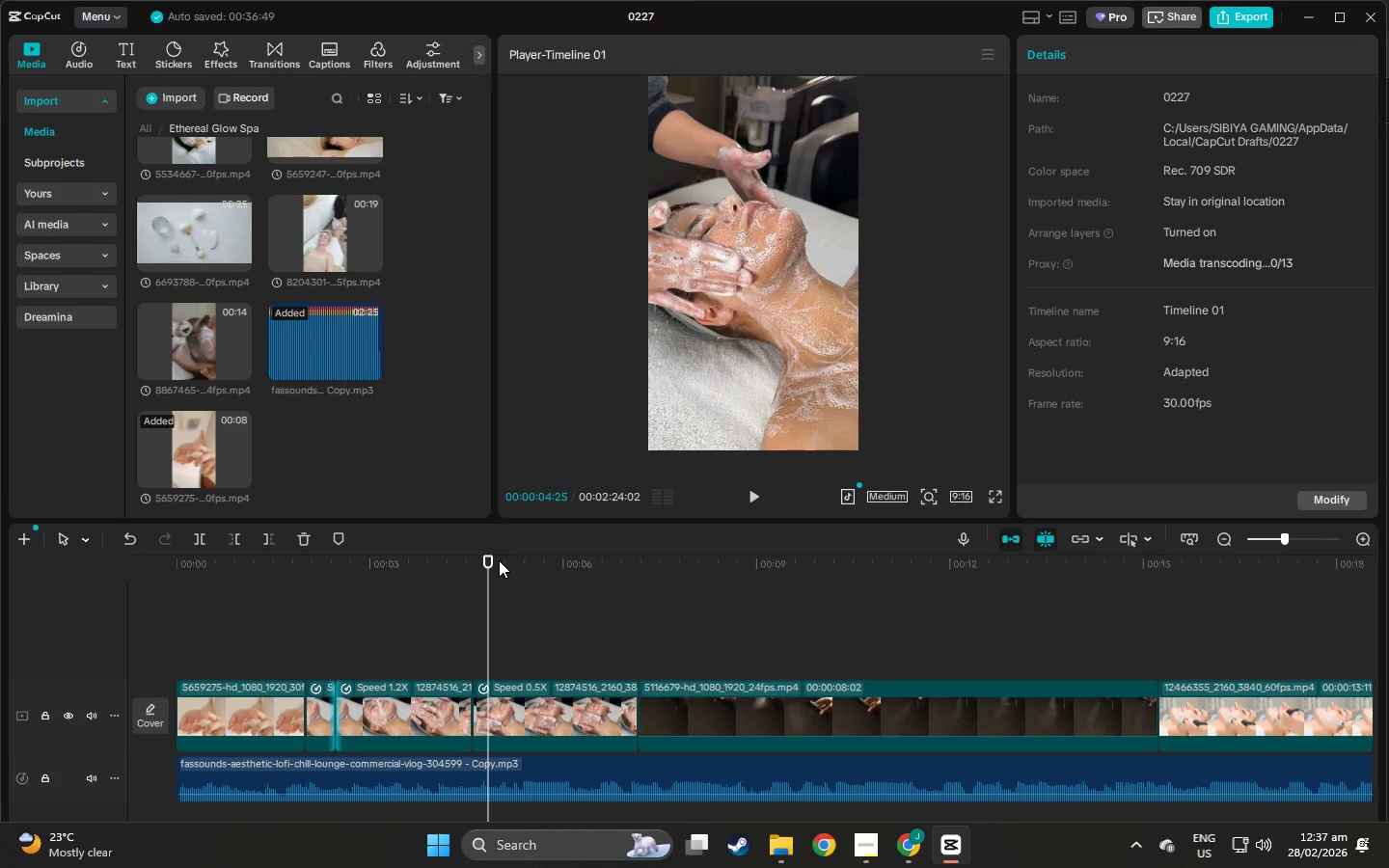 
wait(6.08)
 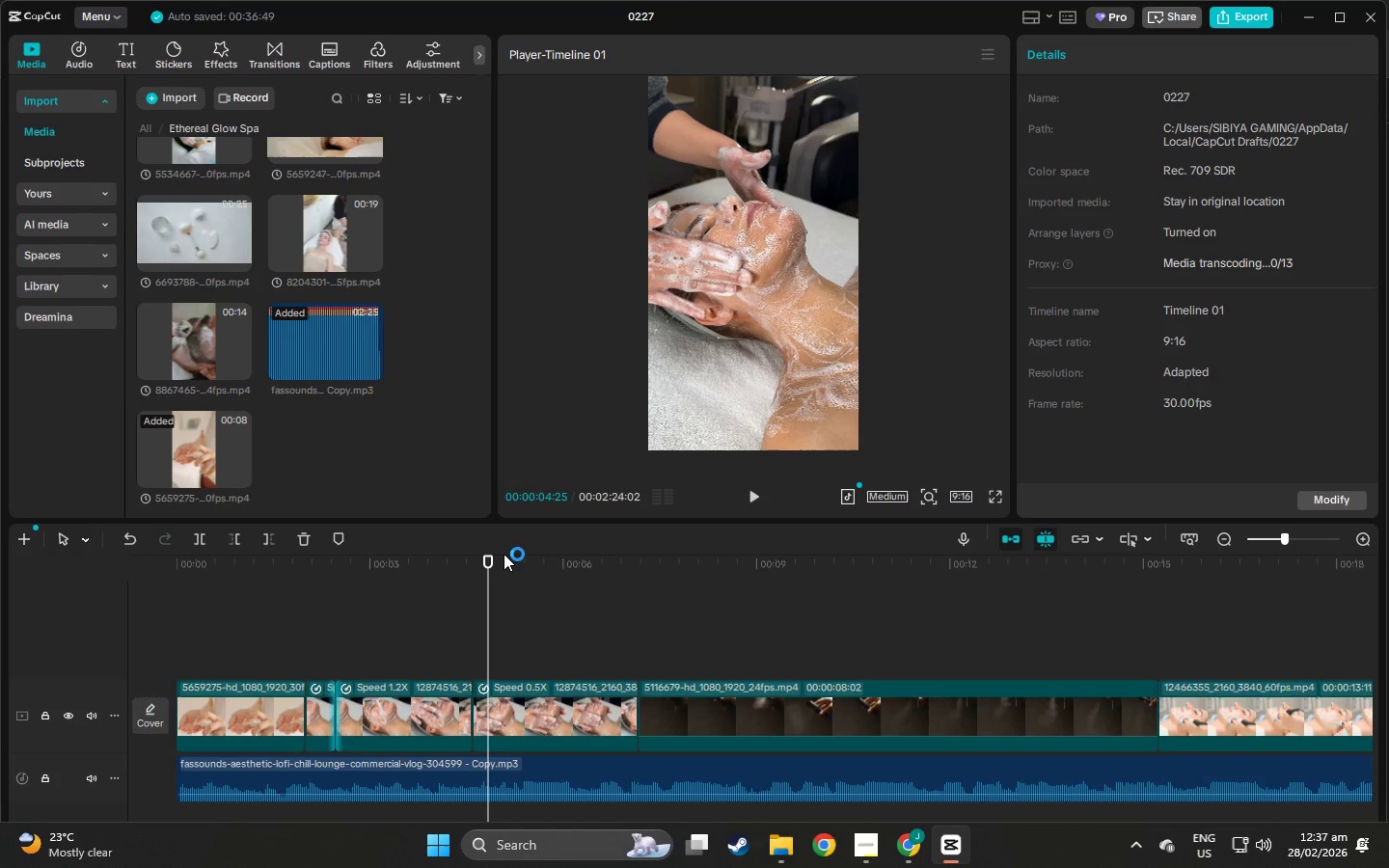 
left_click_drag(start_coordinate=[483, 564], to_coordinate=[238, 594])
 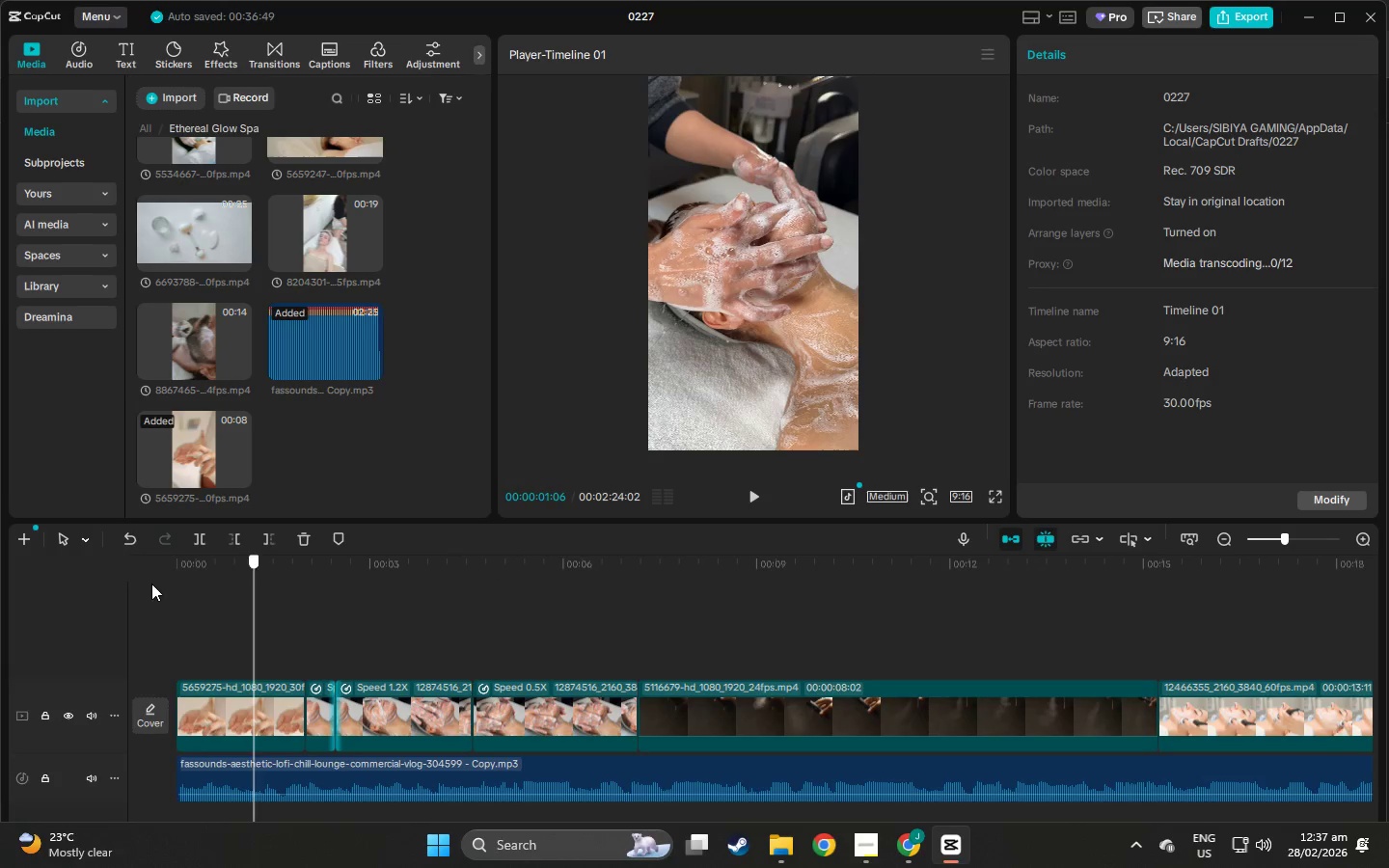 
left_click([143, 583])
 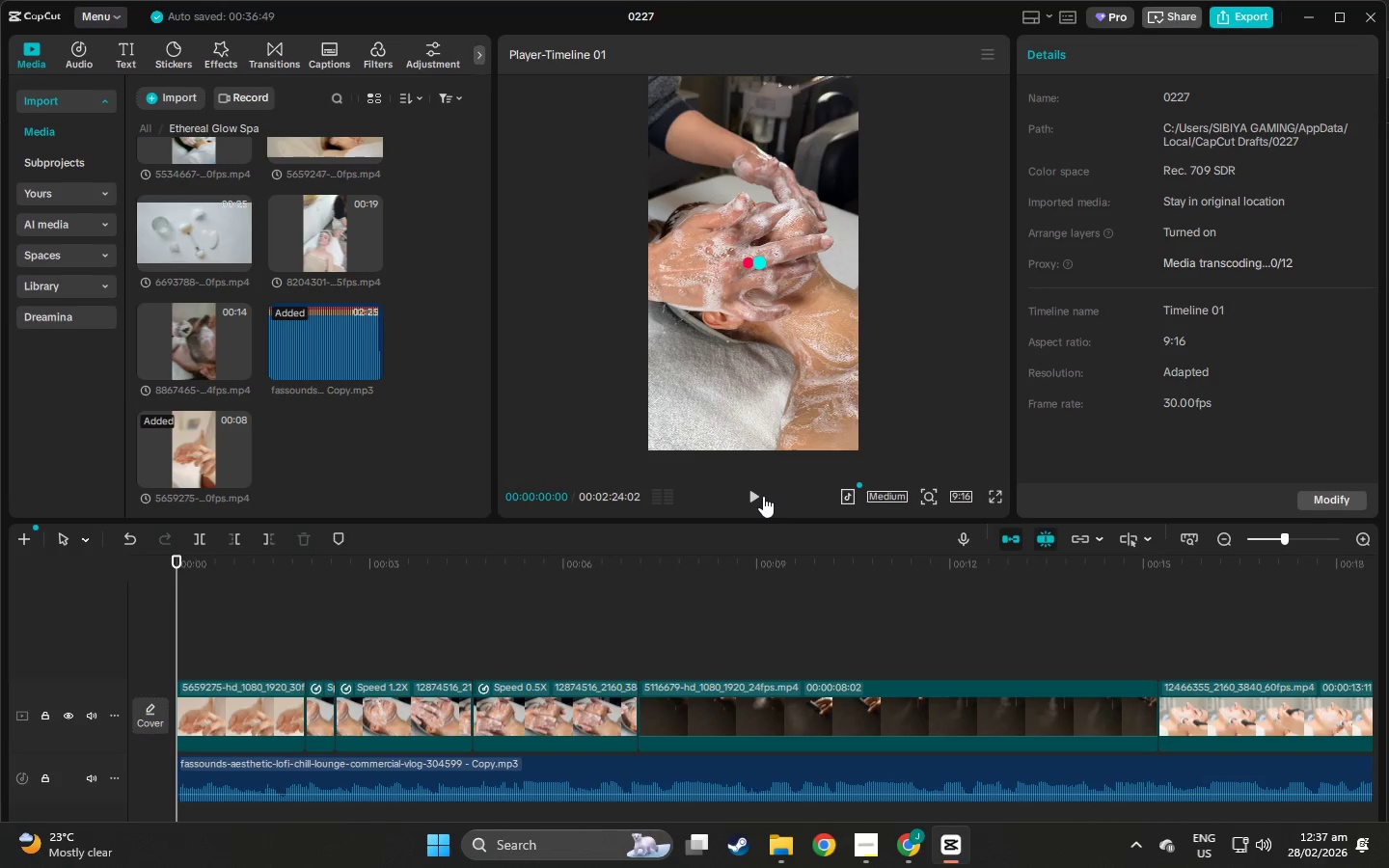 
left_click([751, 491])
 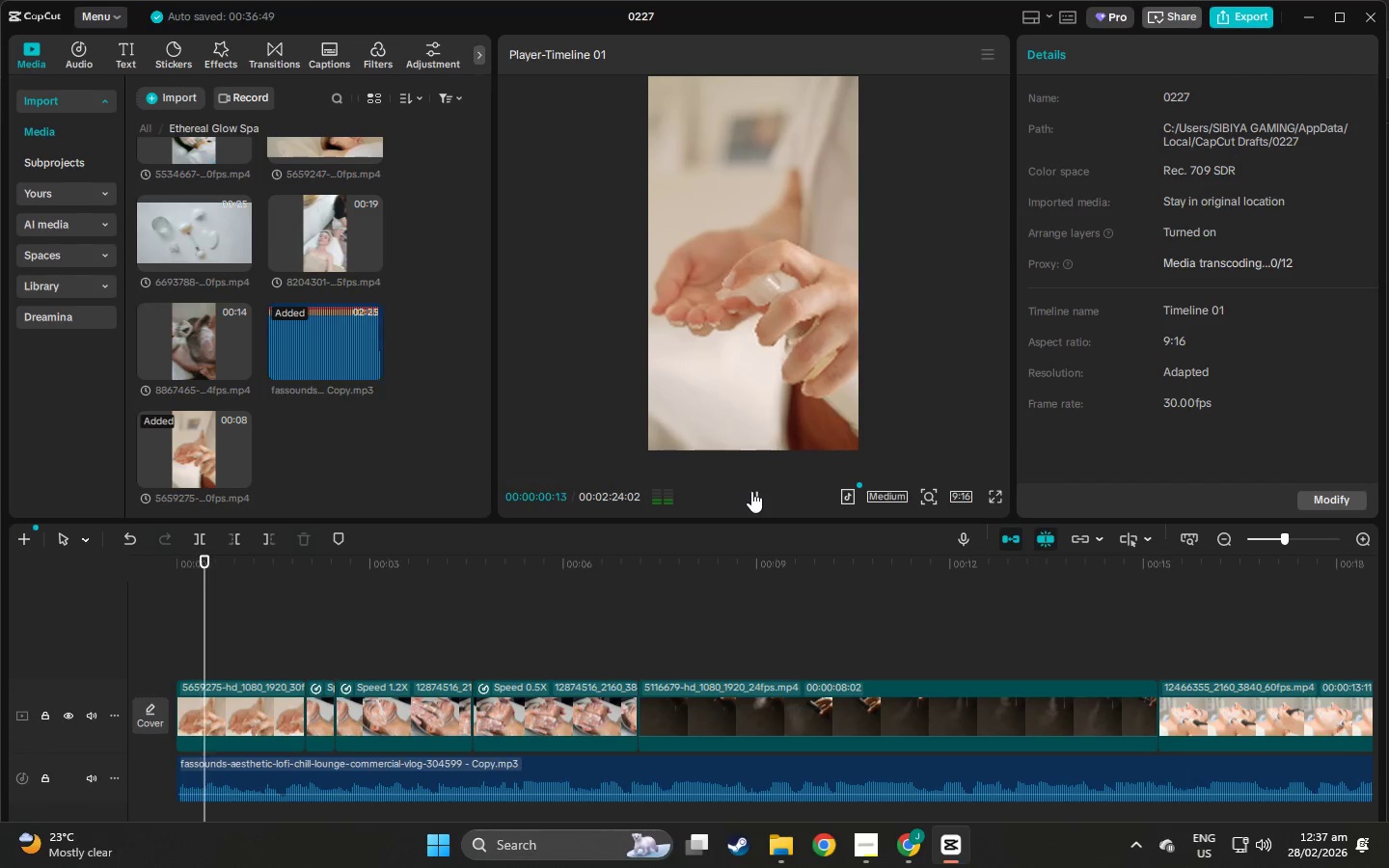 
mouse_move([749, 519])
 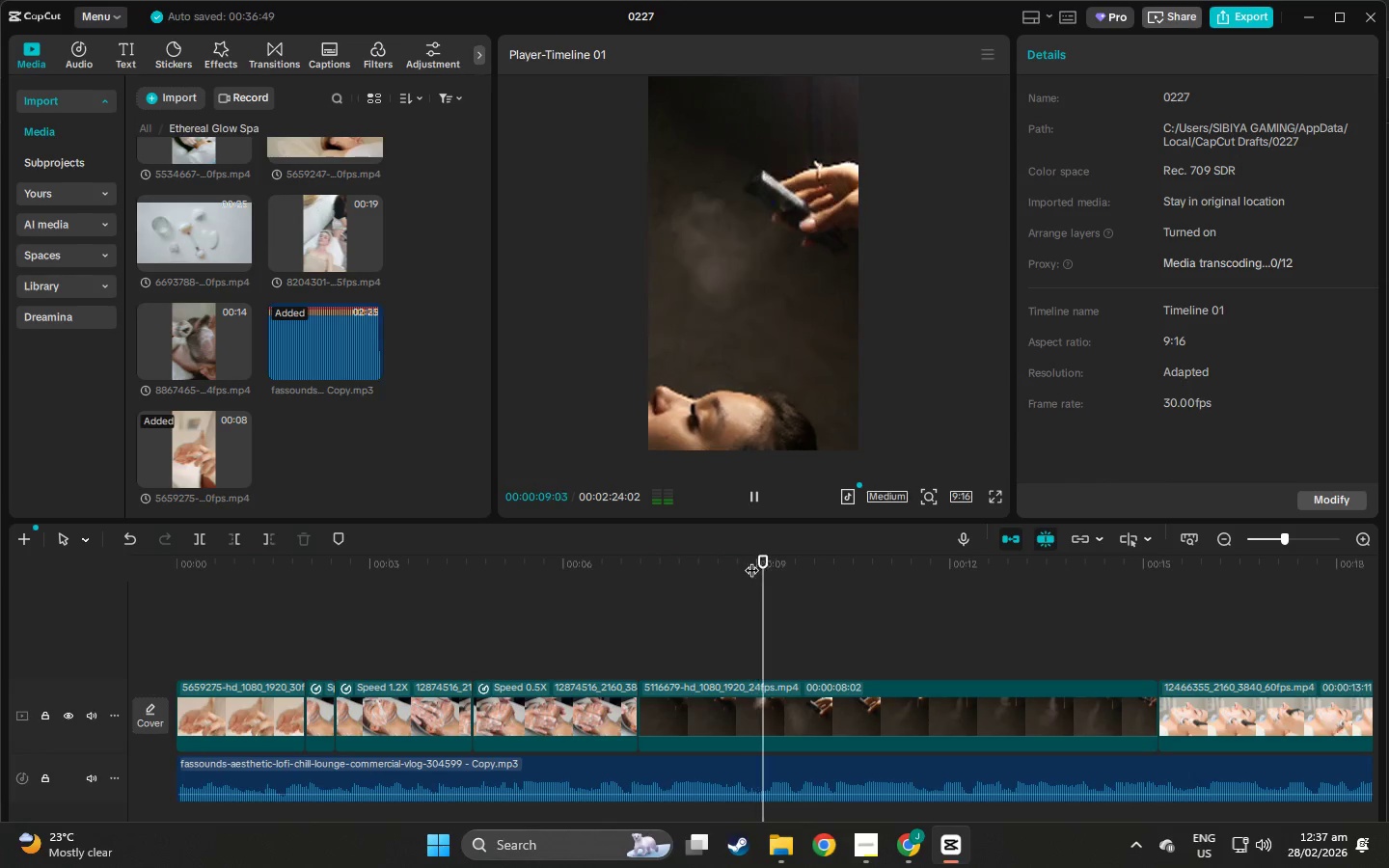 
left_click_drag(start_coordinate=[754, 561], to_coordinate=[256, 593])
 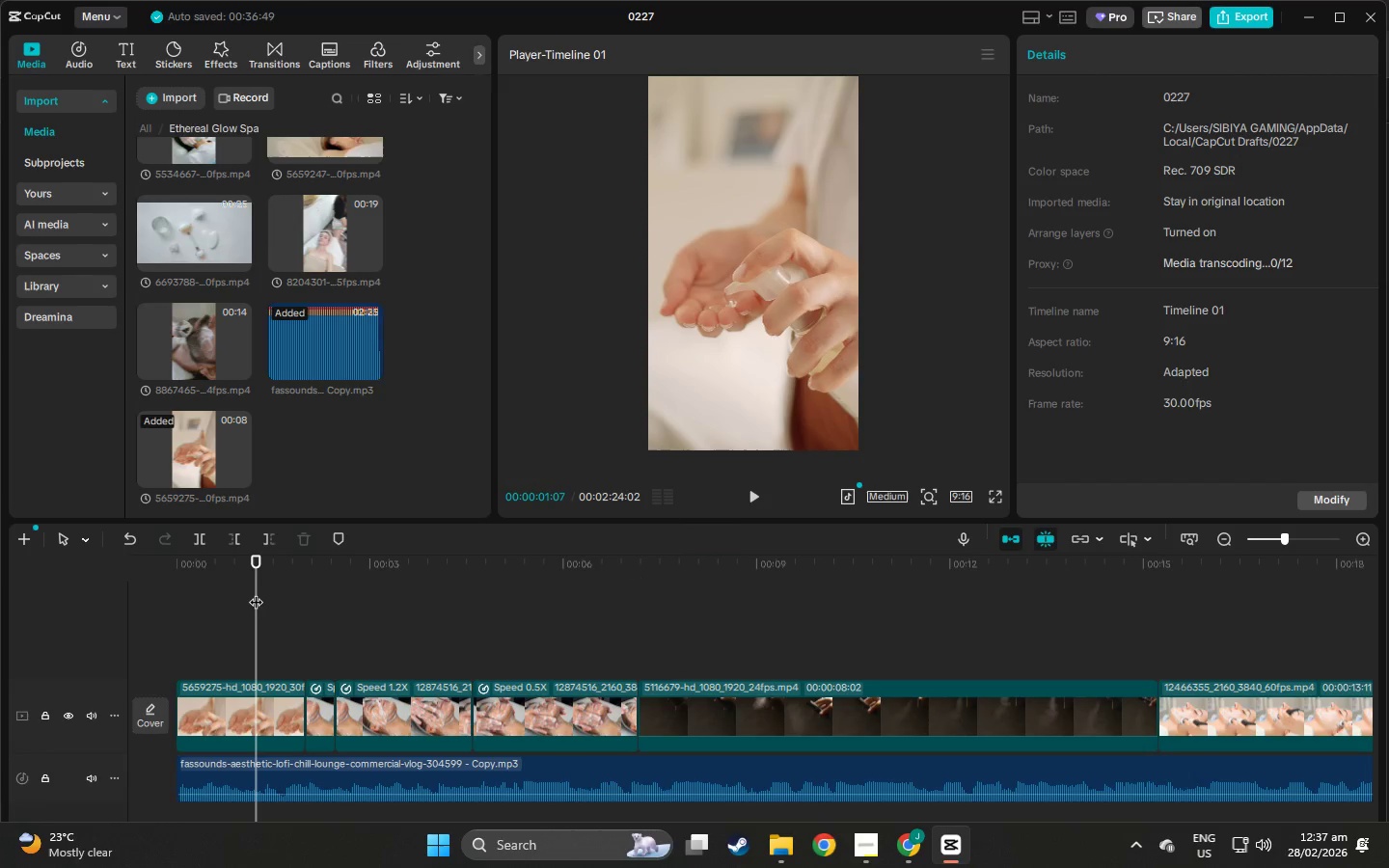 
wait(7.84)
 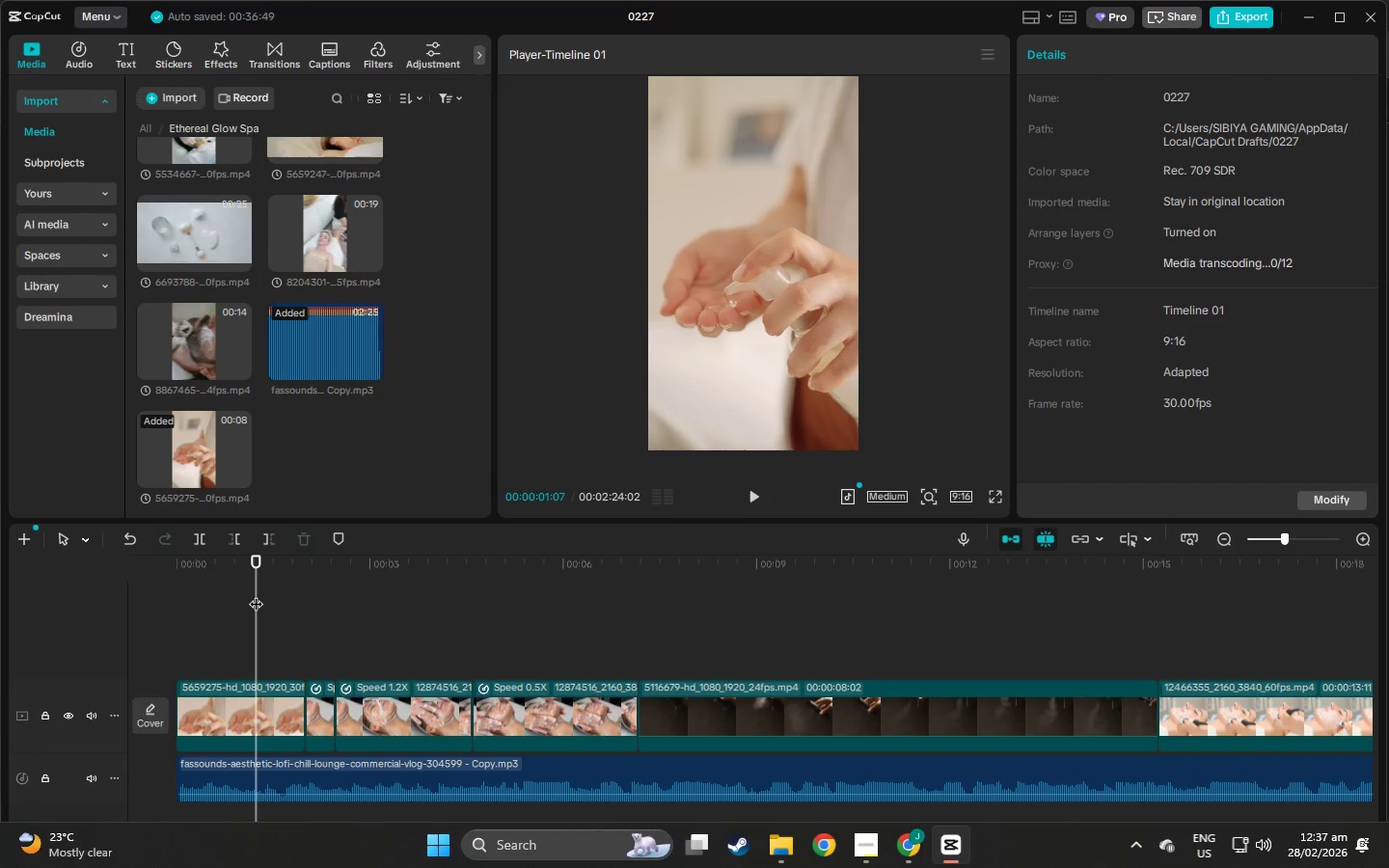 
left_click_drag(start_coordinate=[250, 560], to_coordinate=[313, 604])
 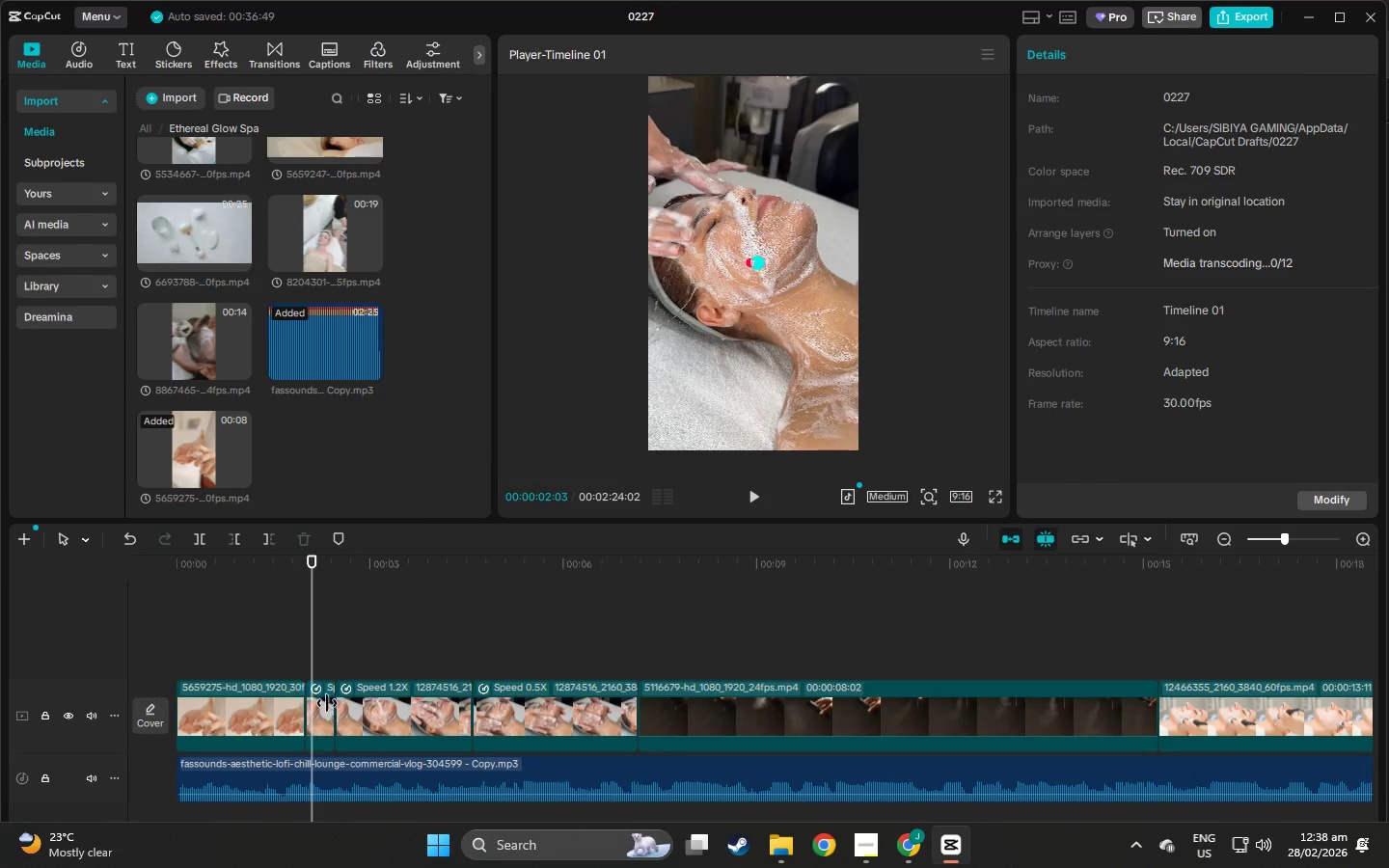 
left_click([321, 691])
 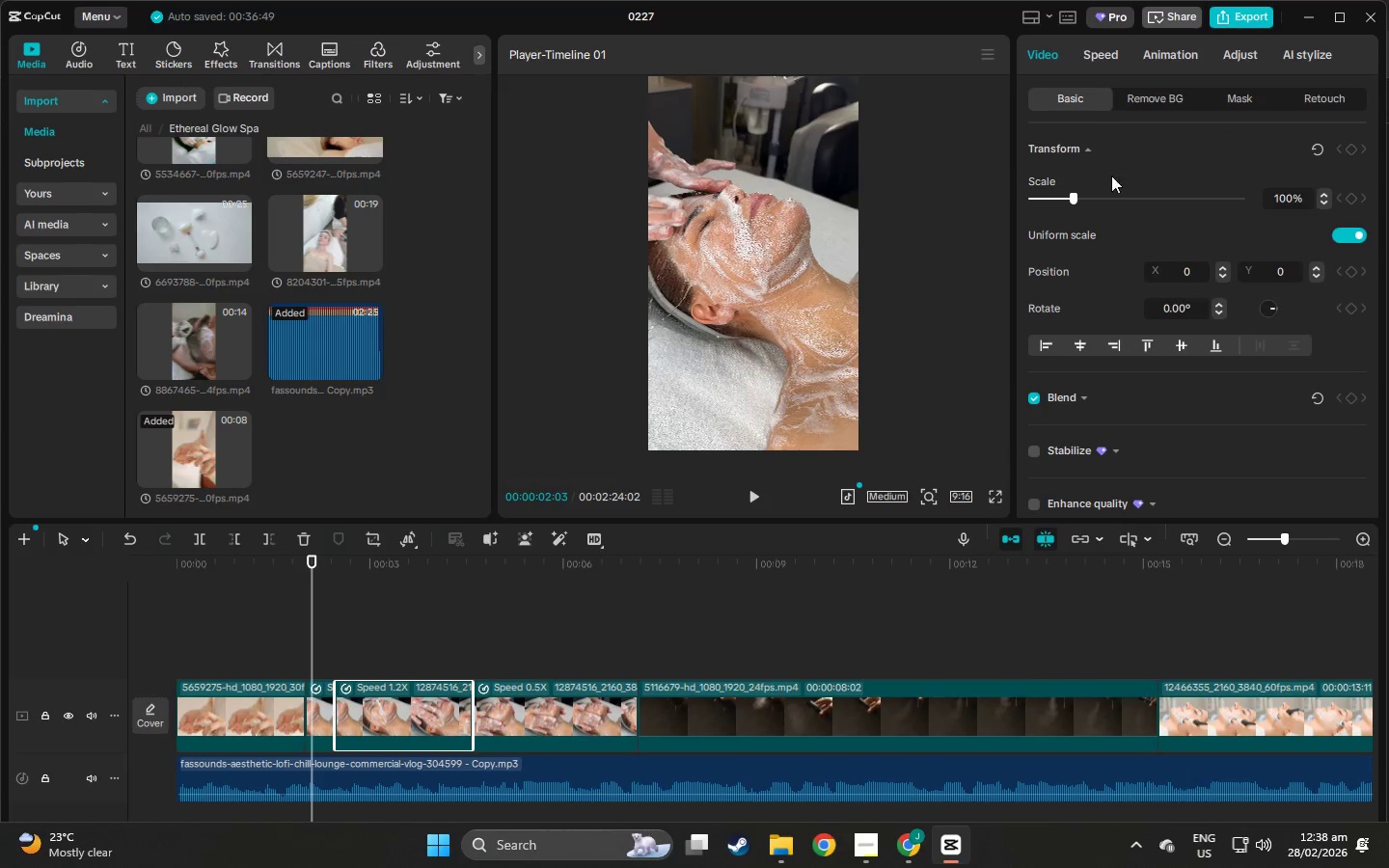 
left_click([396, 687])
 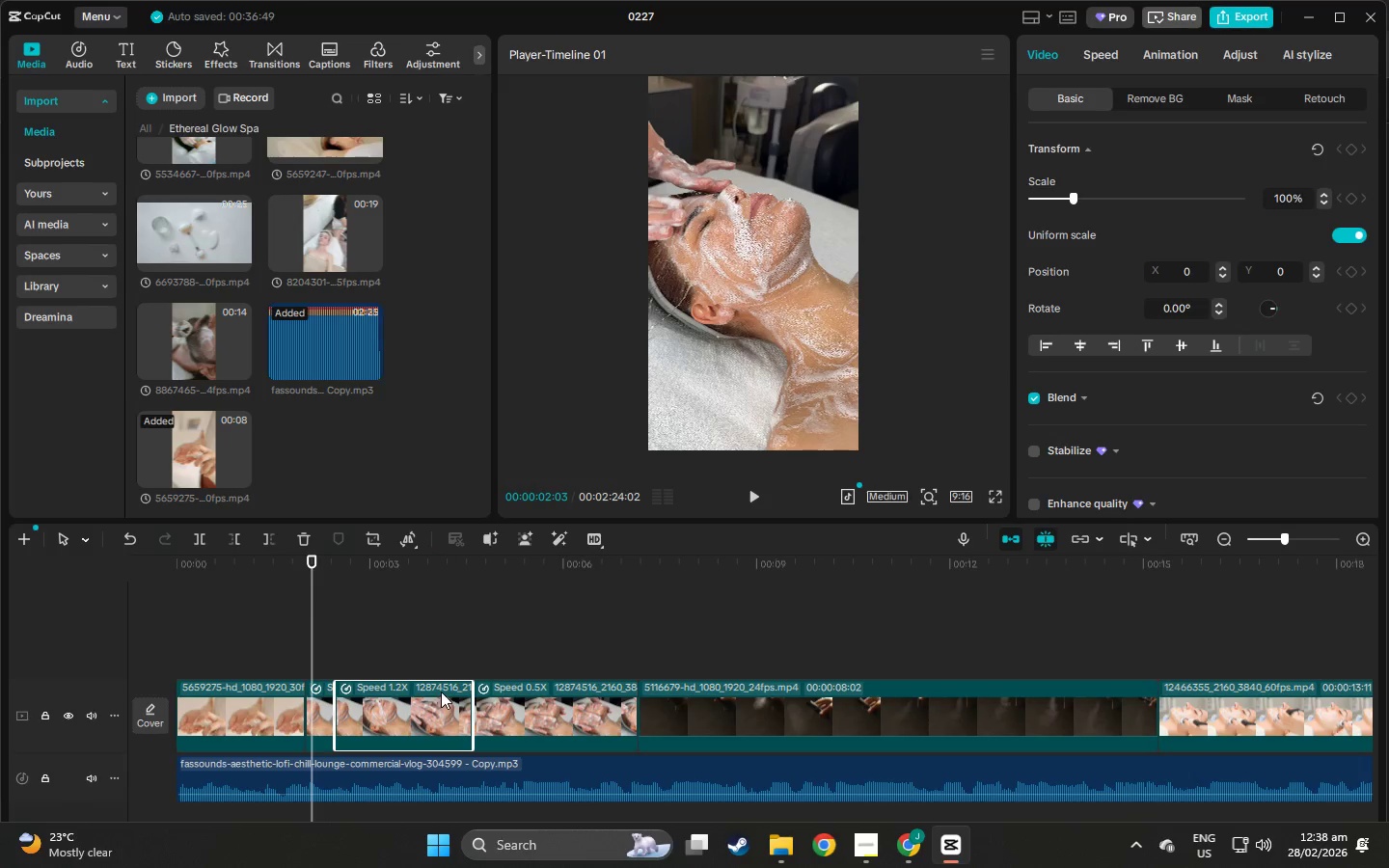 
left_click([395, 685])
 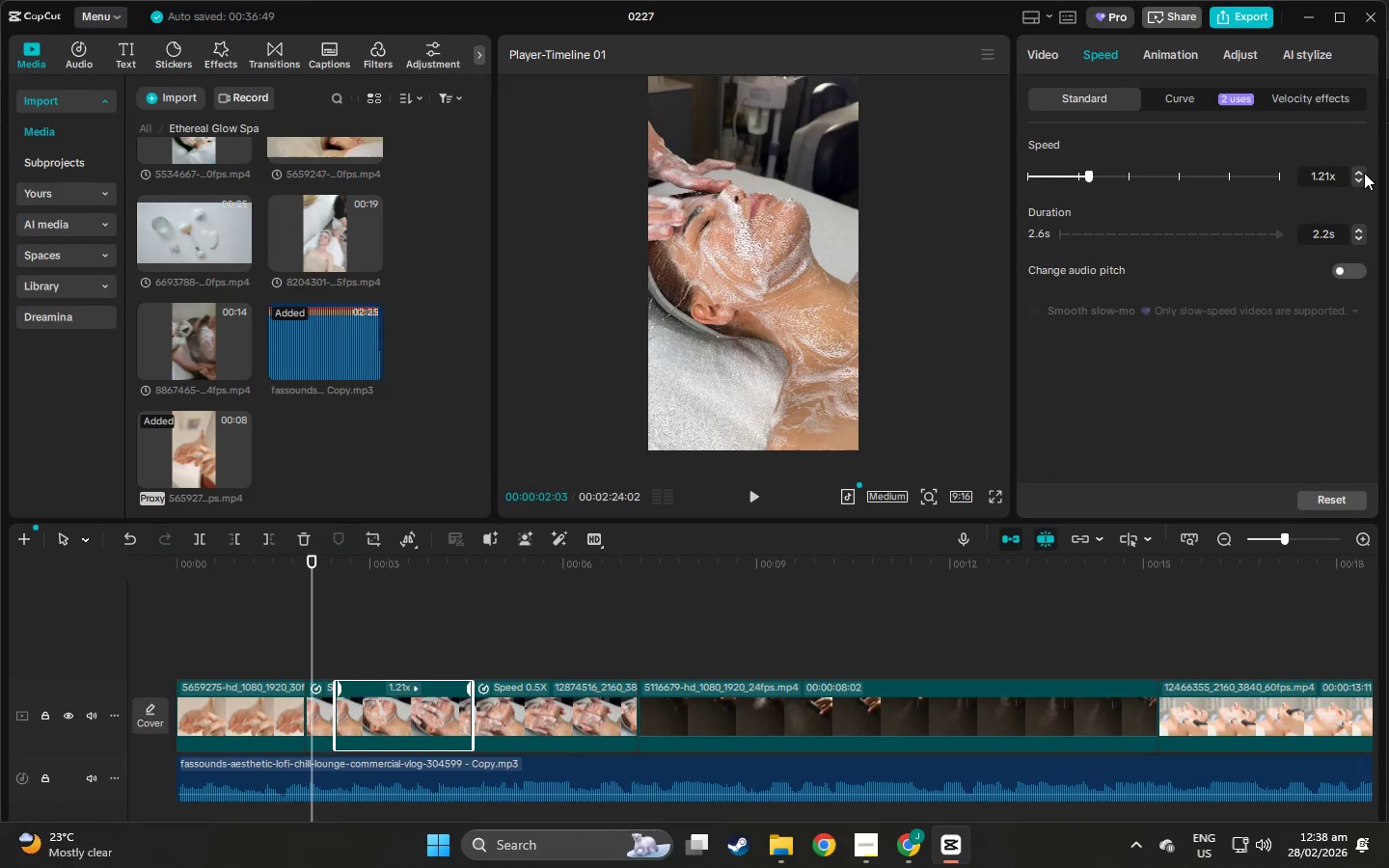 
double_click([1359, 171])
 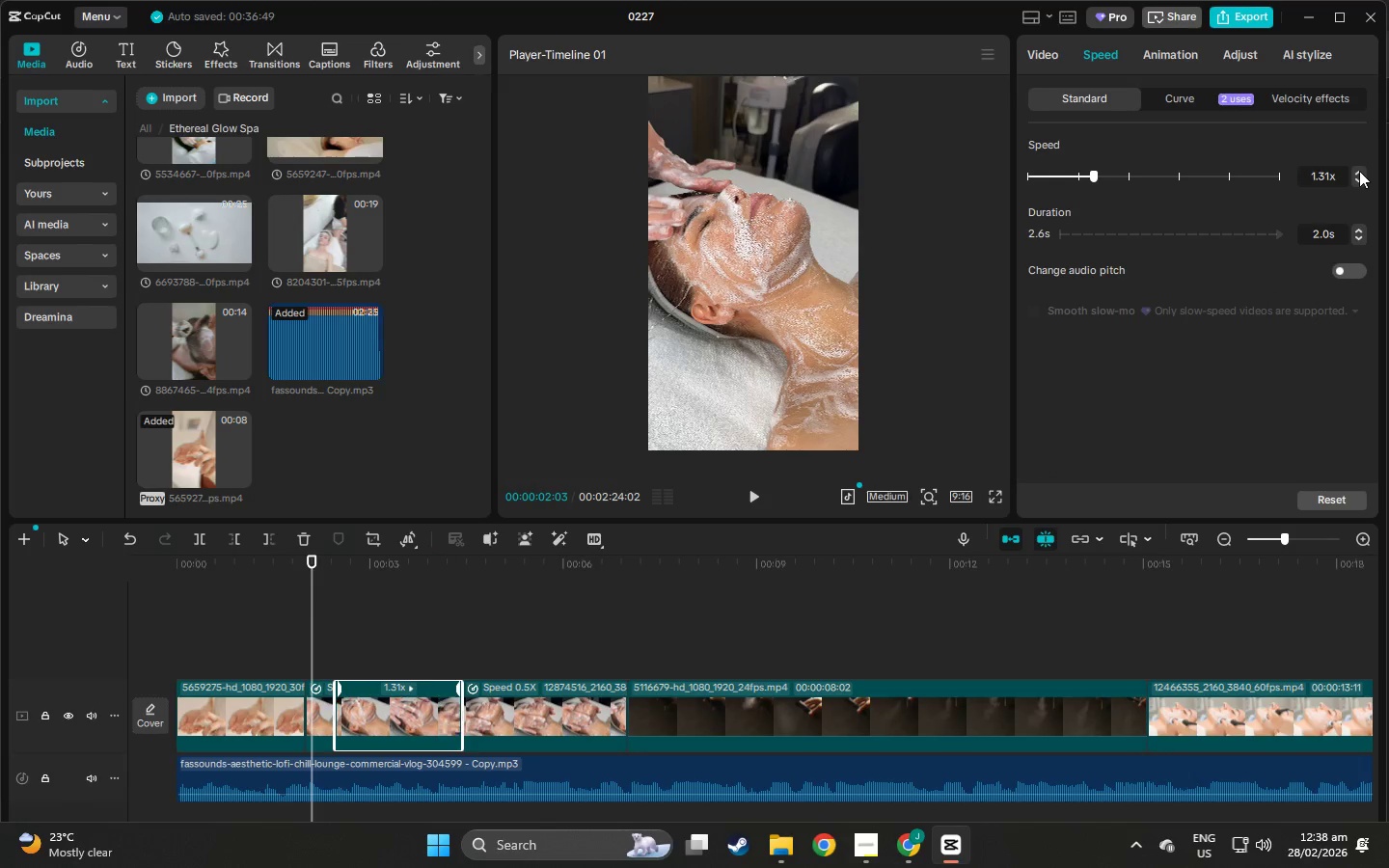 
triple_click([1359, 171])
 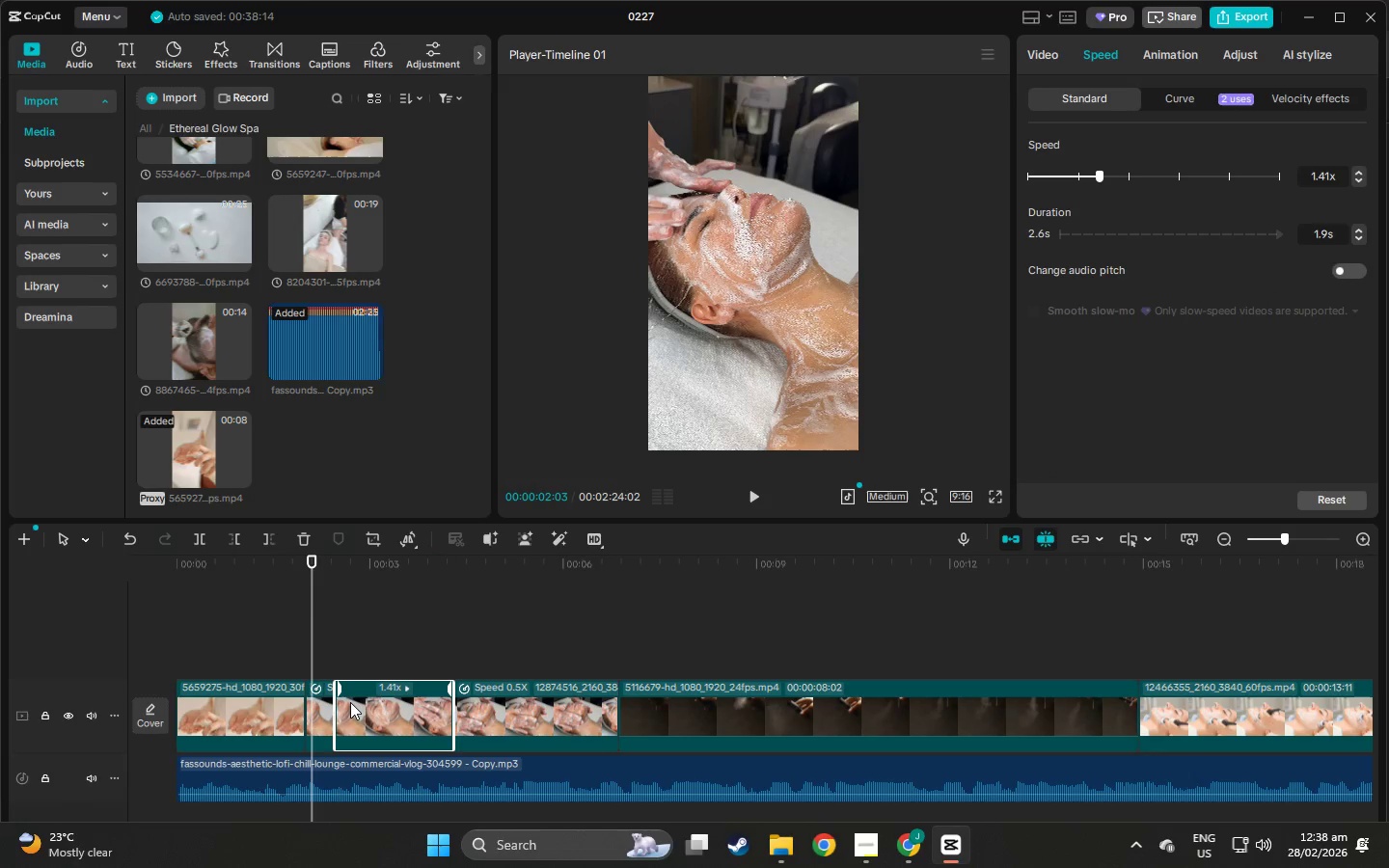 
left_click([390, 687])
 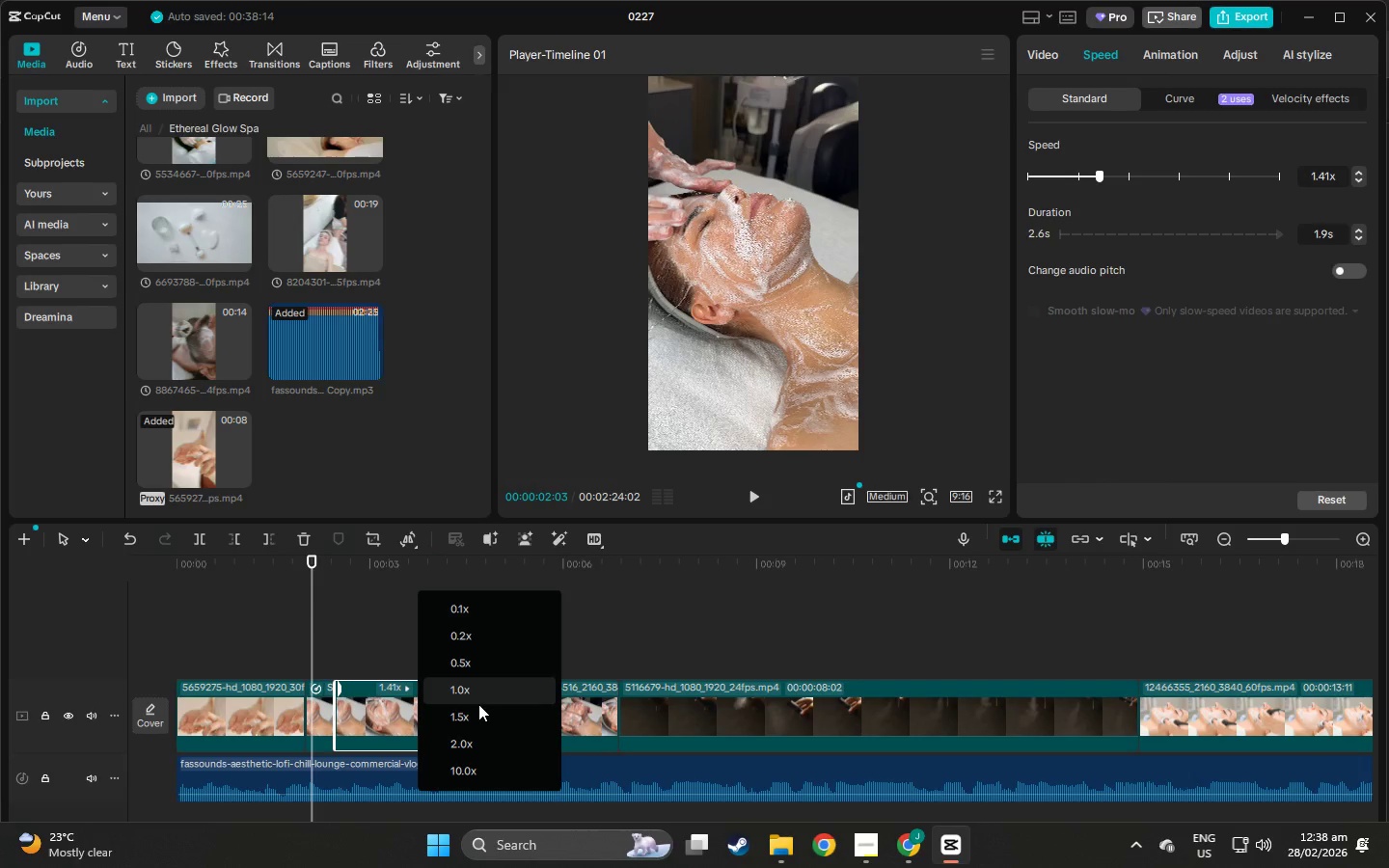 
left_click([479, 726])
 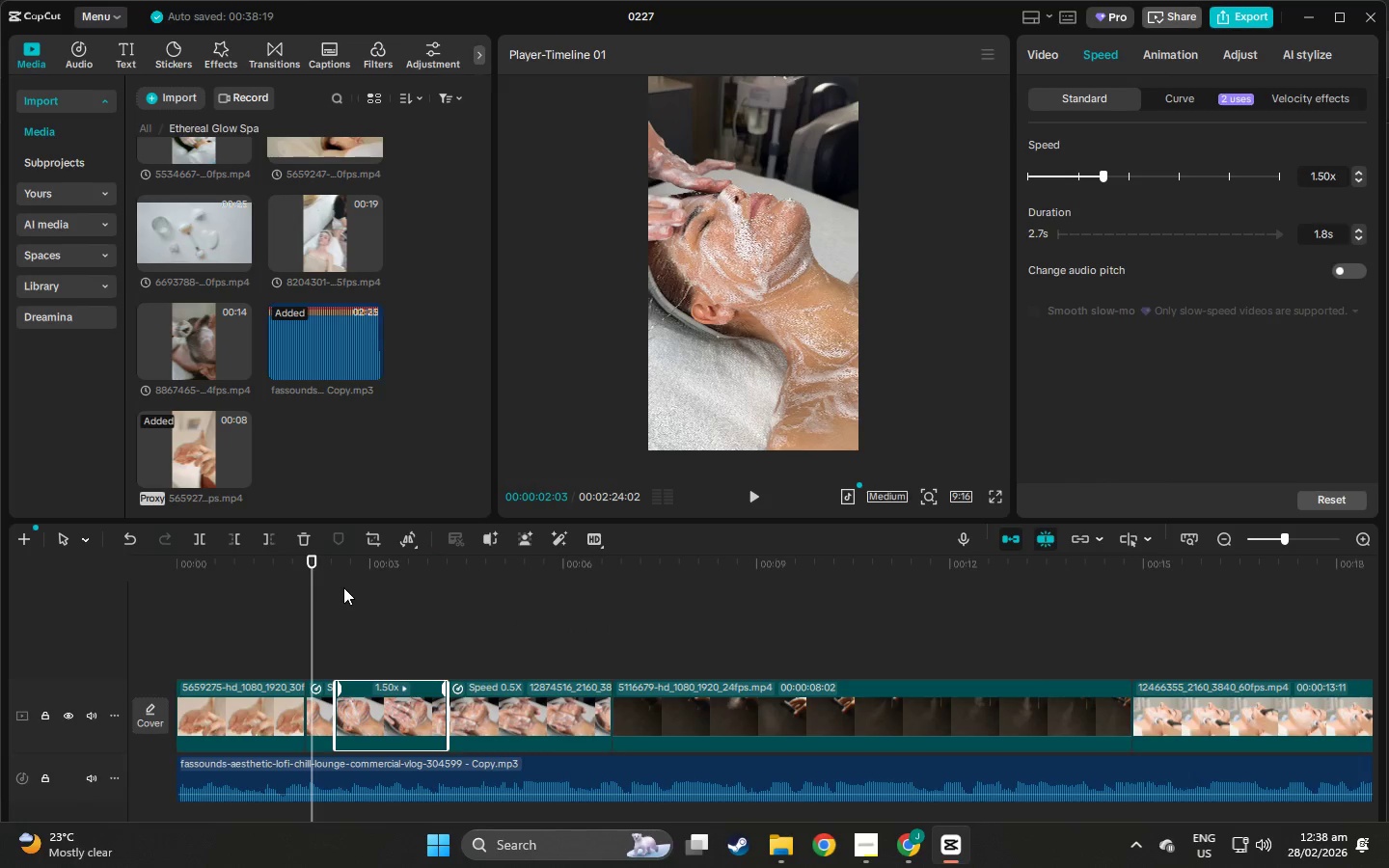 
key(Space)
 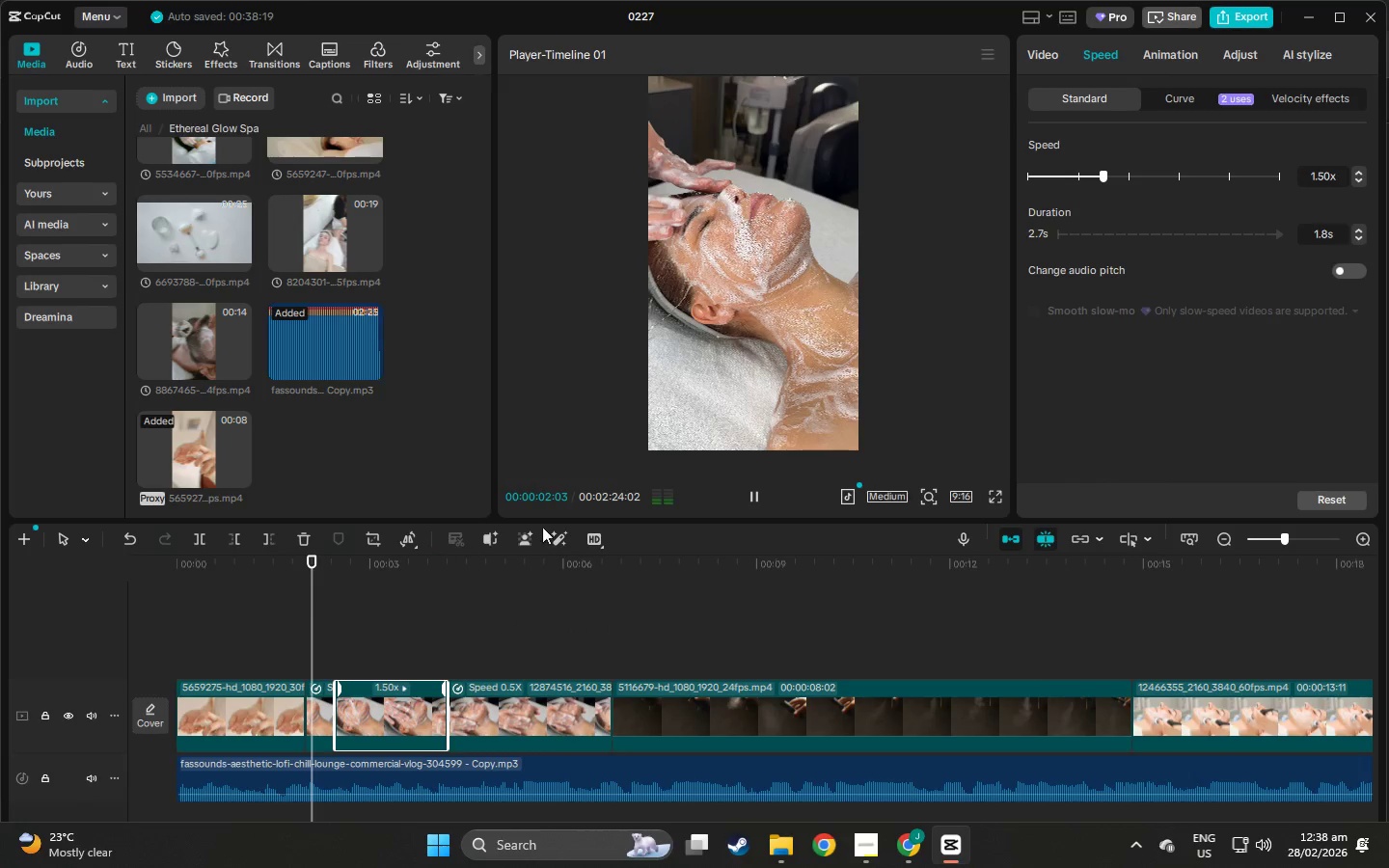 
mouse_move([640, 521])
 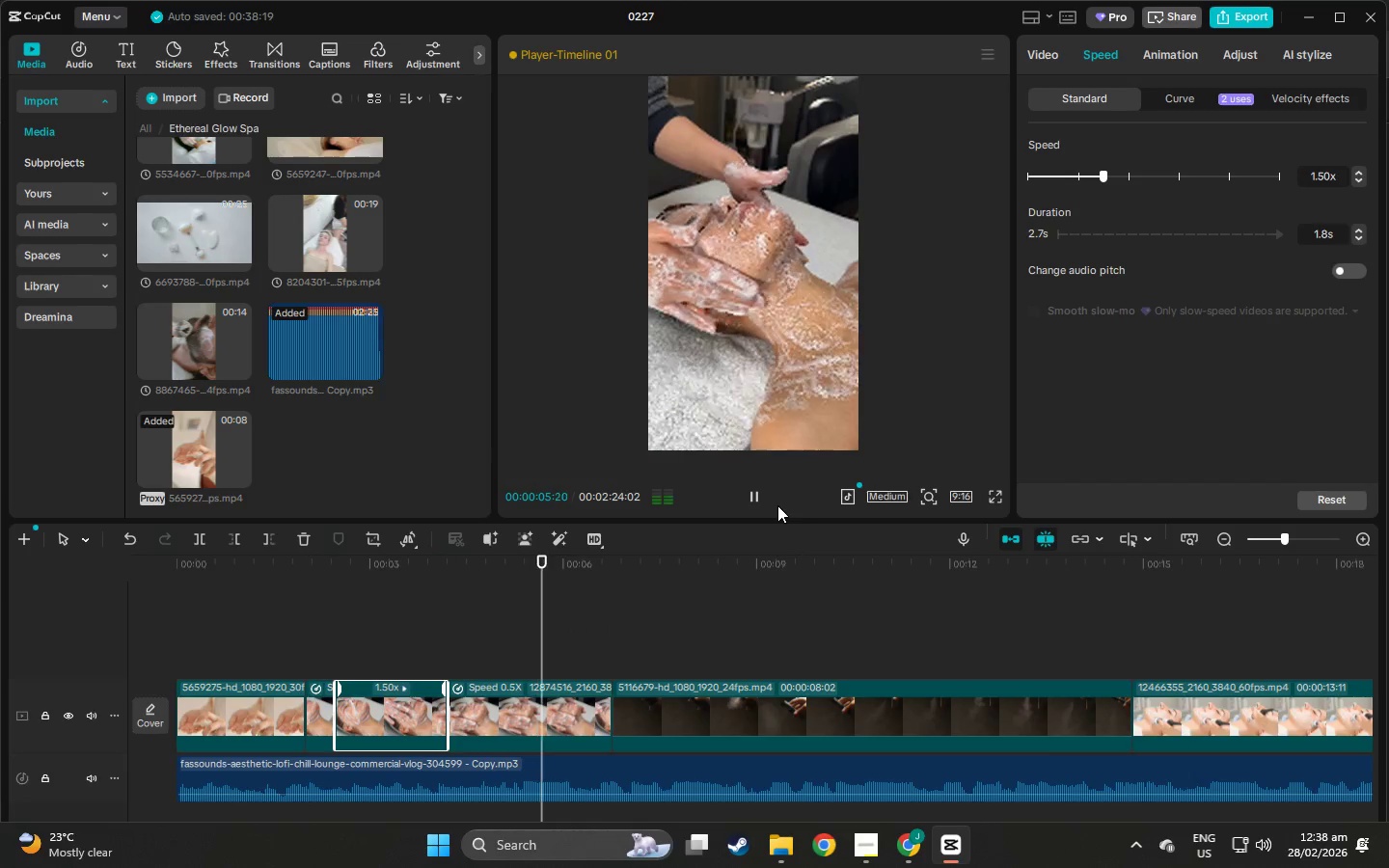 
key(Space)
 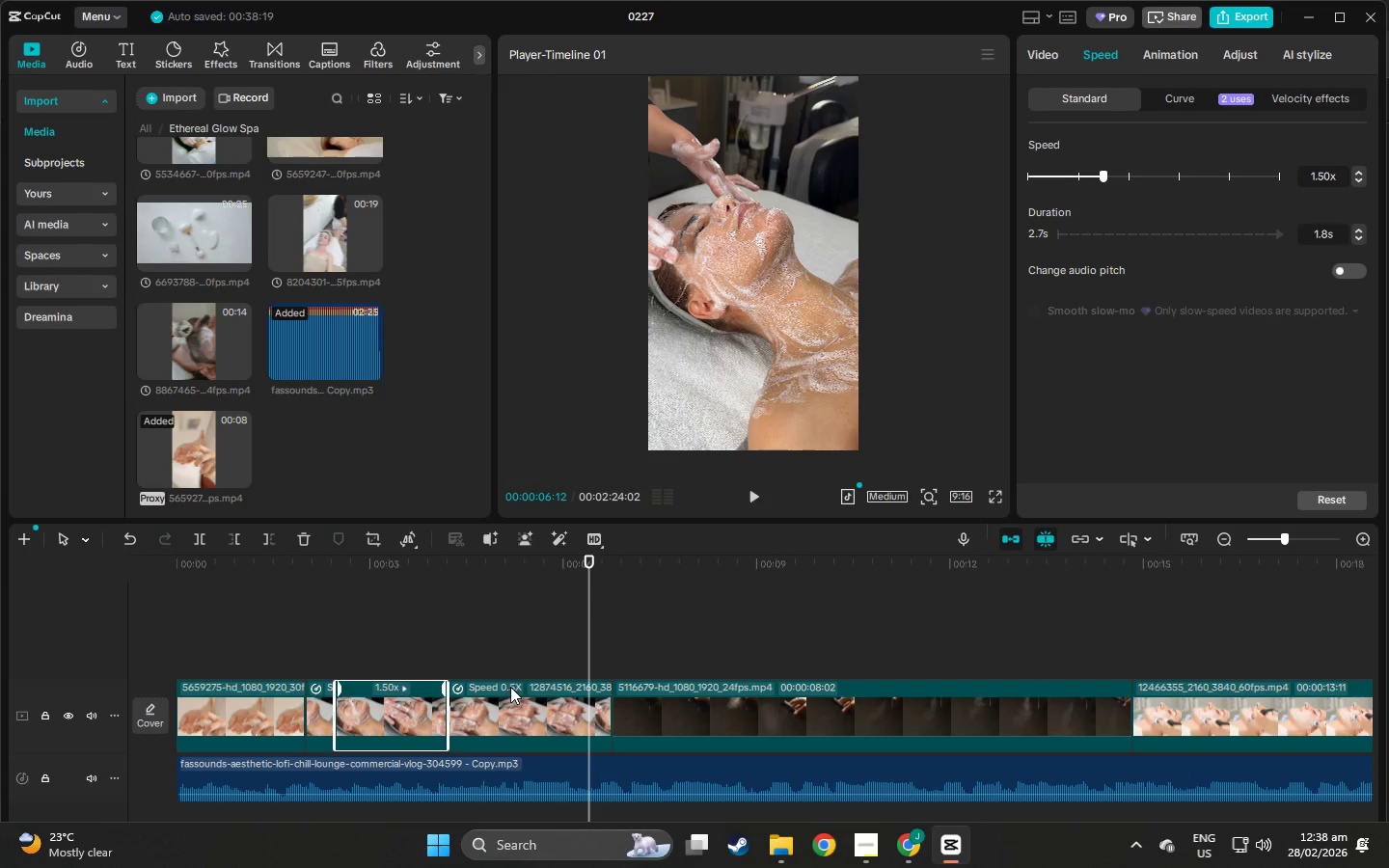 
left_click([510, 687])
 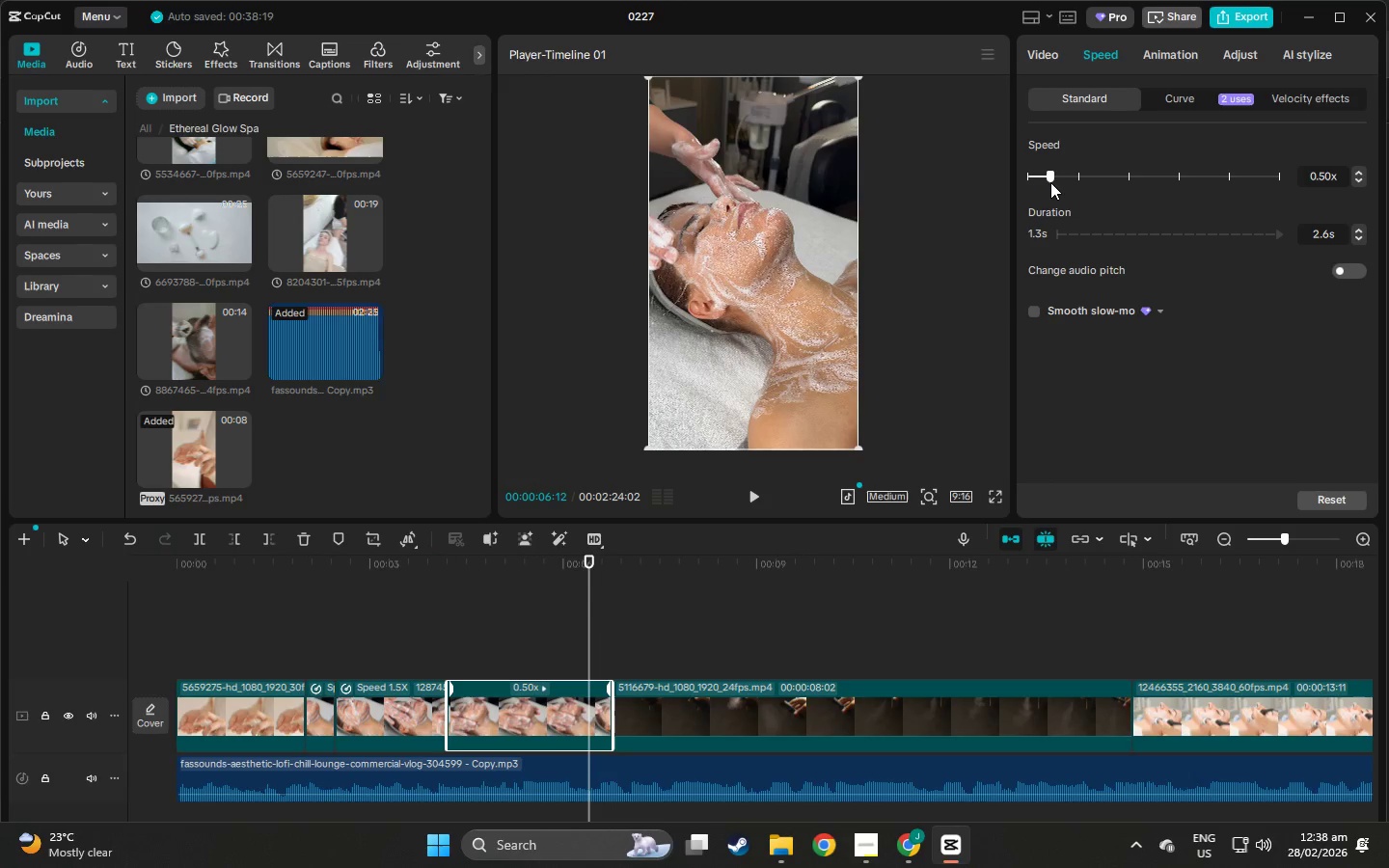 
left_click_drag(start_coordinate=[1050, 179], to_coordinate=[1064, 179])
 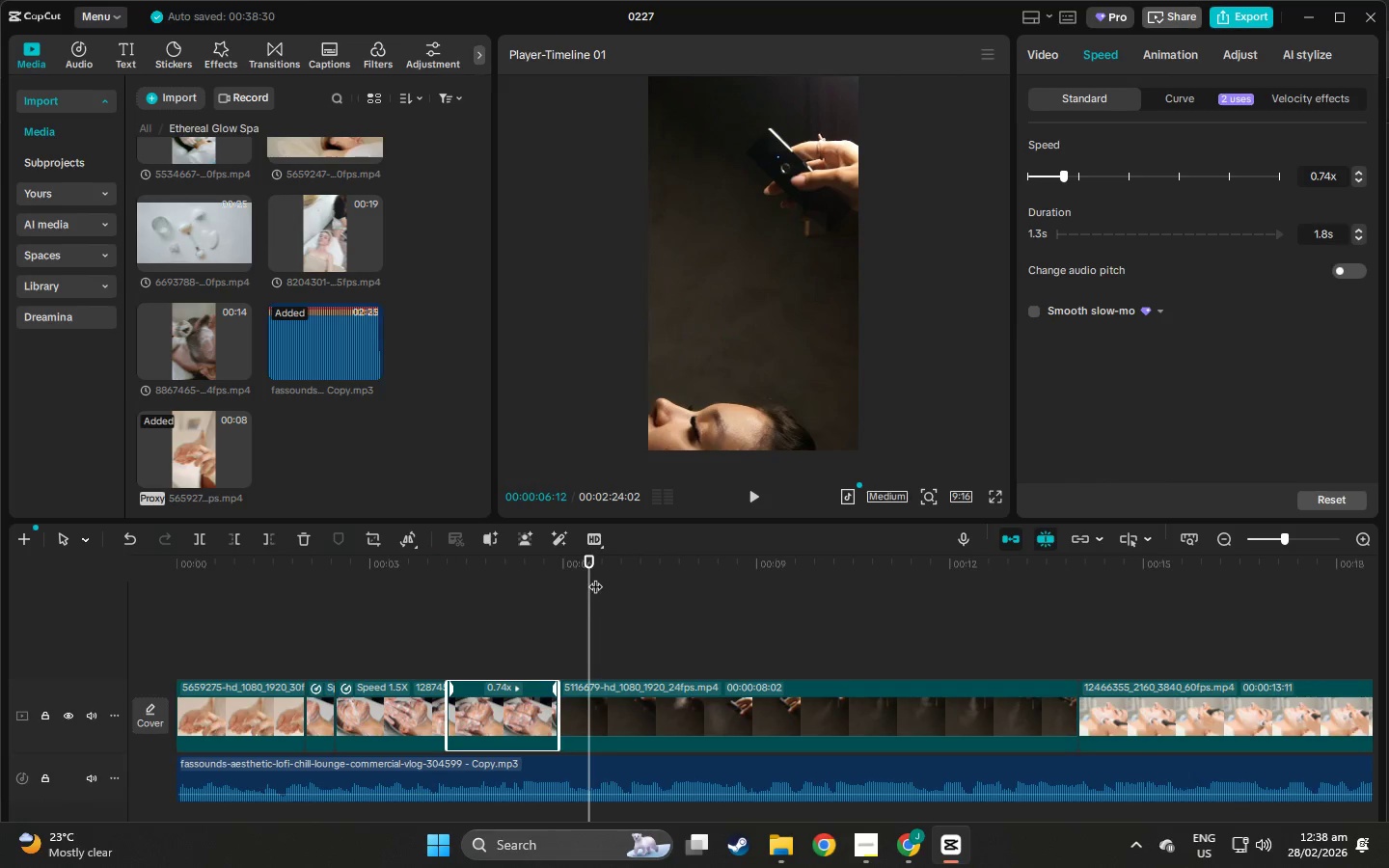 
left_click_drag(start_coordinate=[595, 570], to_coordinate=[289, 608])
 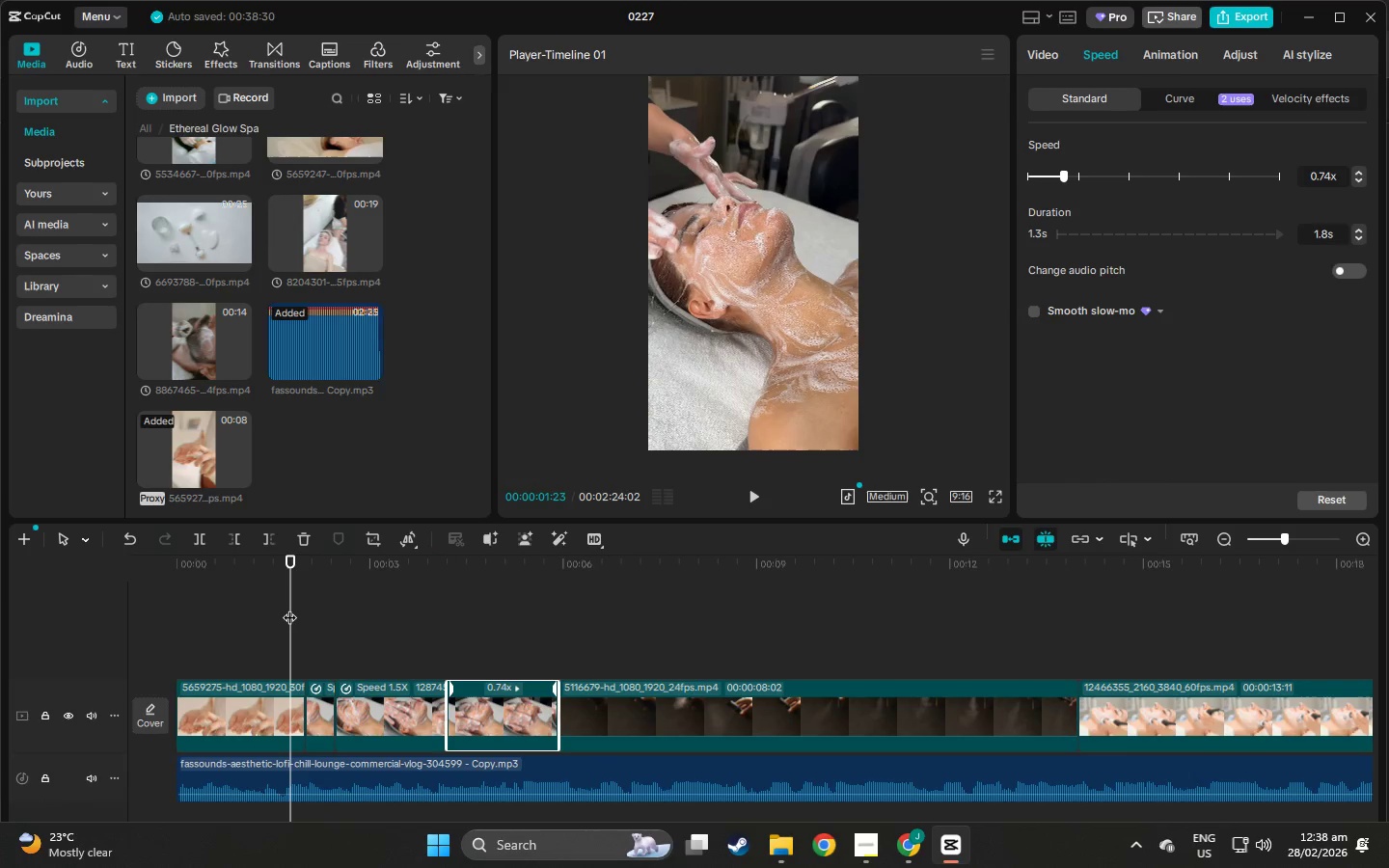 
key(Space)
 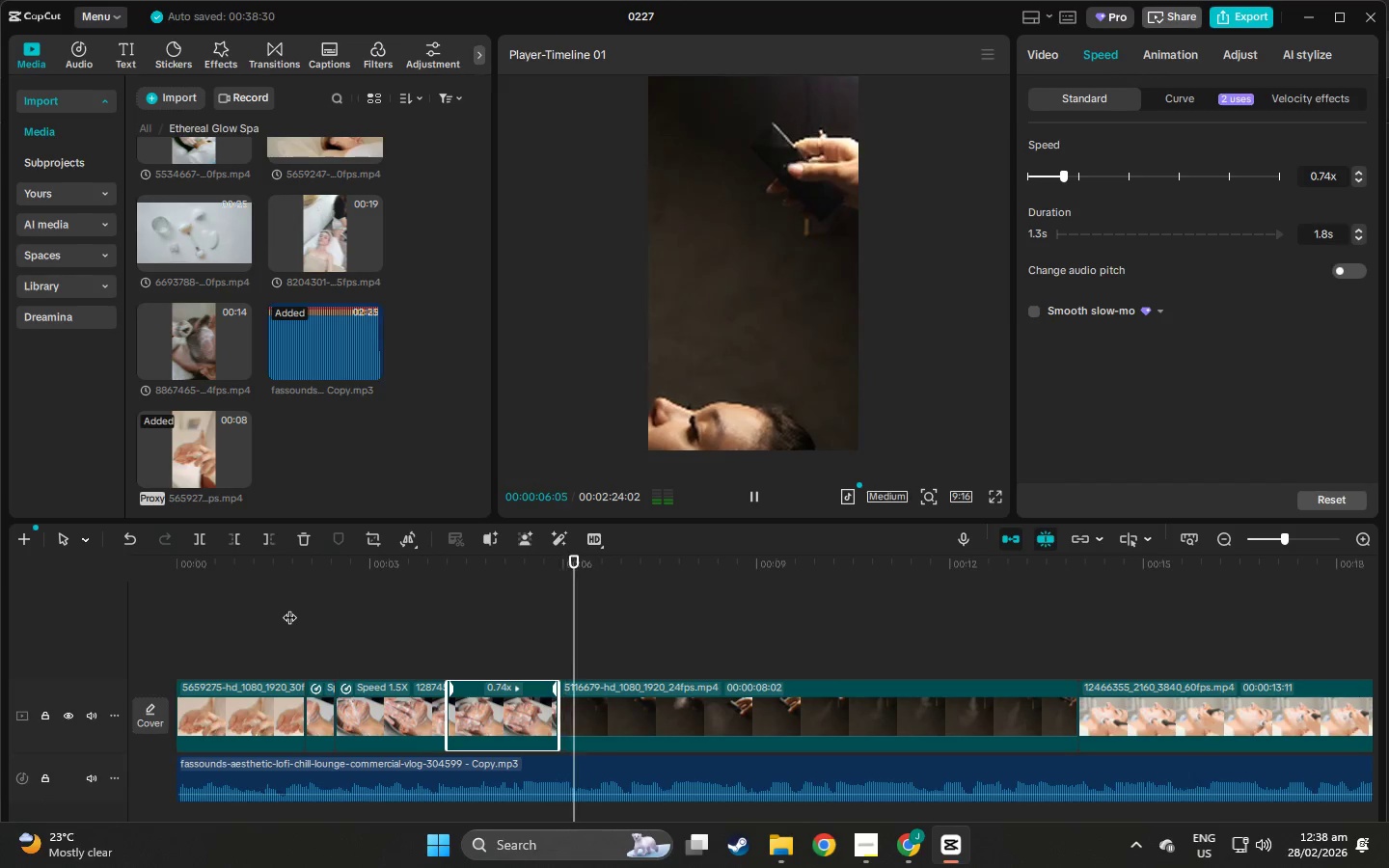 
wait(5.92)
 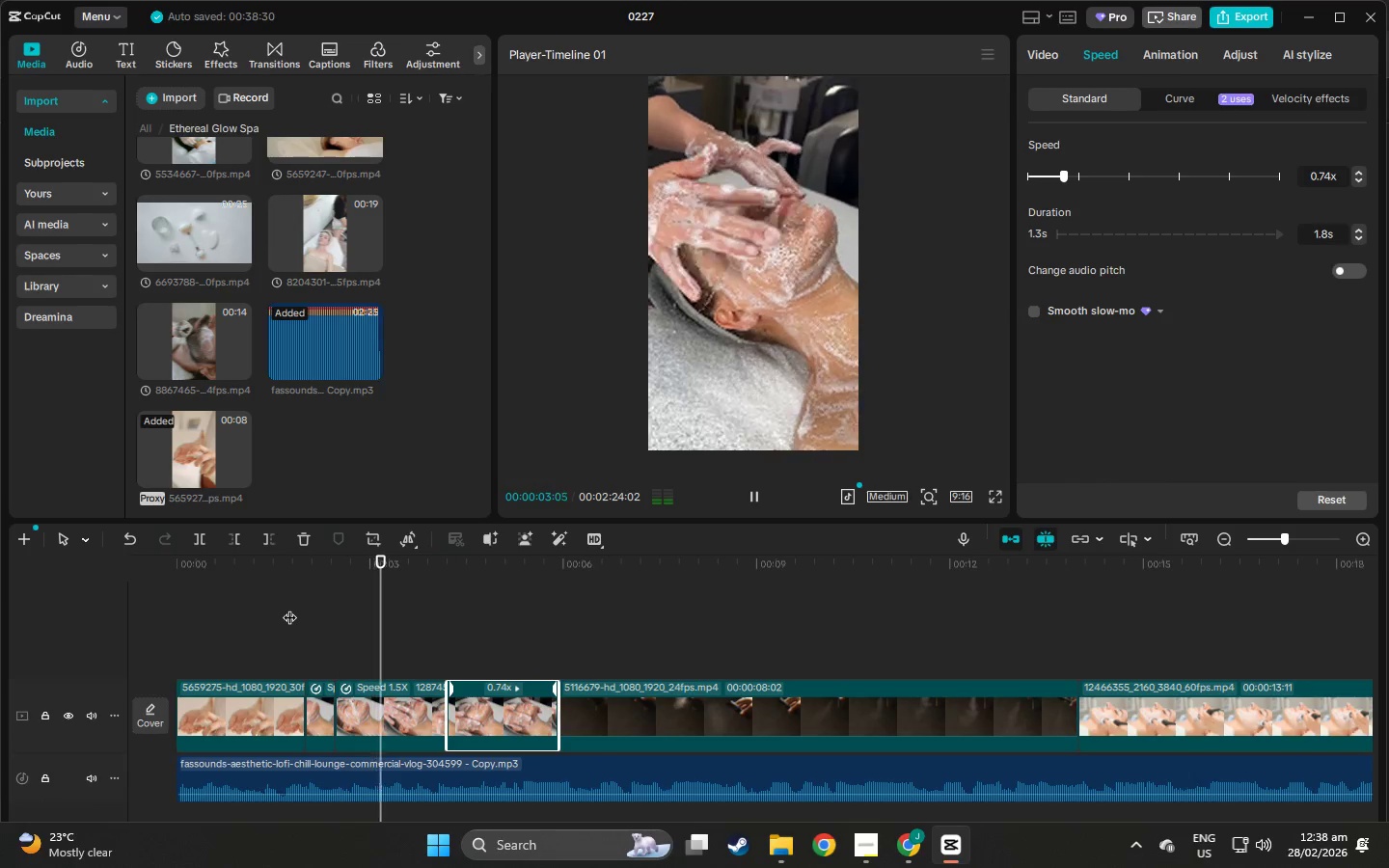 
left_click_drag(start_coordinate=[357, 567], to_coordinate=[290, 561])
 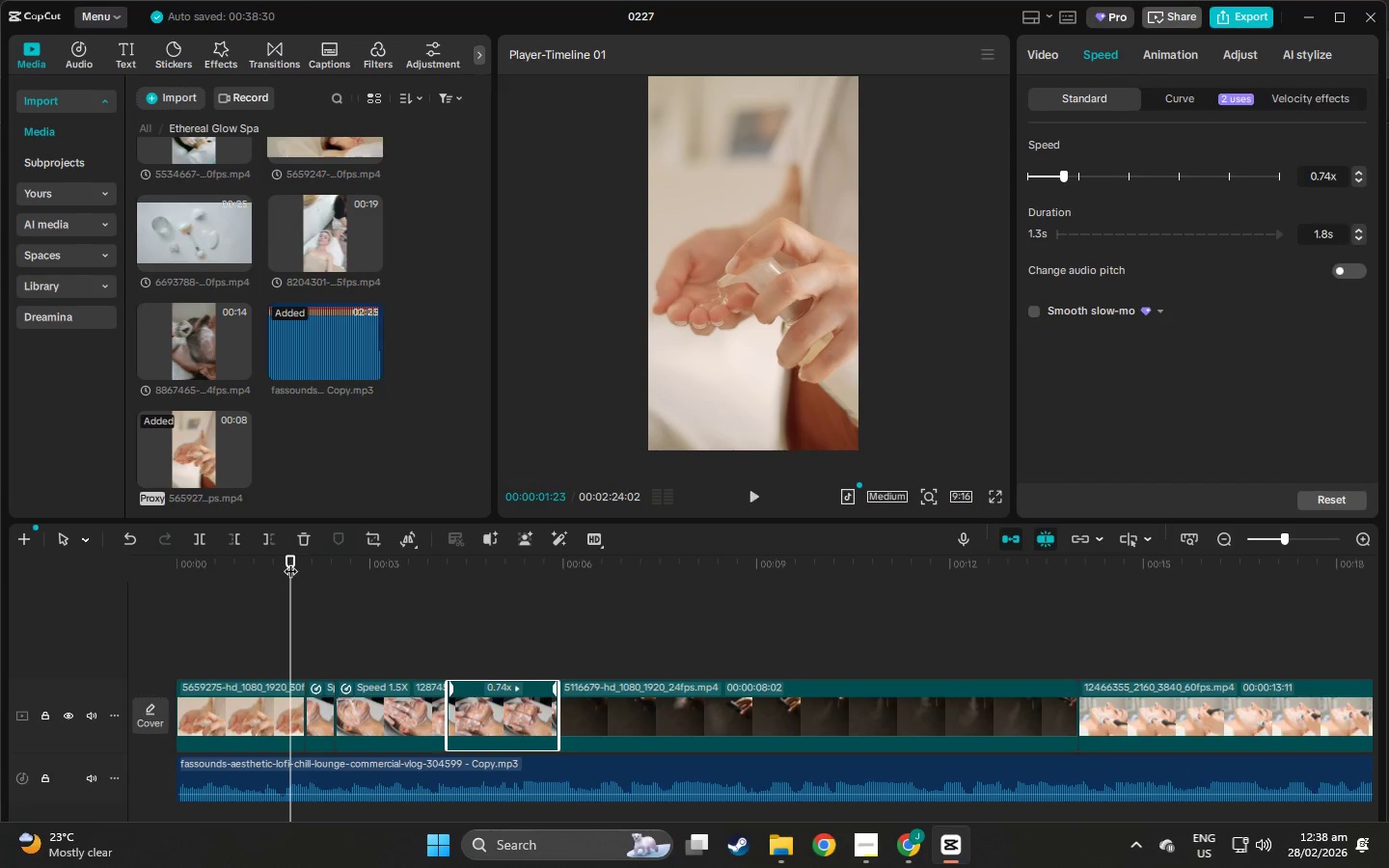 
key(Space)
 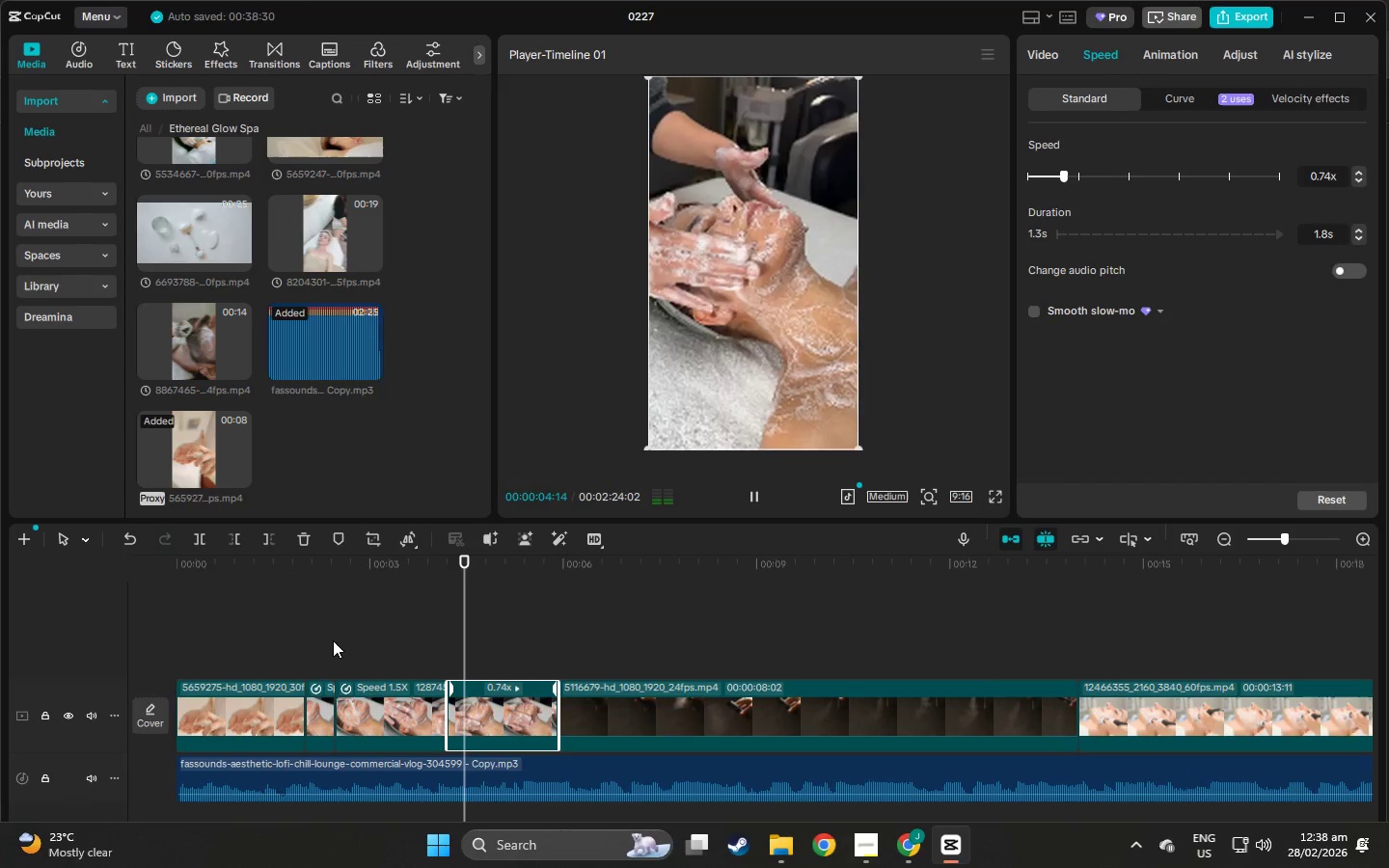 
key(Space)
 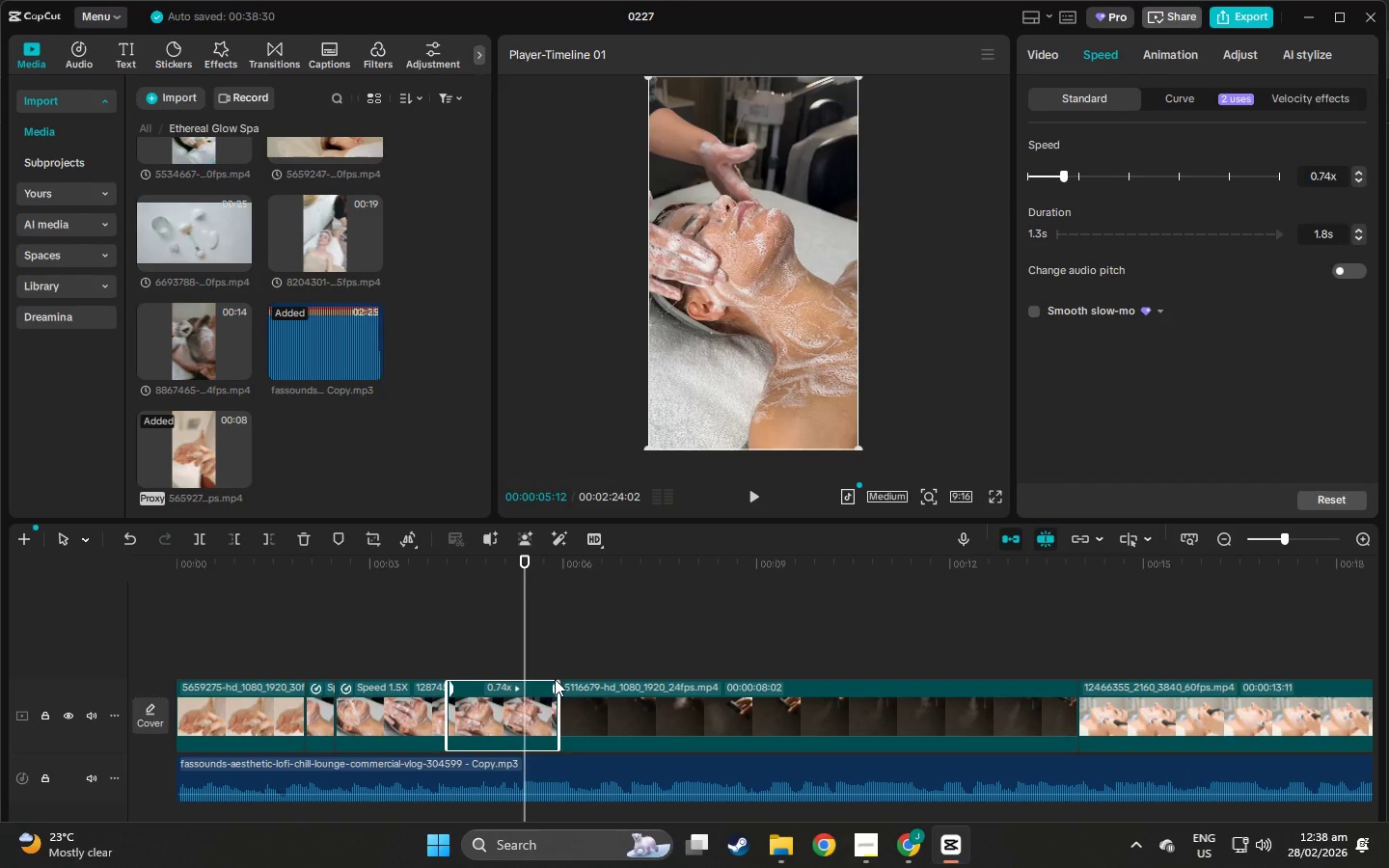 
left_click_drag(start_coordinate=[560, 686], to_coordinate=[523, 690])
 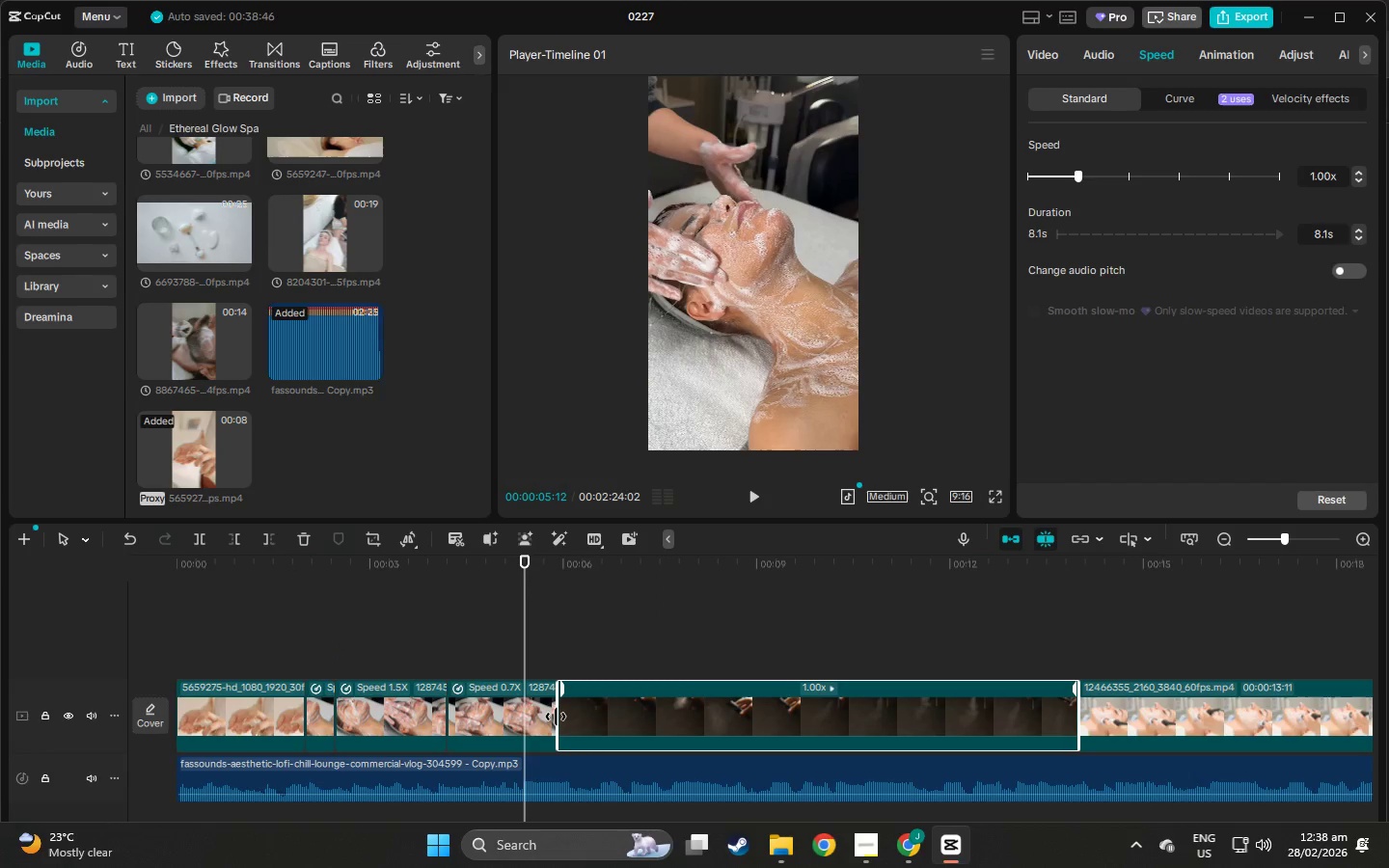 
left_click_drag(start_coordinate=[556, 717], to_coordinate=[525, 719])
 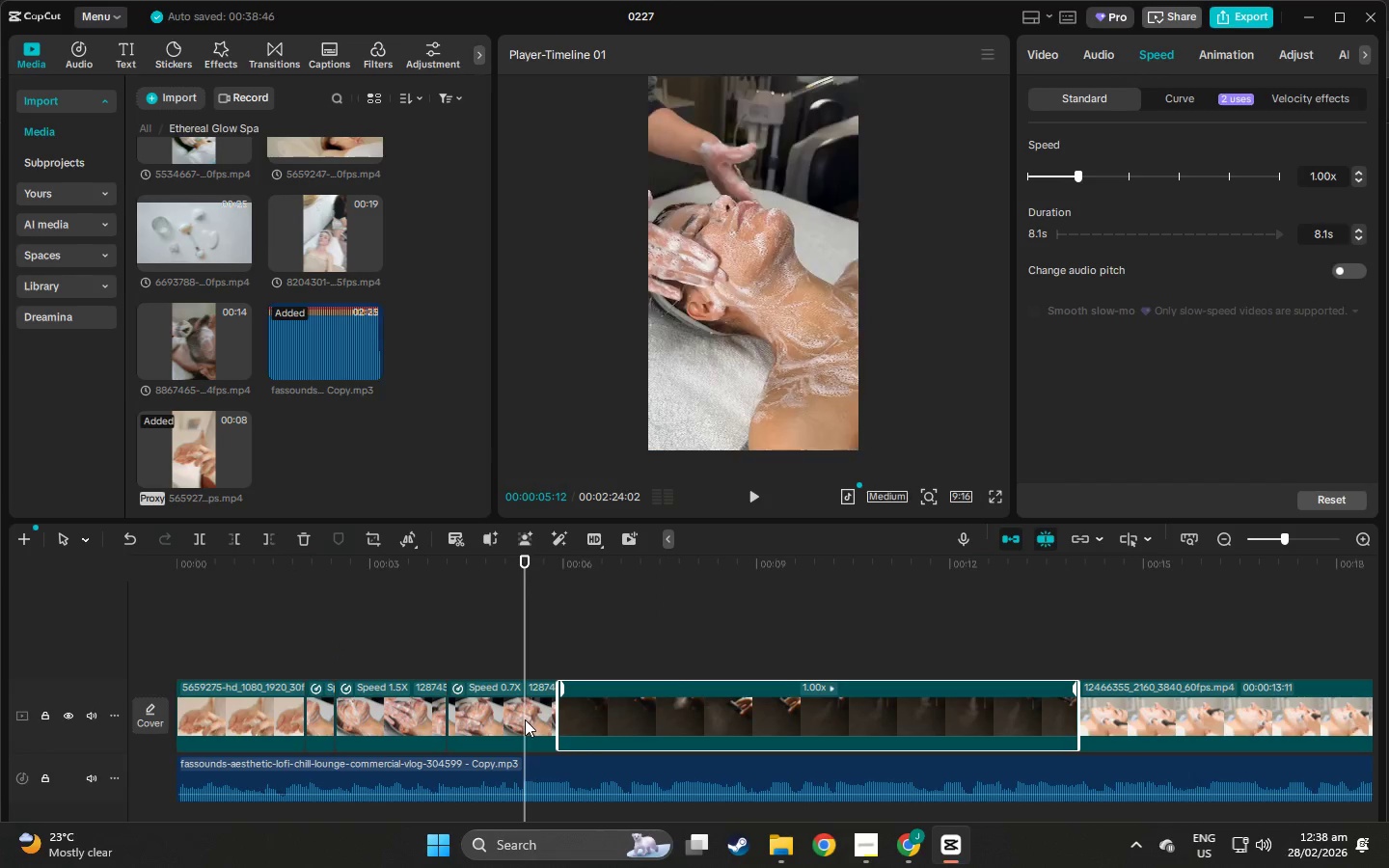 
left_click([525, 719])
 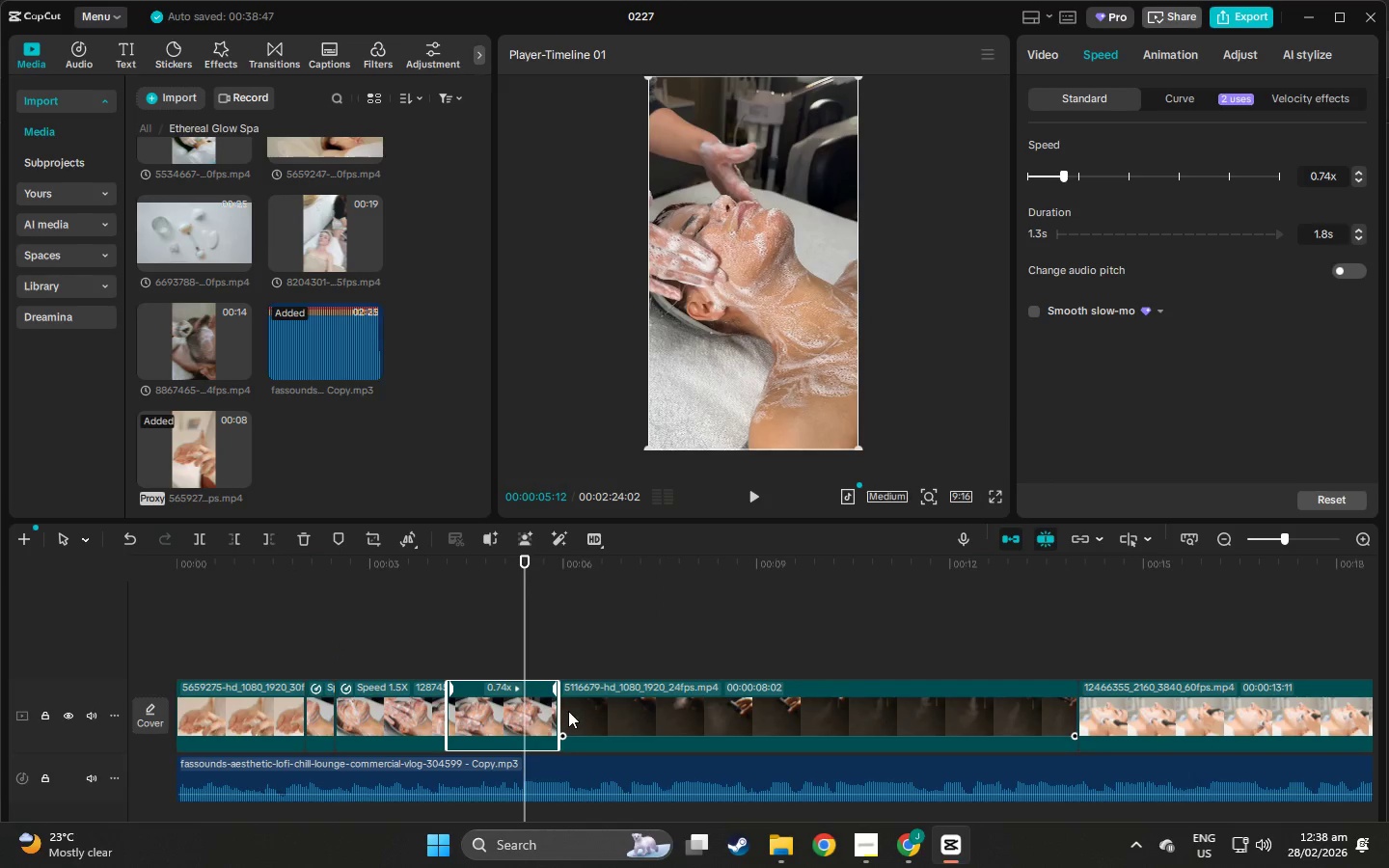 
left_click_drag(start_coordinate=[558, 710], to_coordinate=[498, 714])
 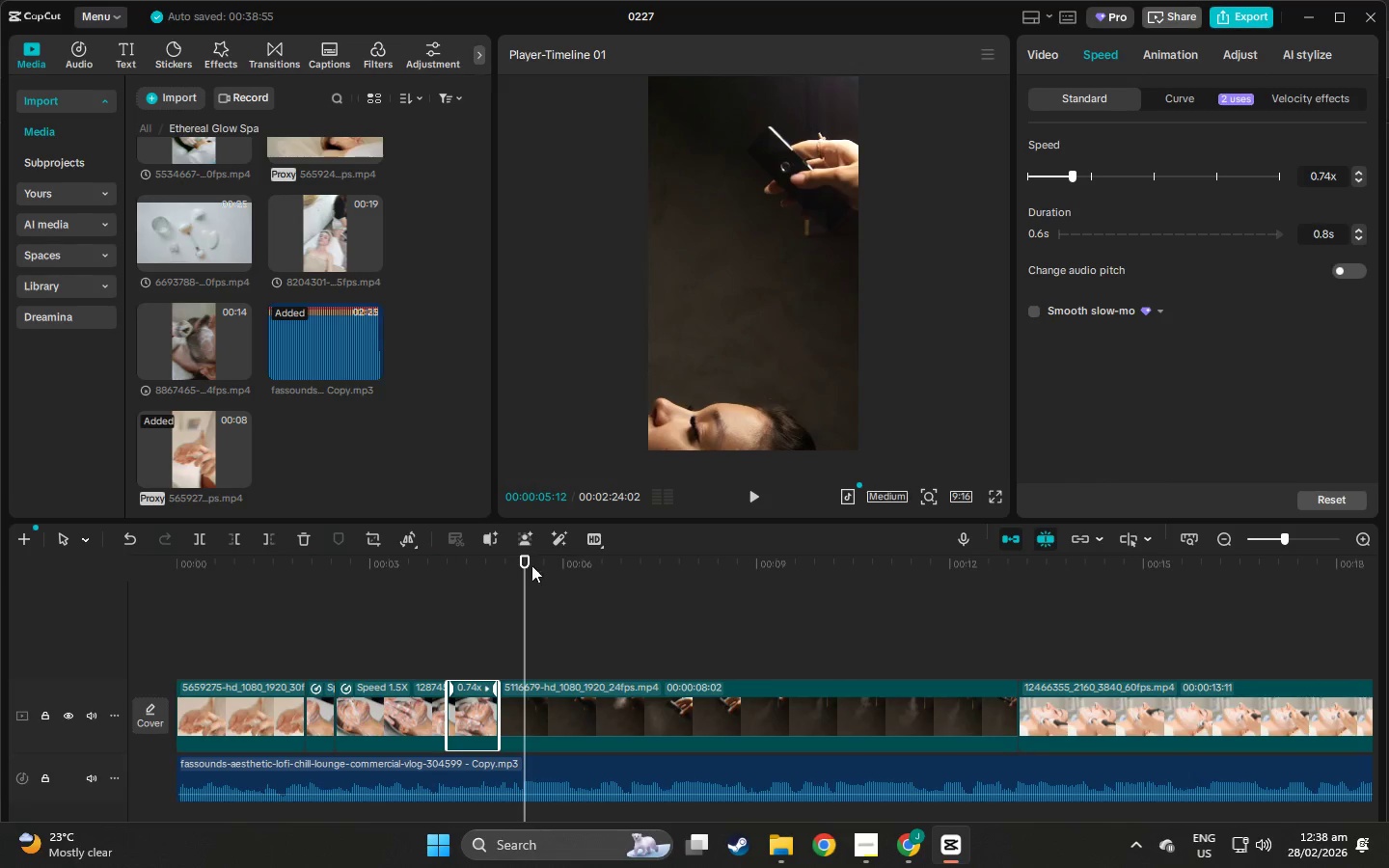 
left_click_drag(start_coordinate=[530, 563], to_coordinate=[340, 593])
 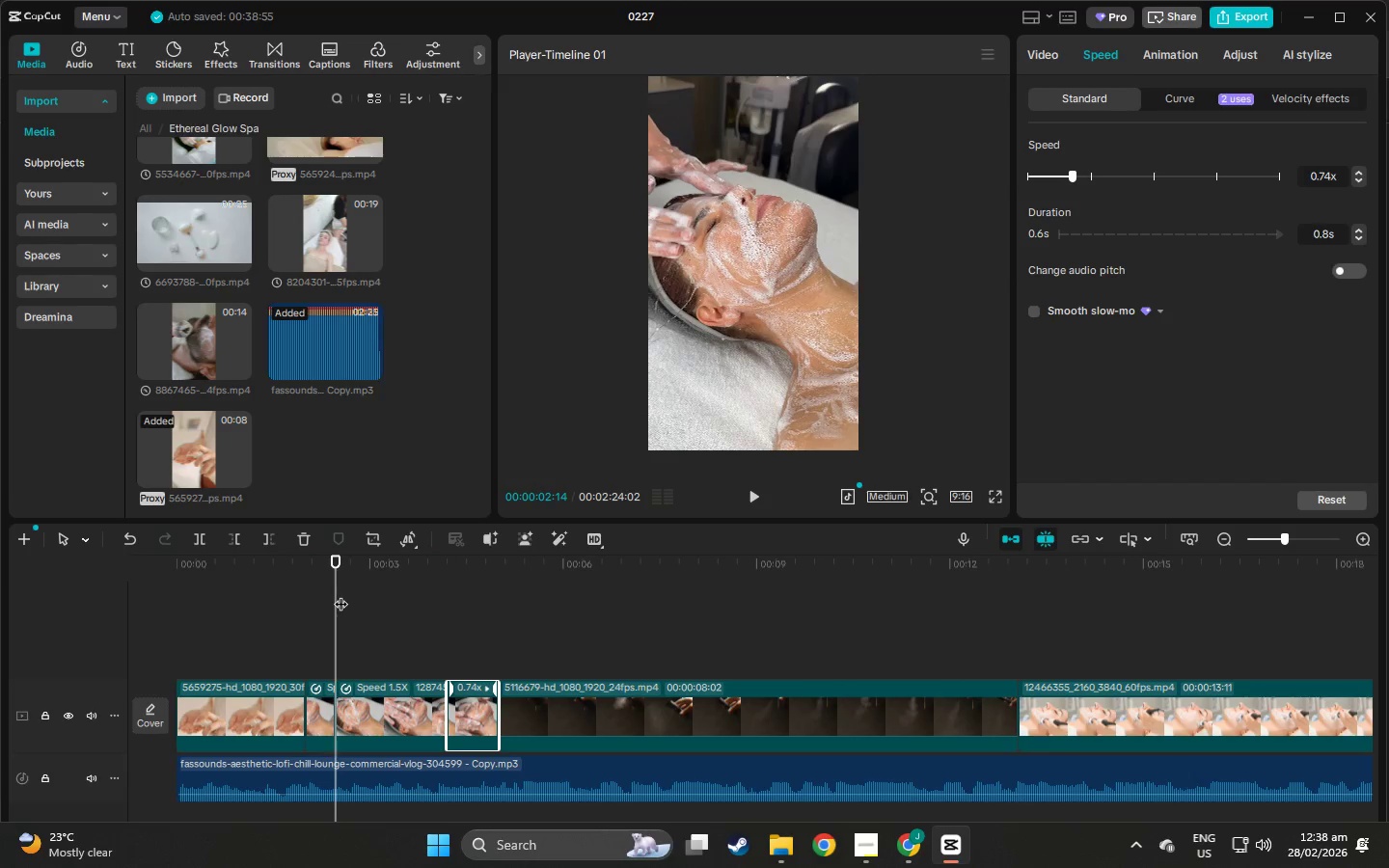 
key(Space)
 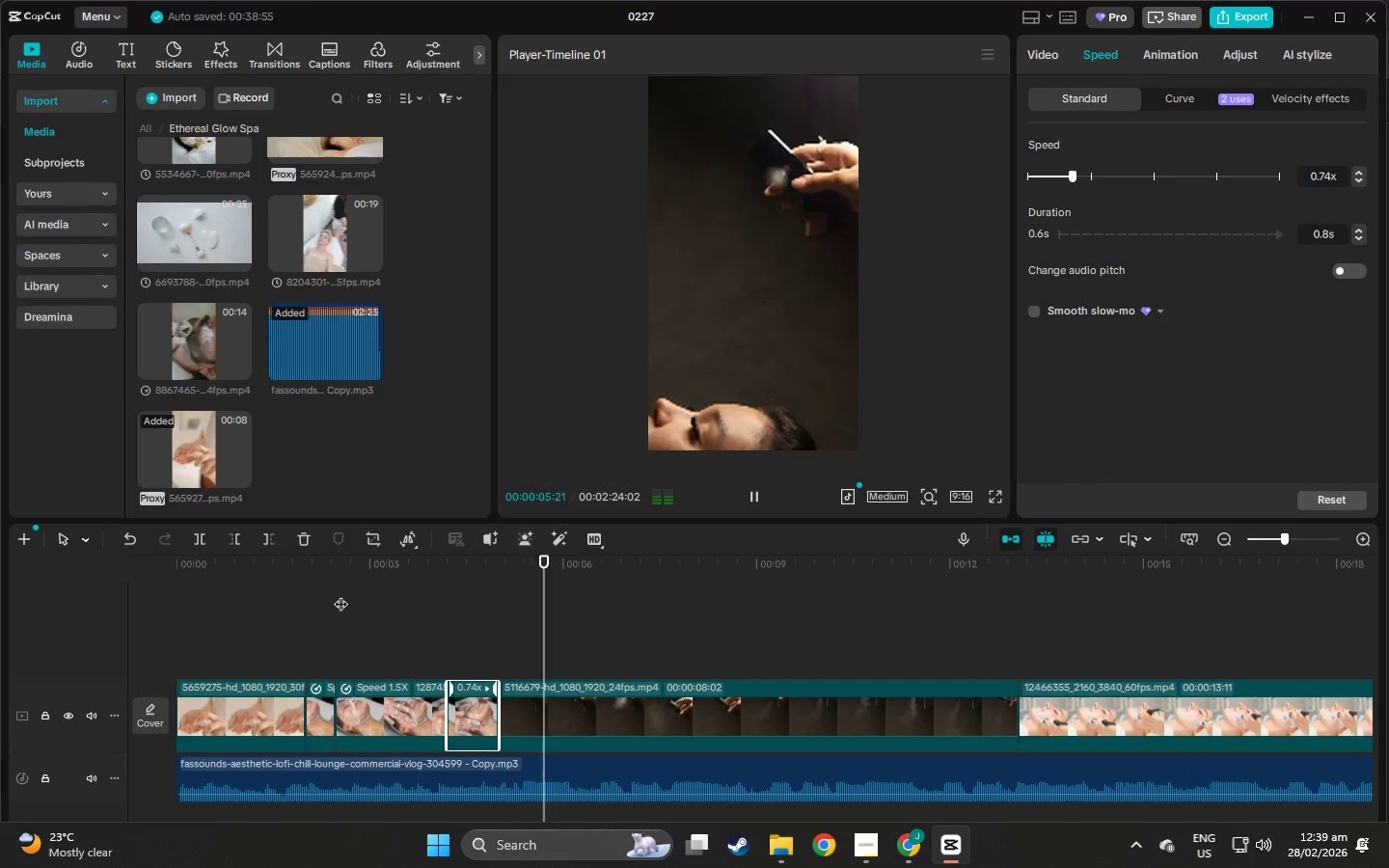 
left_click([295, 565])
 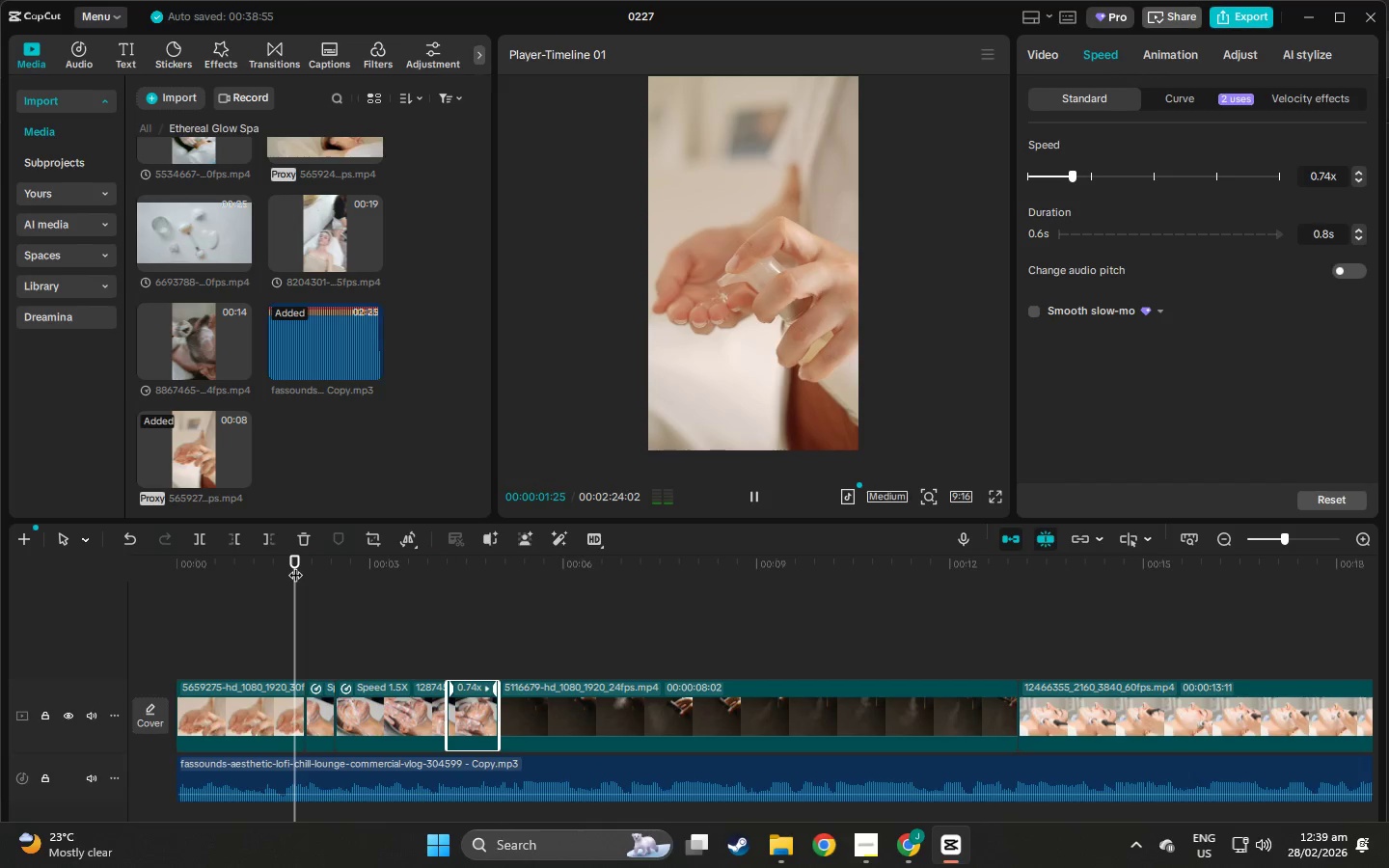 
key(Space)
 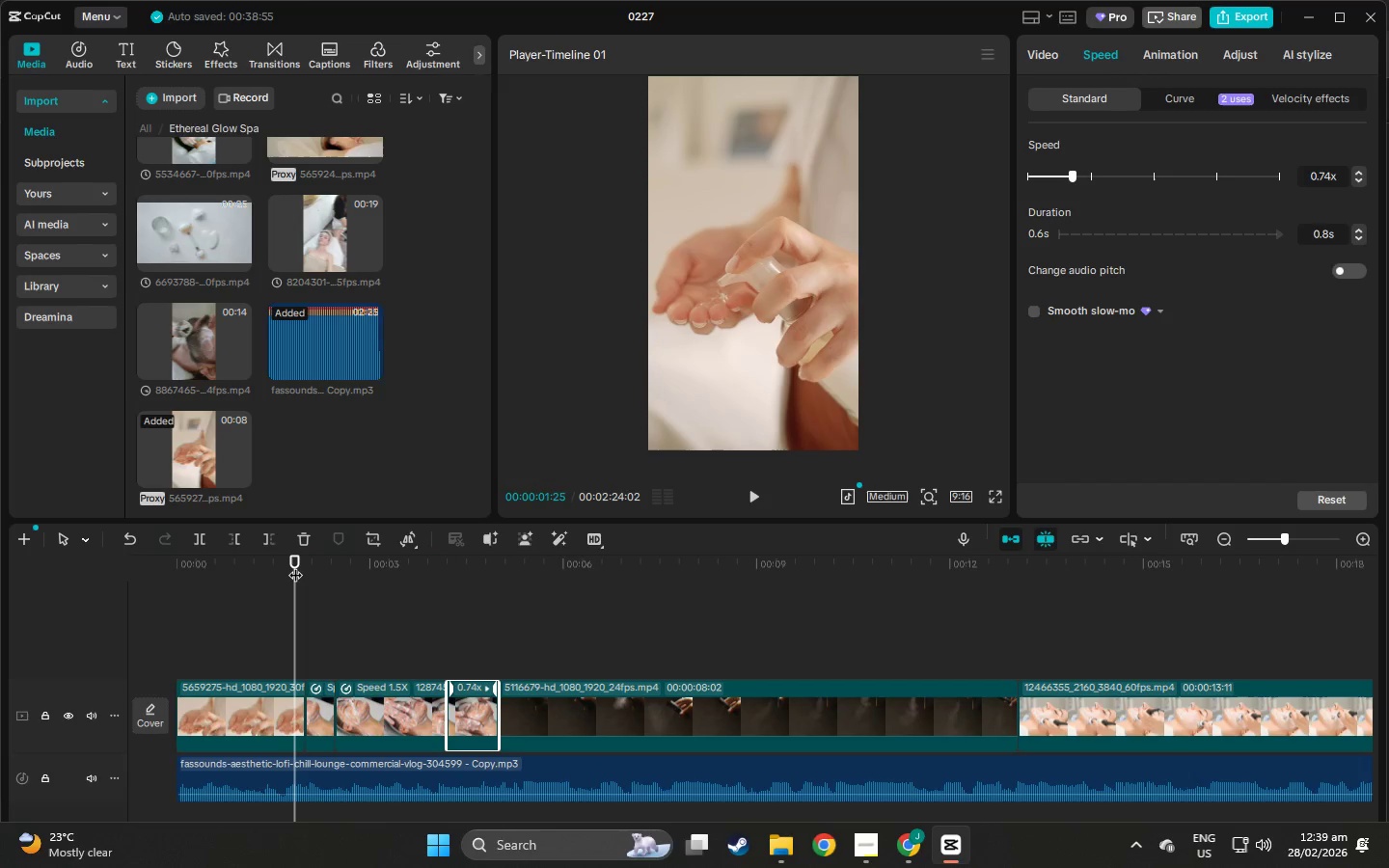 
key(Space)
 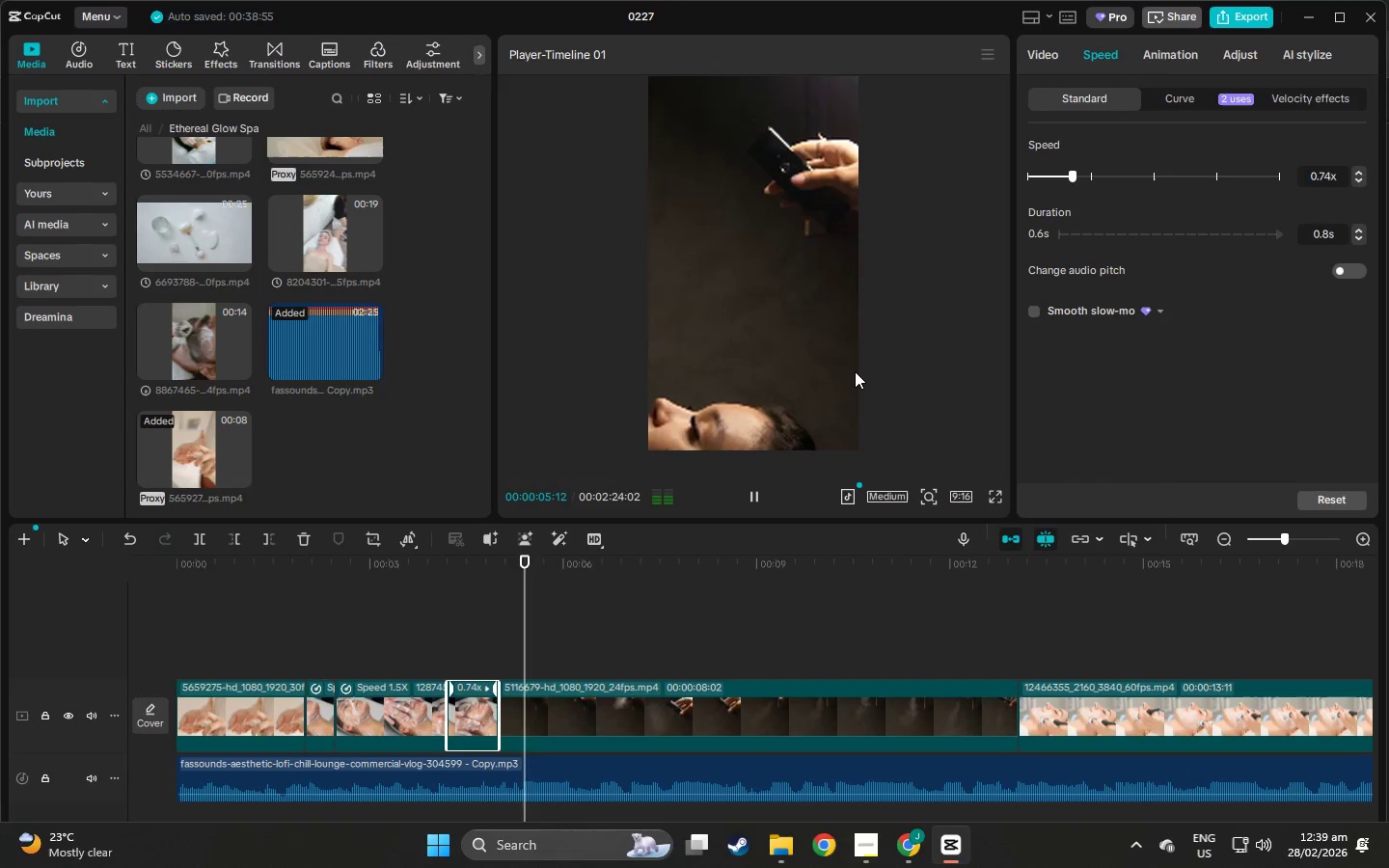 
left_click_drag(start_coordinate=[277, 575], to_coordinate=[0, 582])
 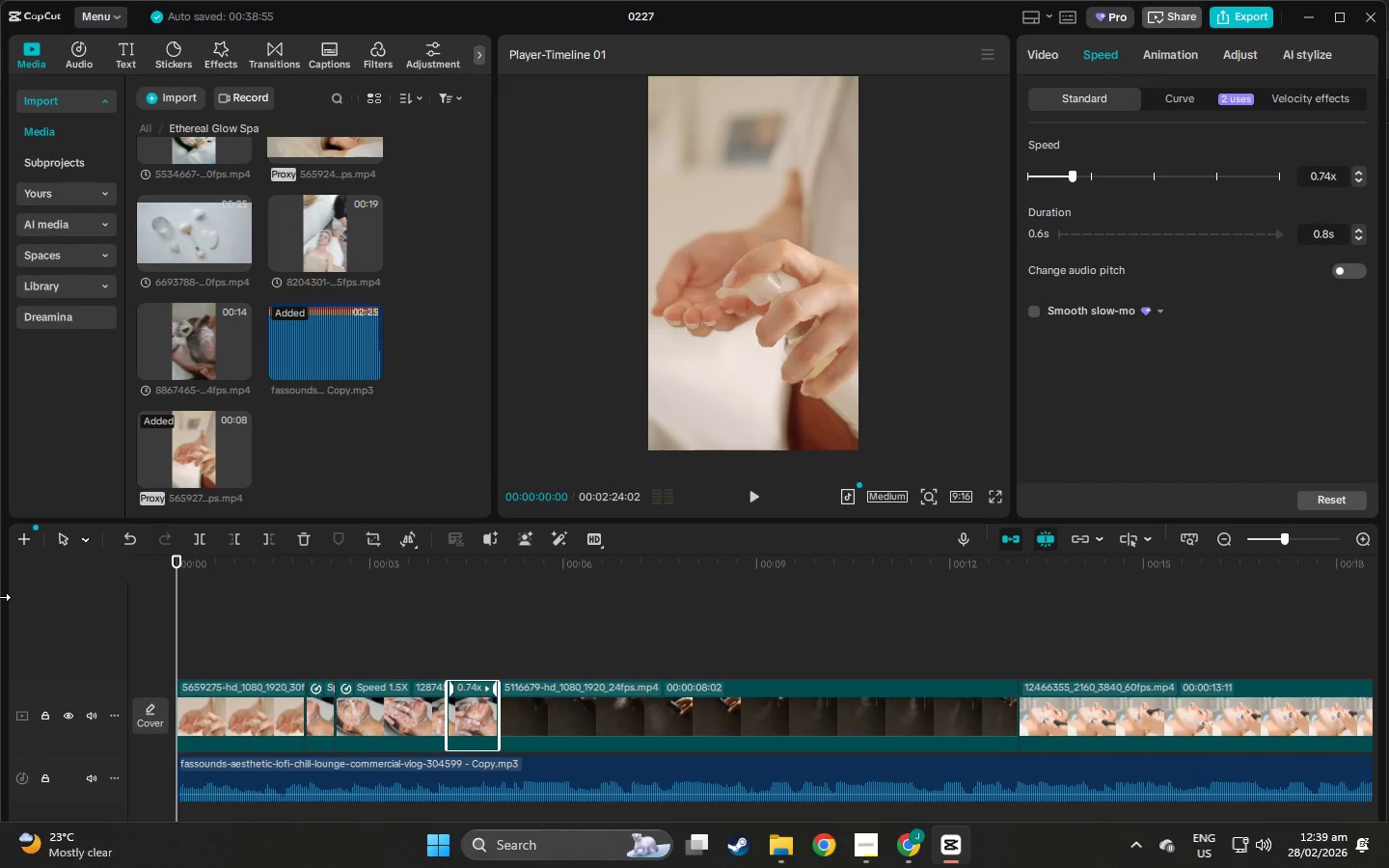 
key(Space)
 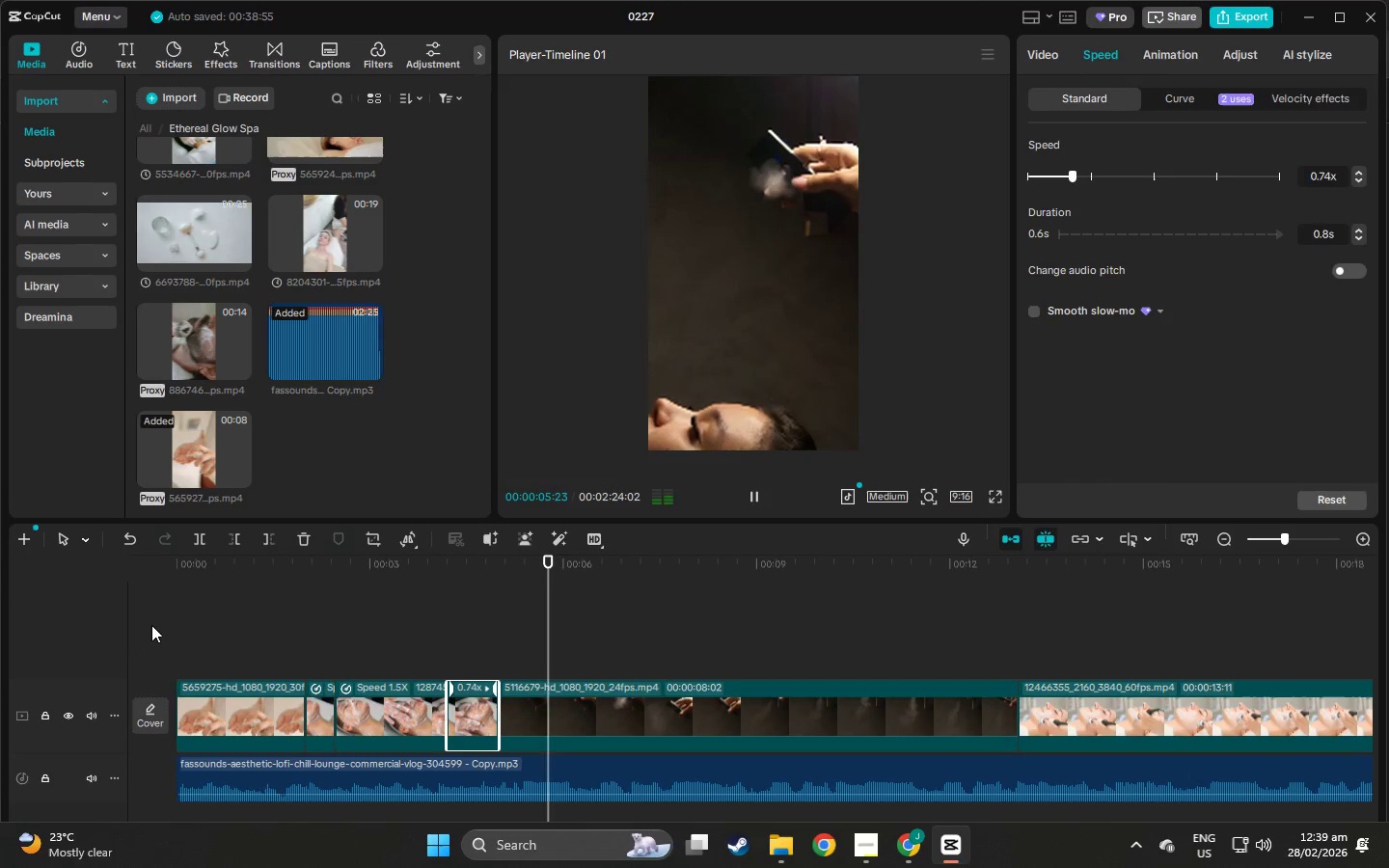 
wait(10.86)
 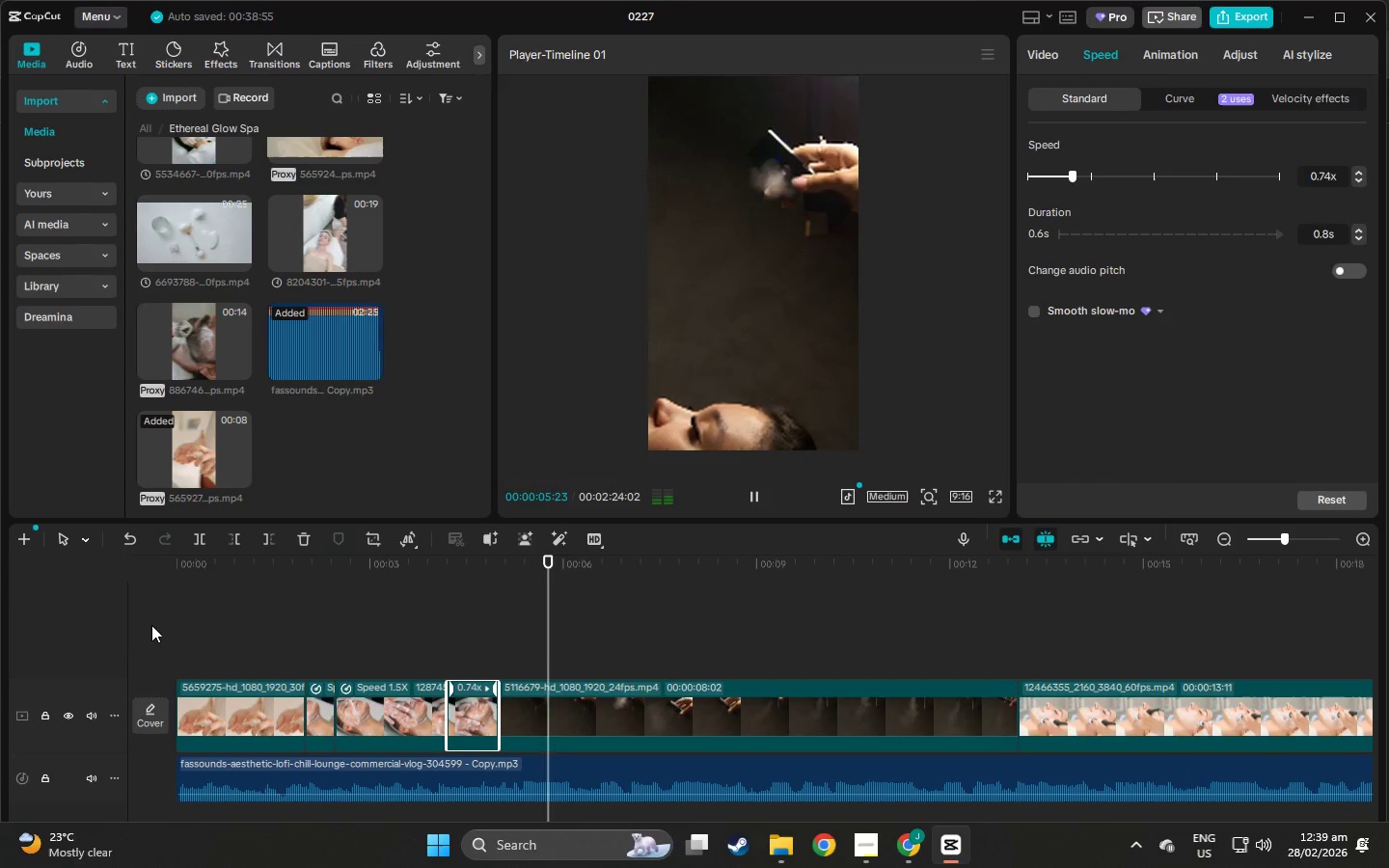 
key(Space)
 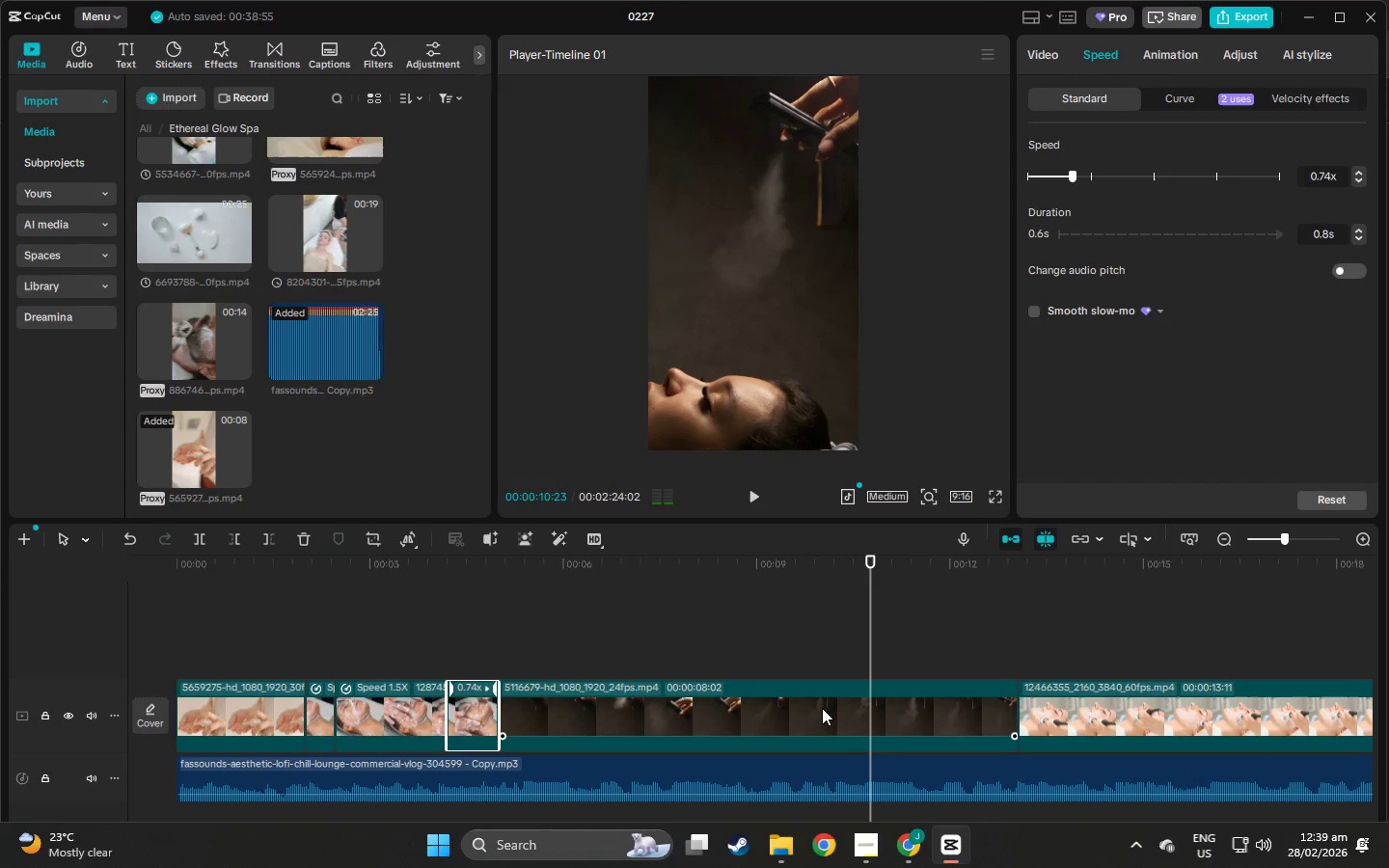 
left_click([887, 750])
 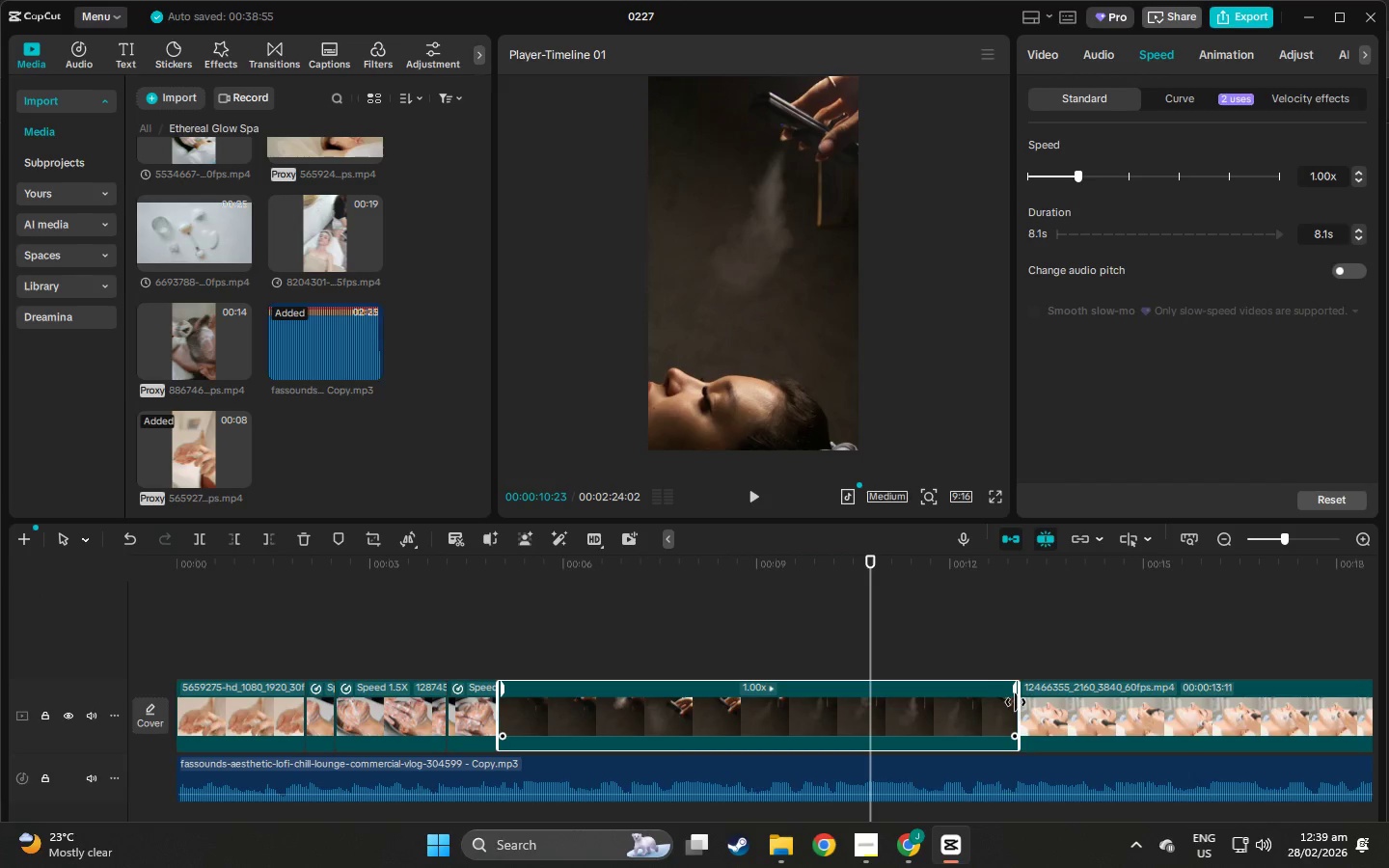 
left_click_drag(start_coordinate=[692, 556], to_coordinate=[693, 560])
 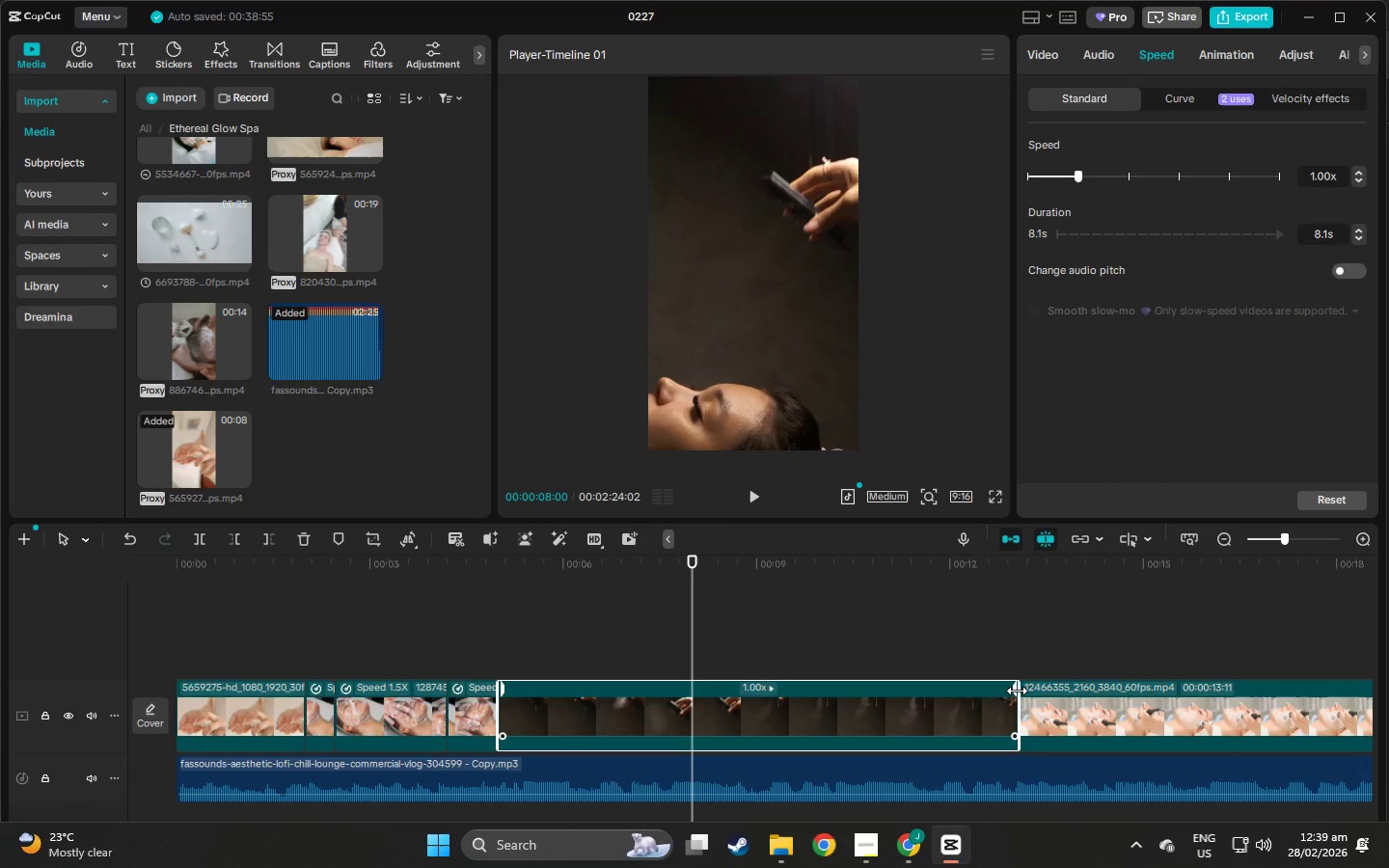 
left_click_drag(start_coordinate=[1017, 691], to_coordinate=[685, 701])
 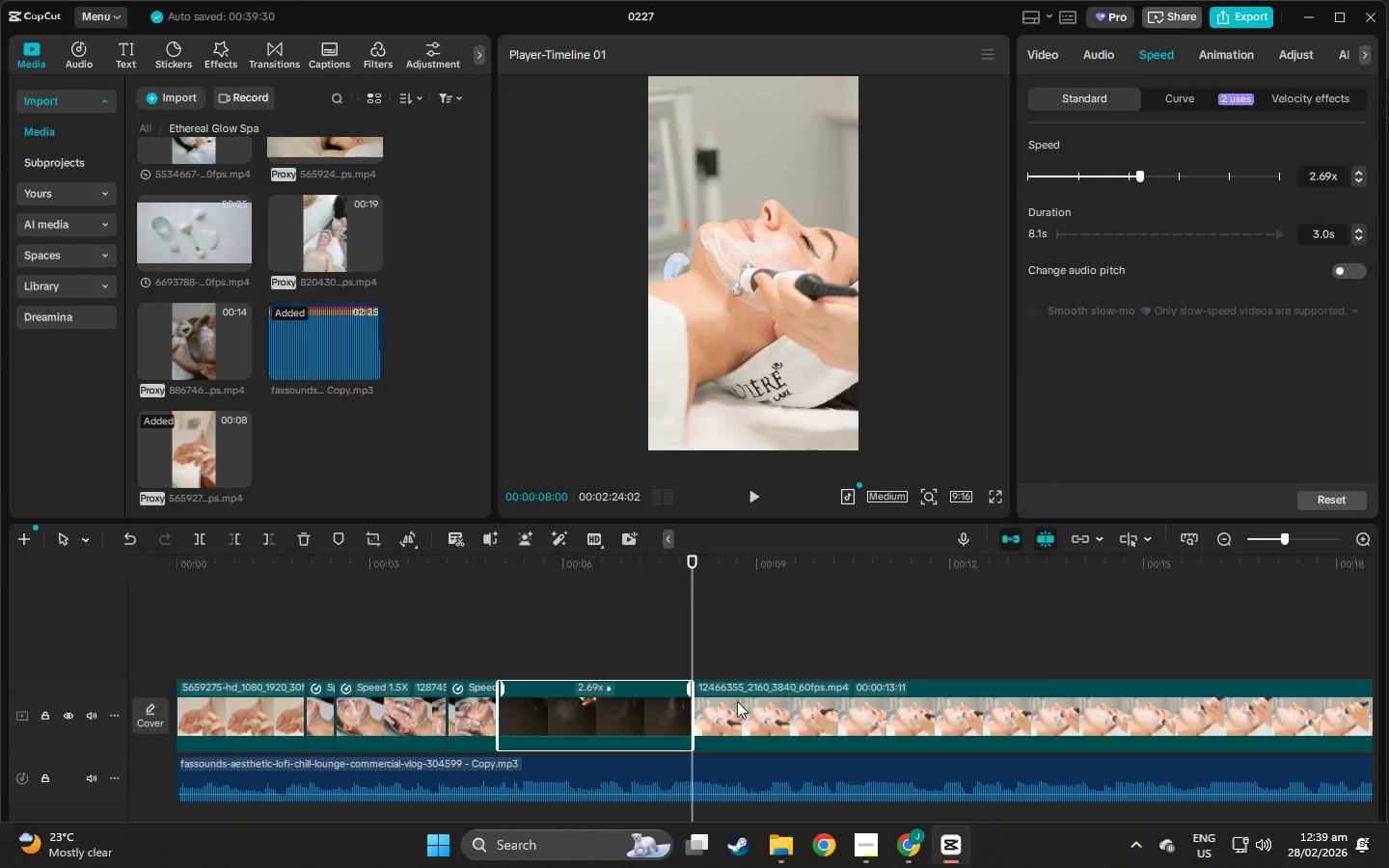 
key(Space)
 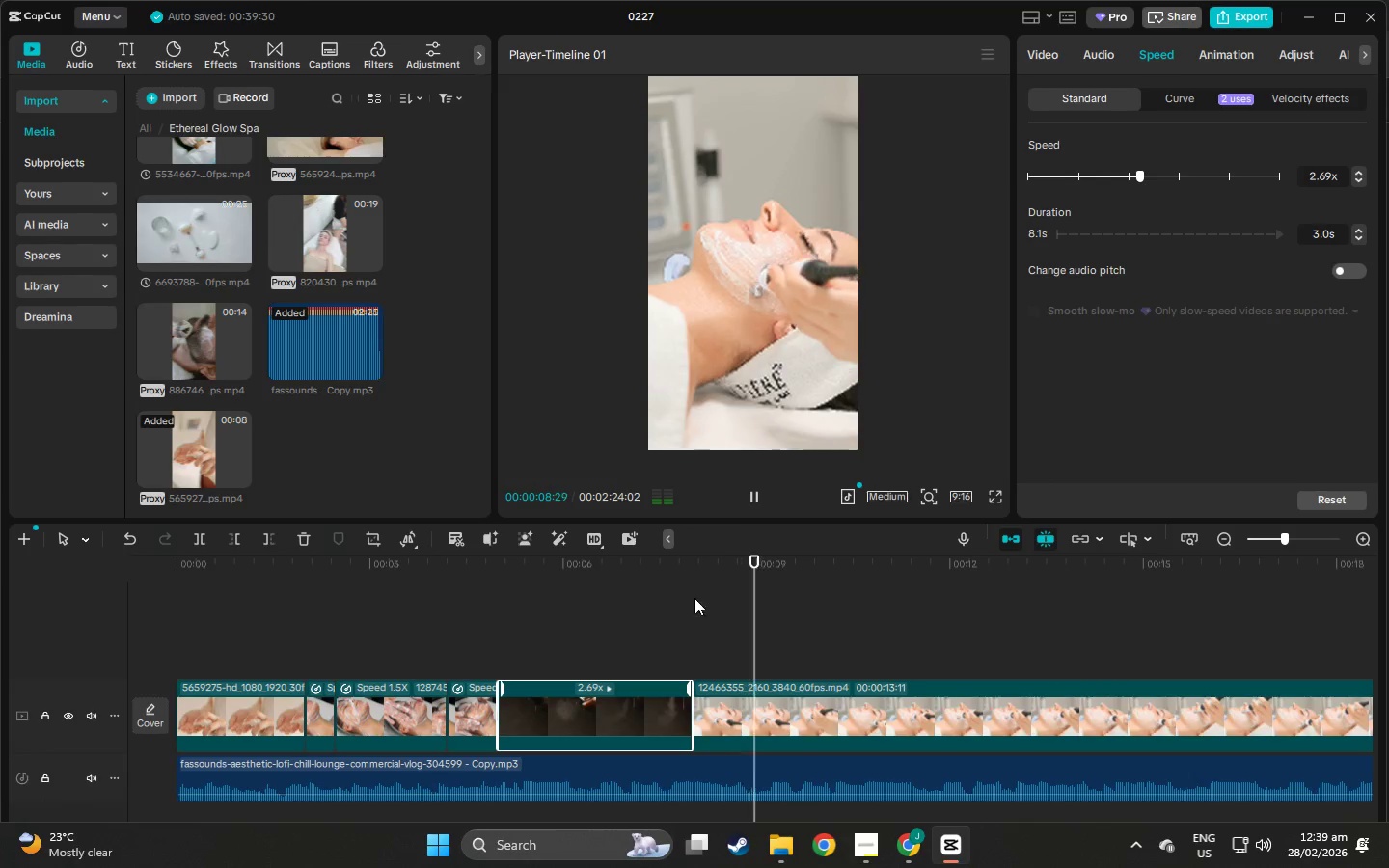 
left_click([479, 575])
 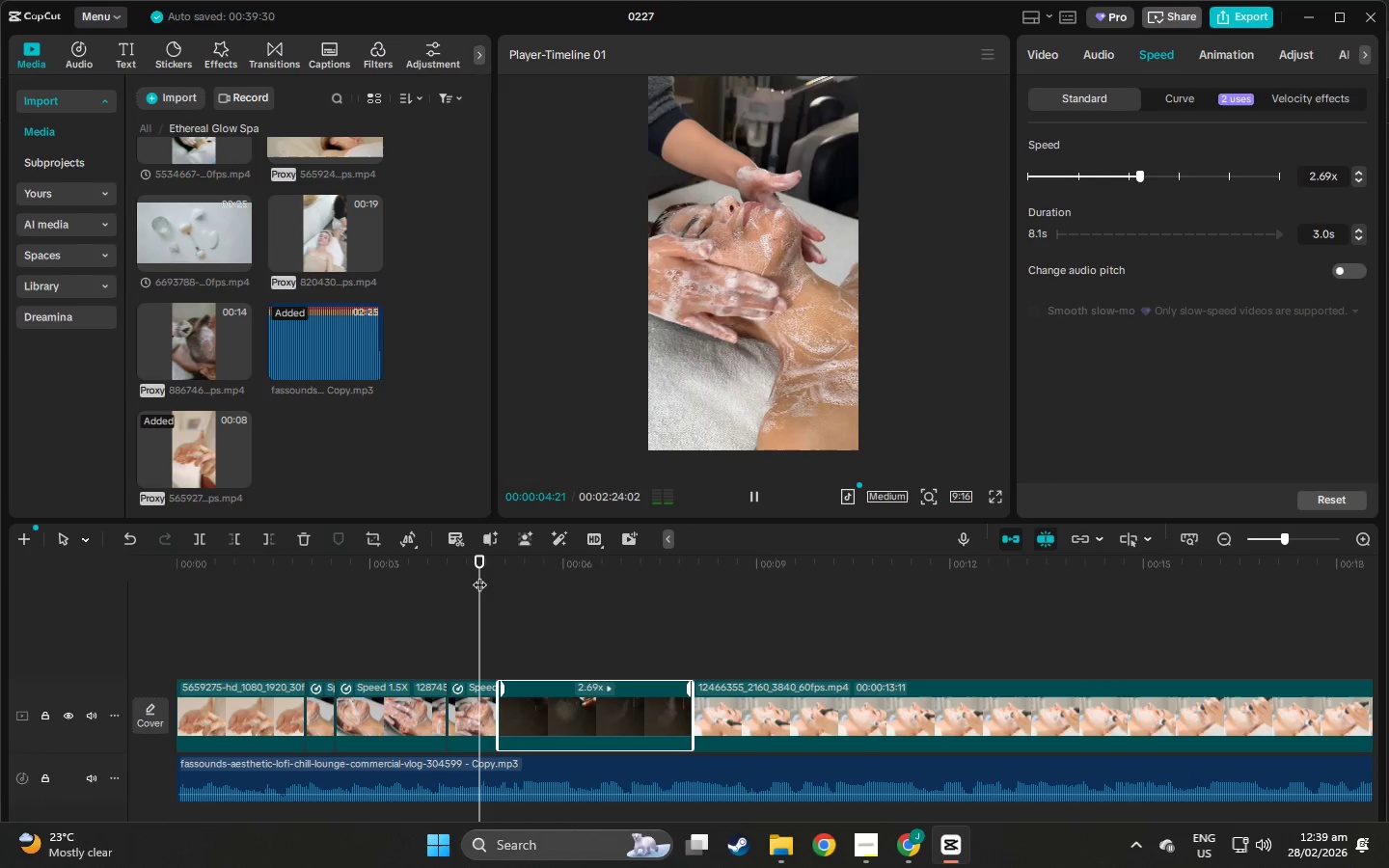 
key(Space)
 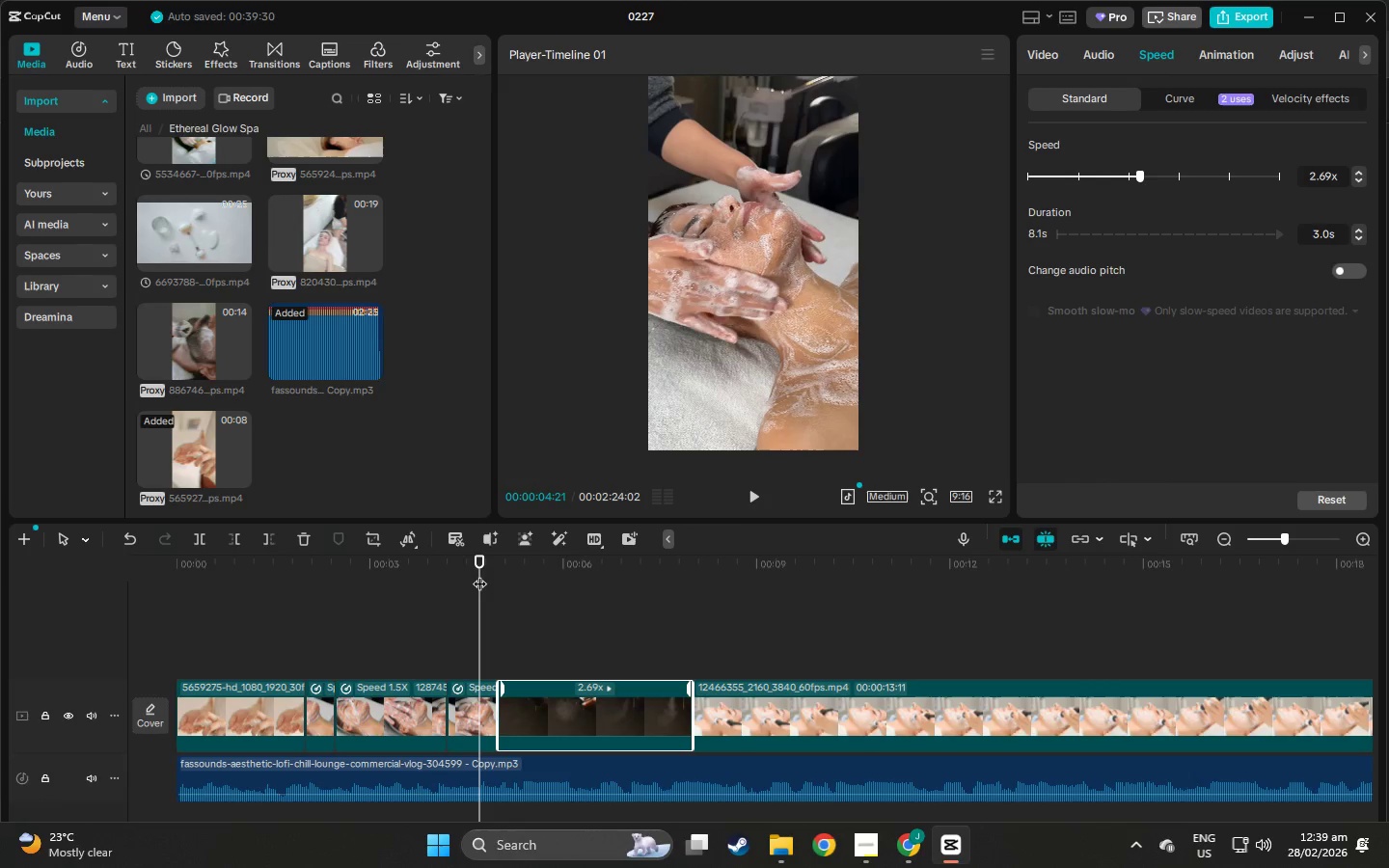 
key(Space)
 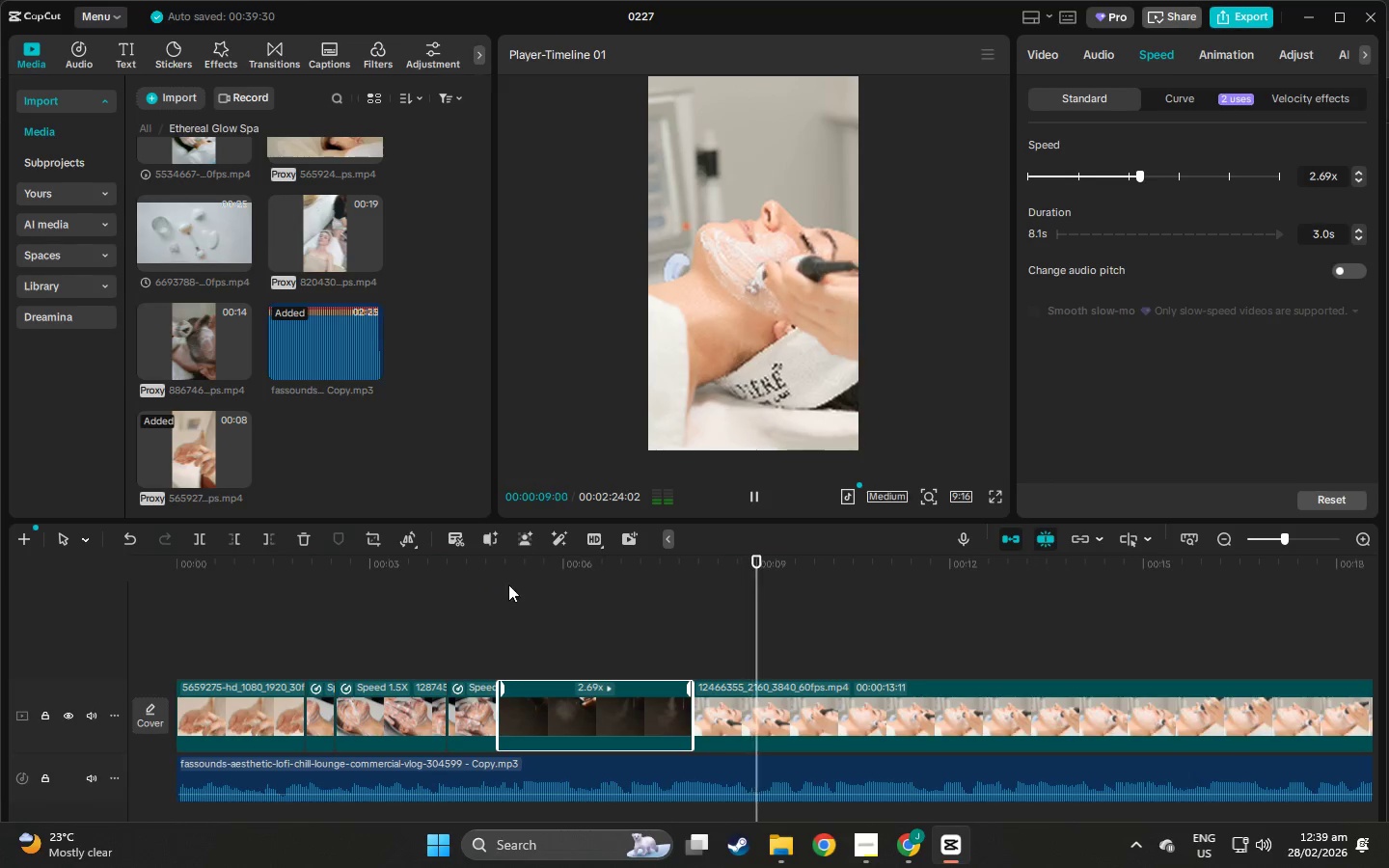 
wait(9.36)
 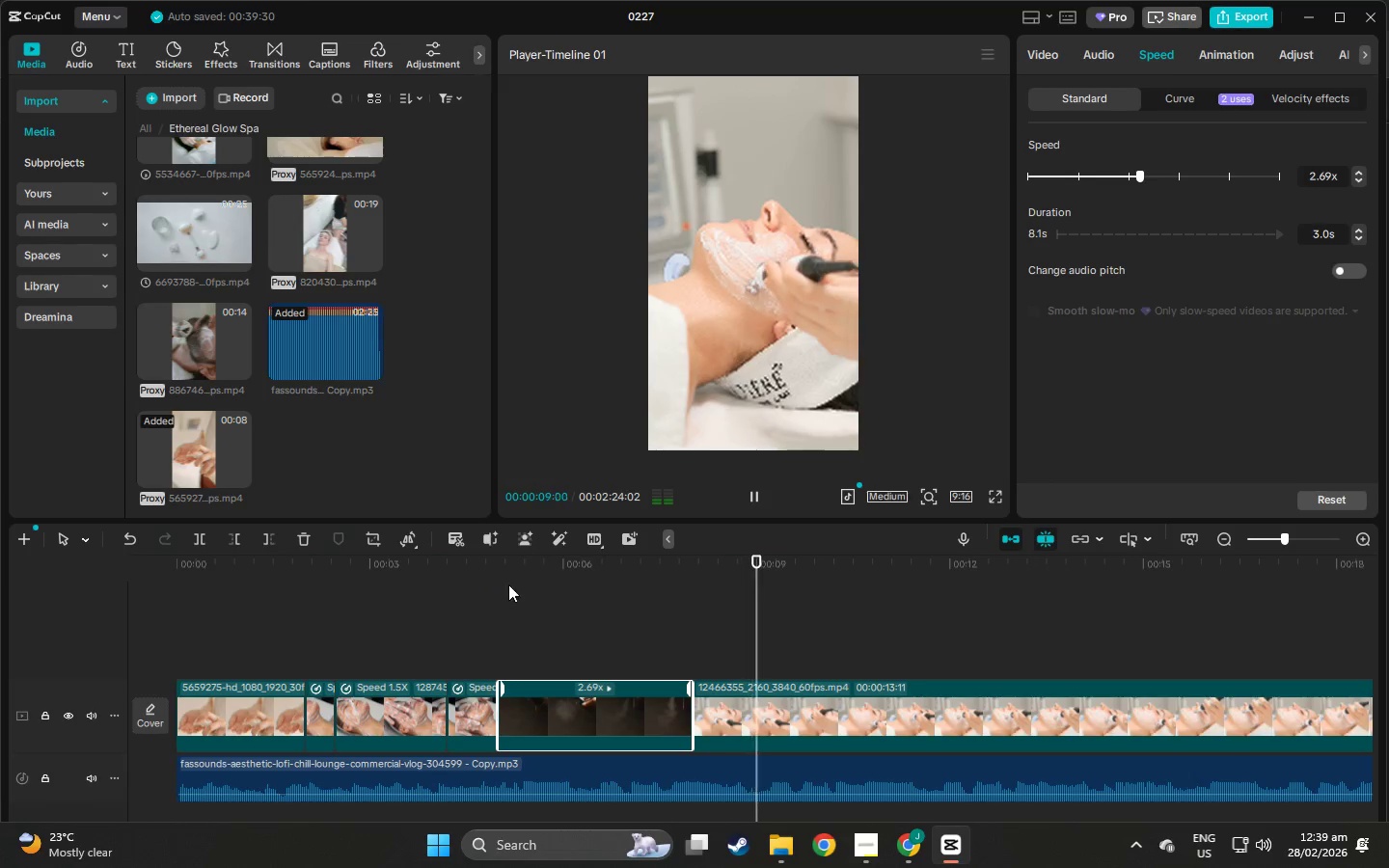 
left_click([1052, 50])
 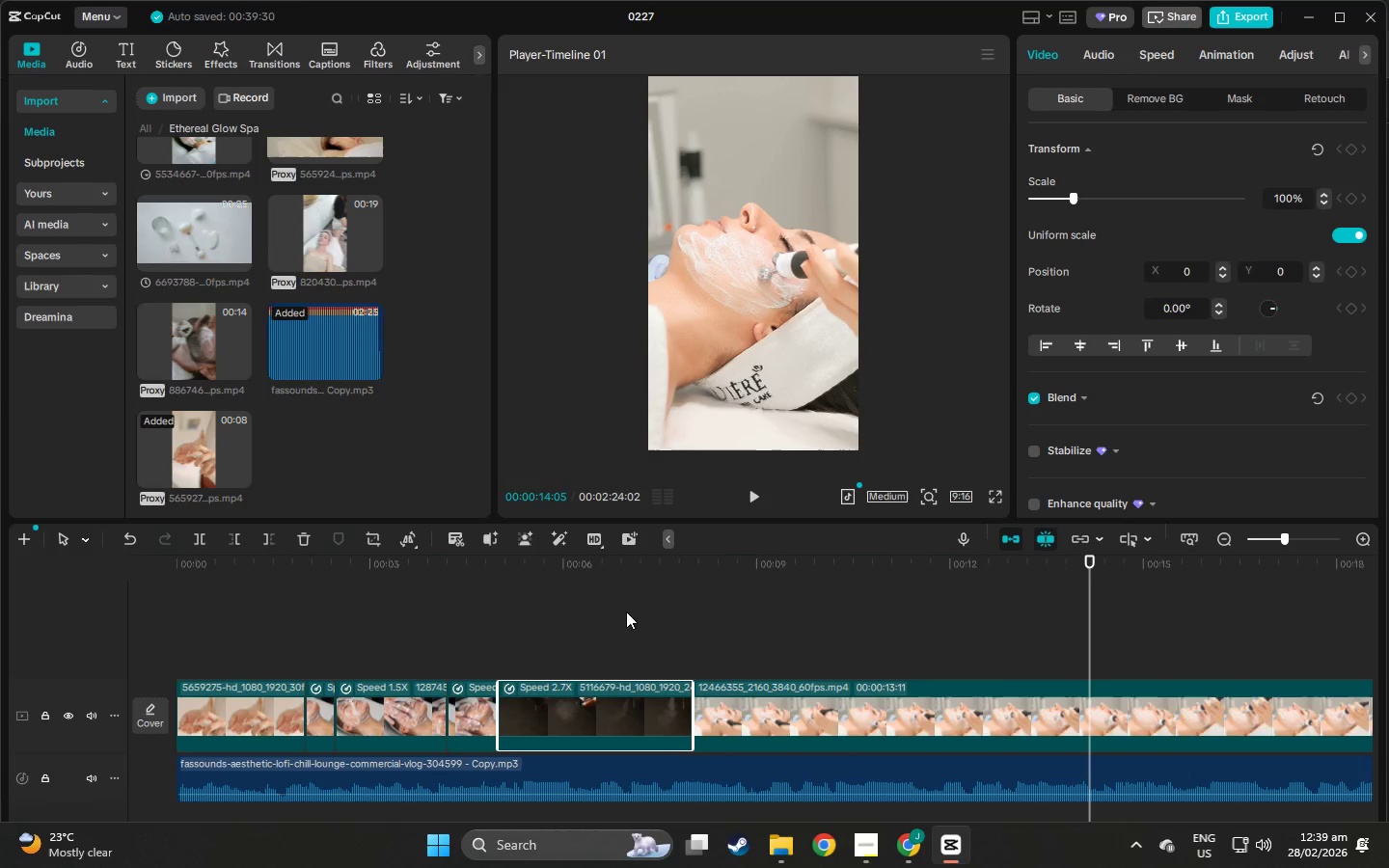 
left_click([569, 556])
 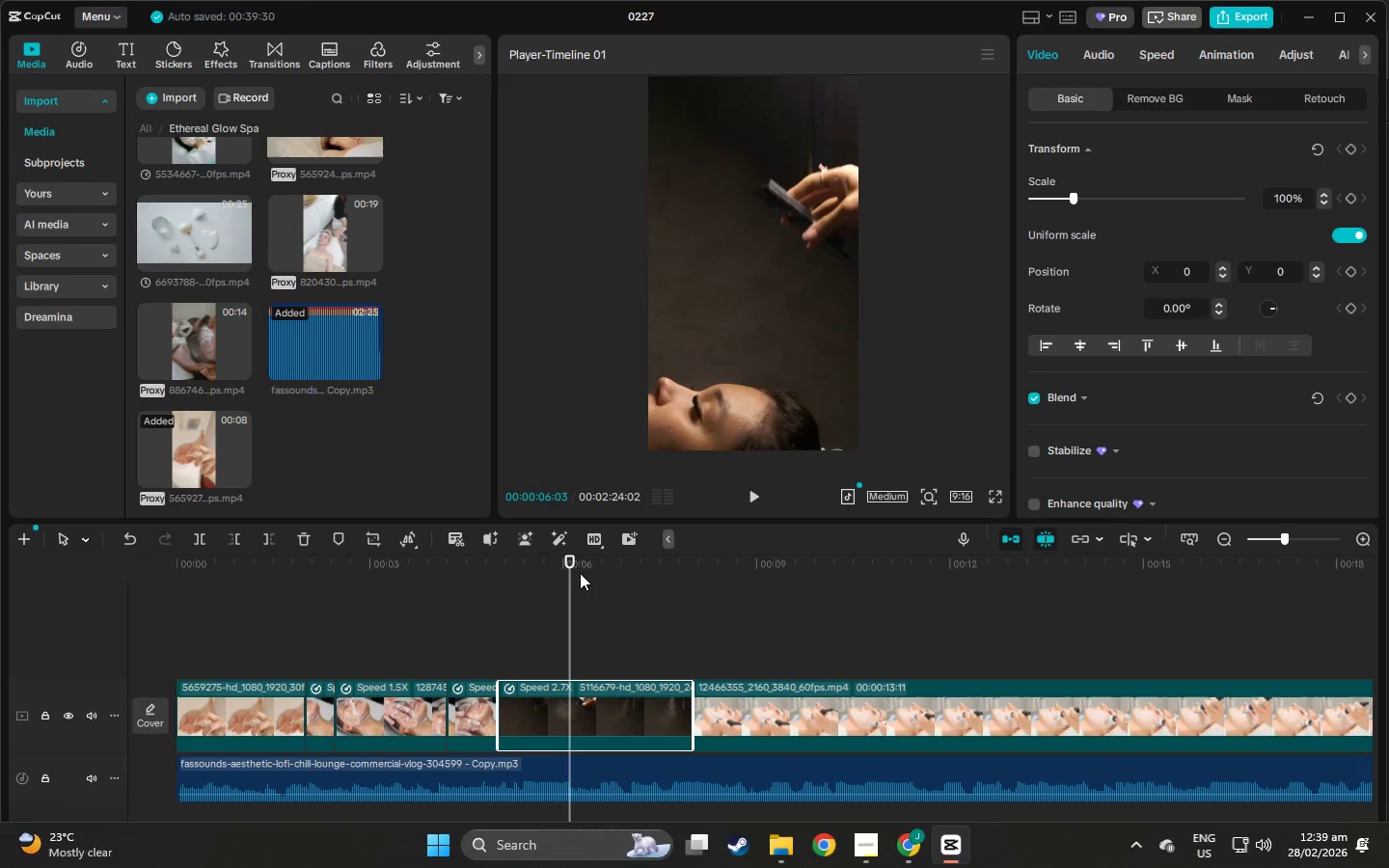 
key(Space)
 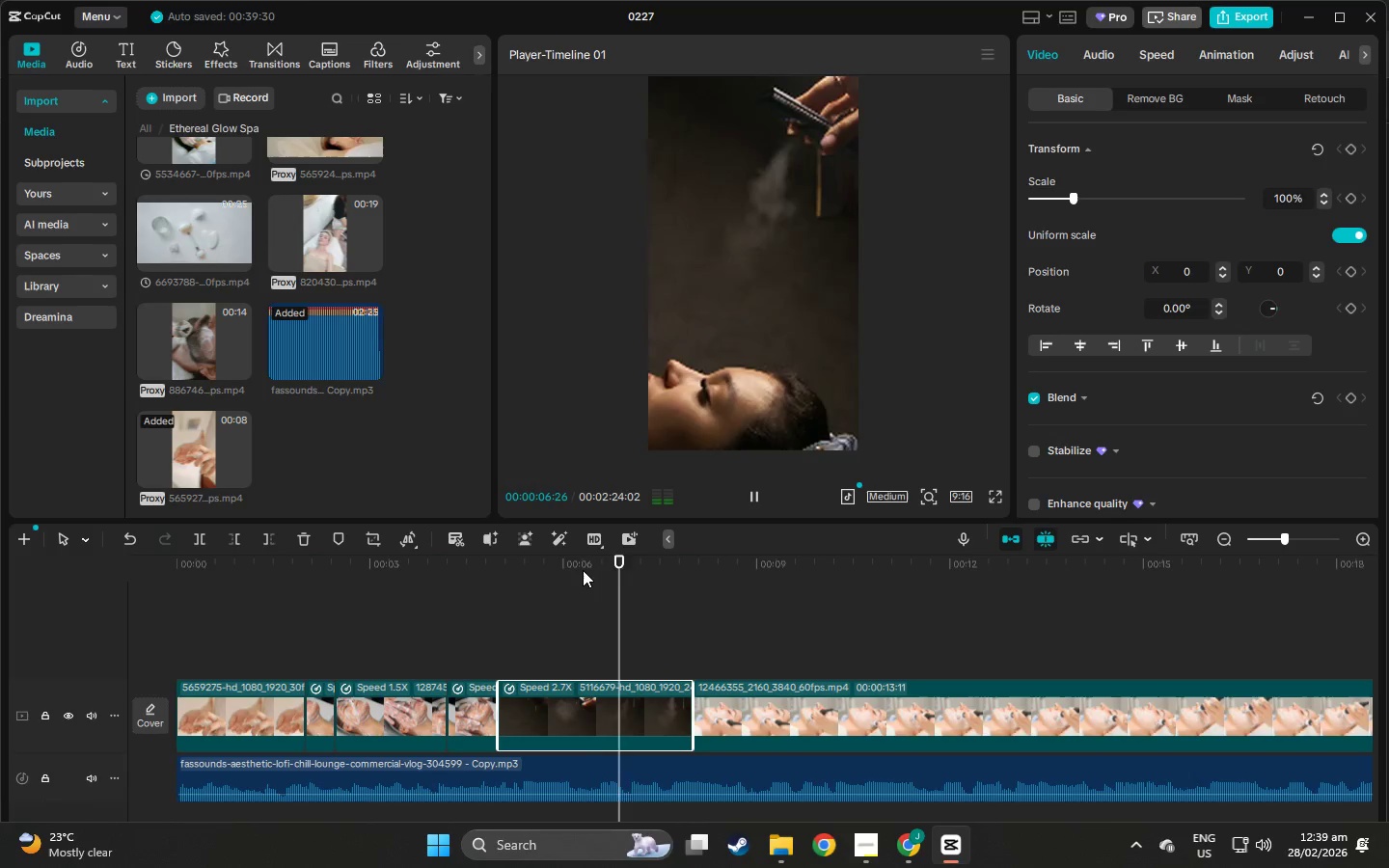 
left_click_drag(start_coordinate=[598, 568], to_coordinate=[159, 593])
 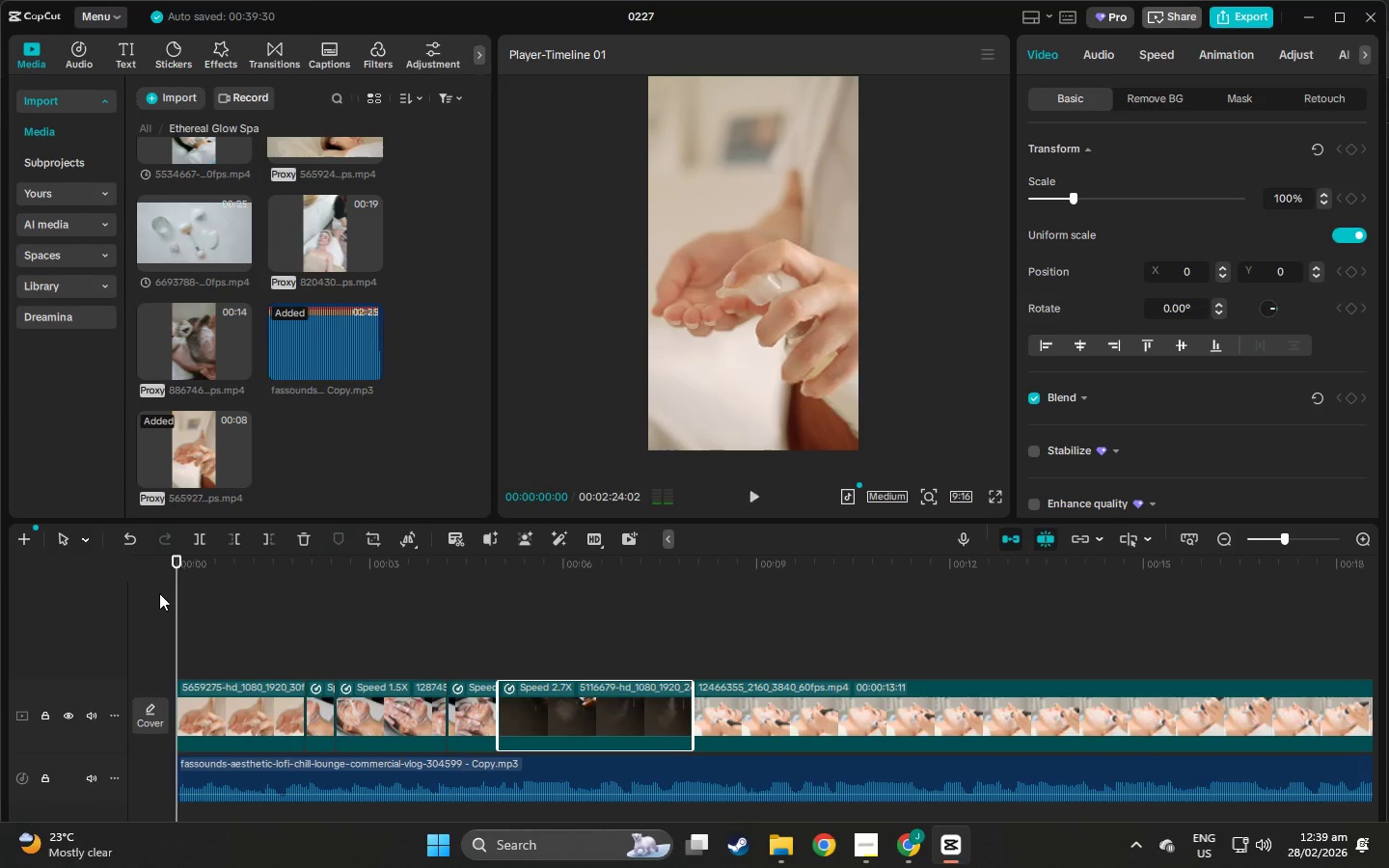 
key(Space)
 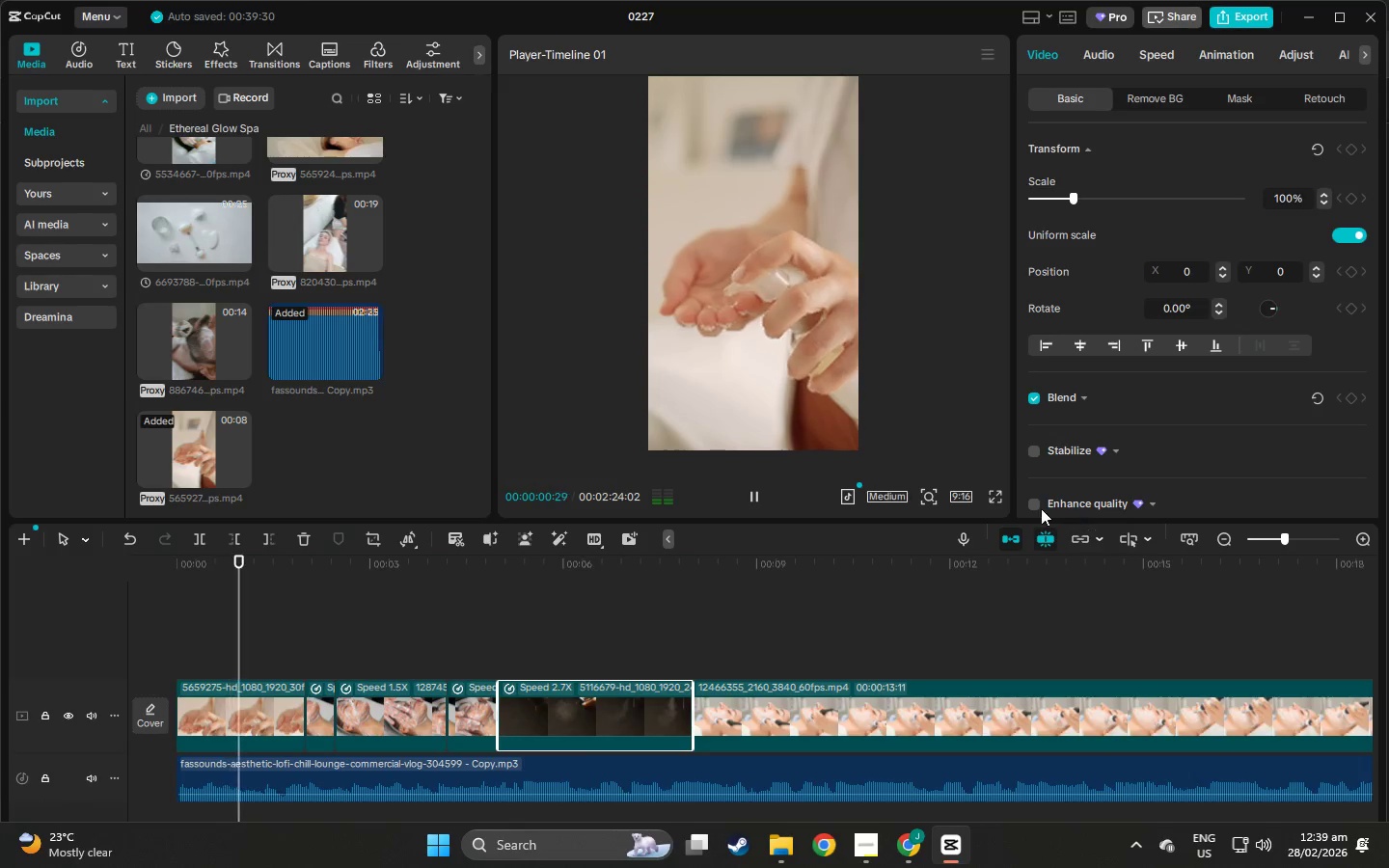 
left_click([993, 494])
 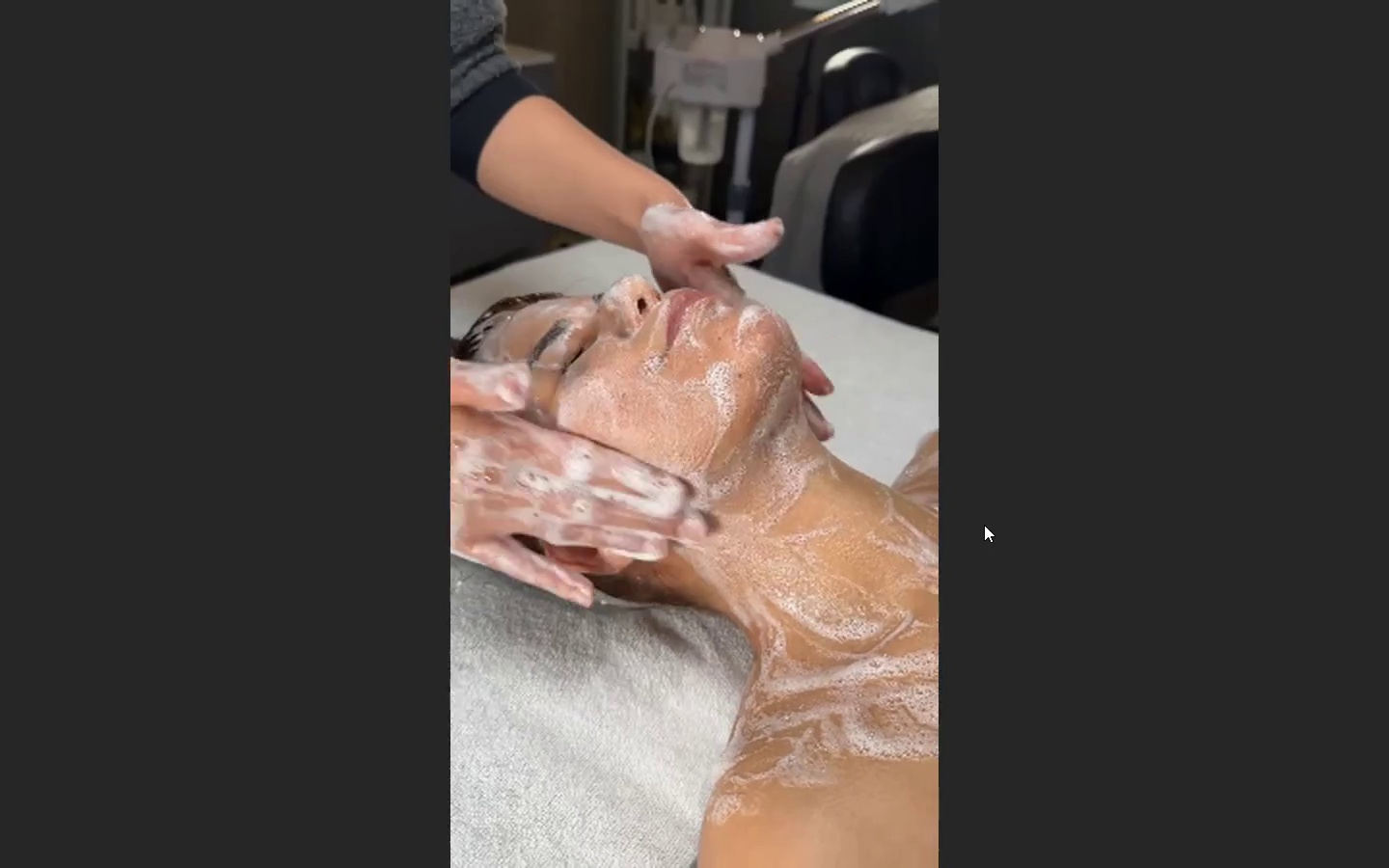 
wait(8.64)
 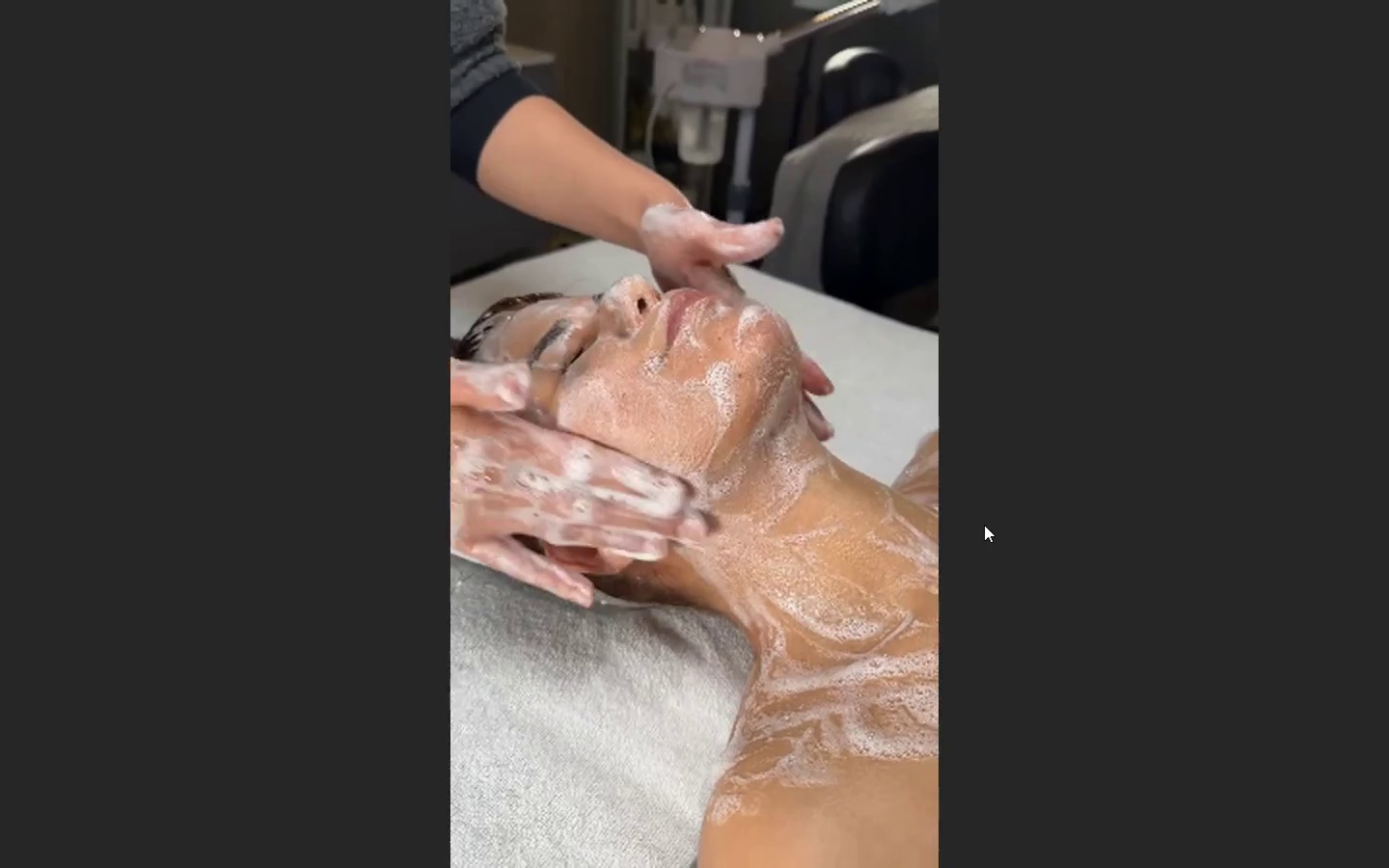 
key(Escape)
 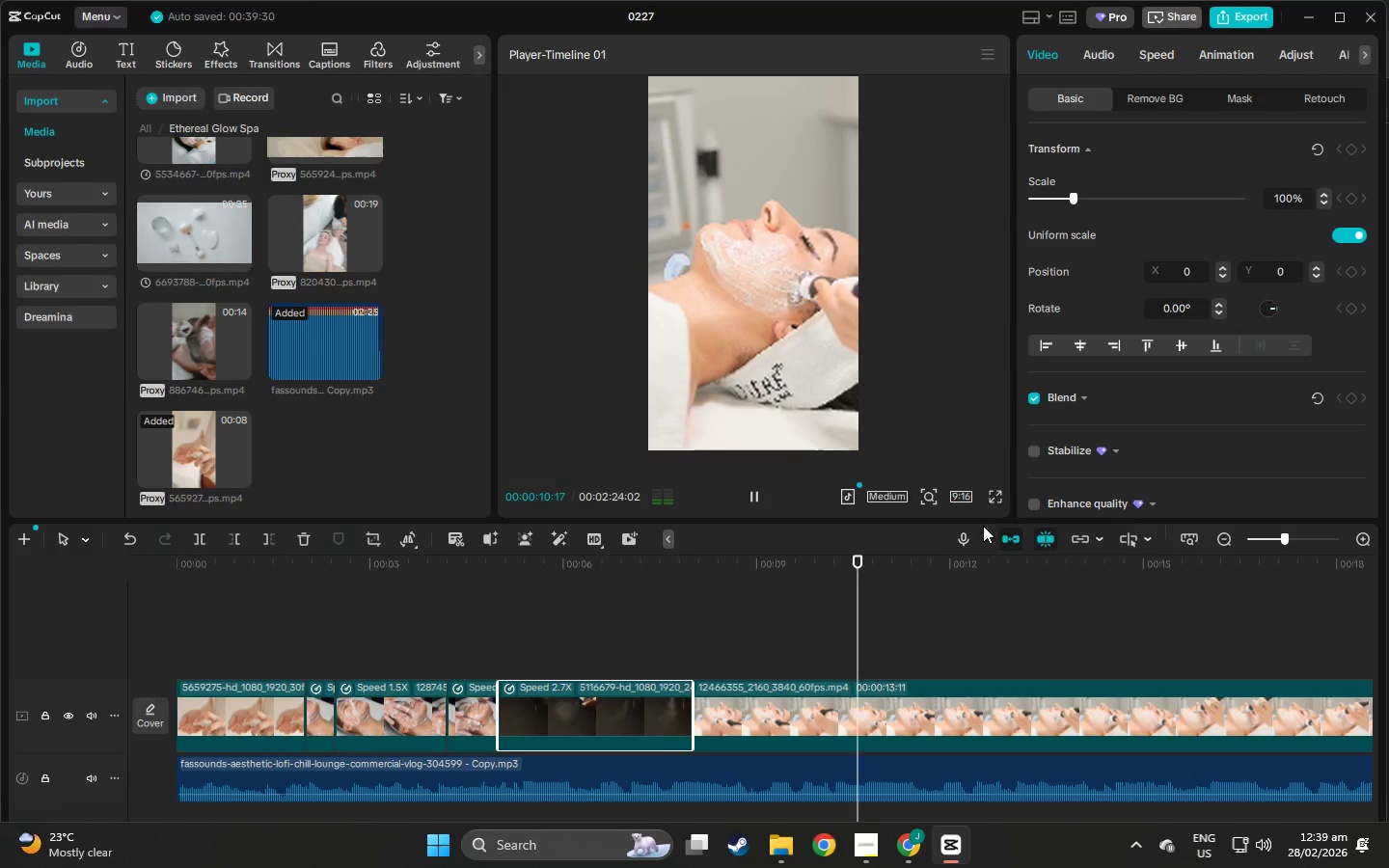 
key(Space)
 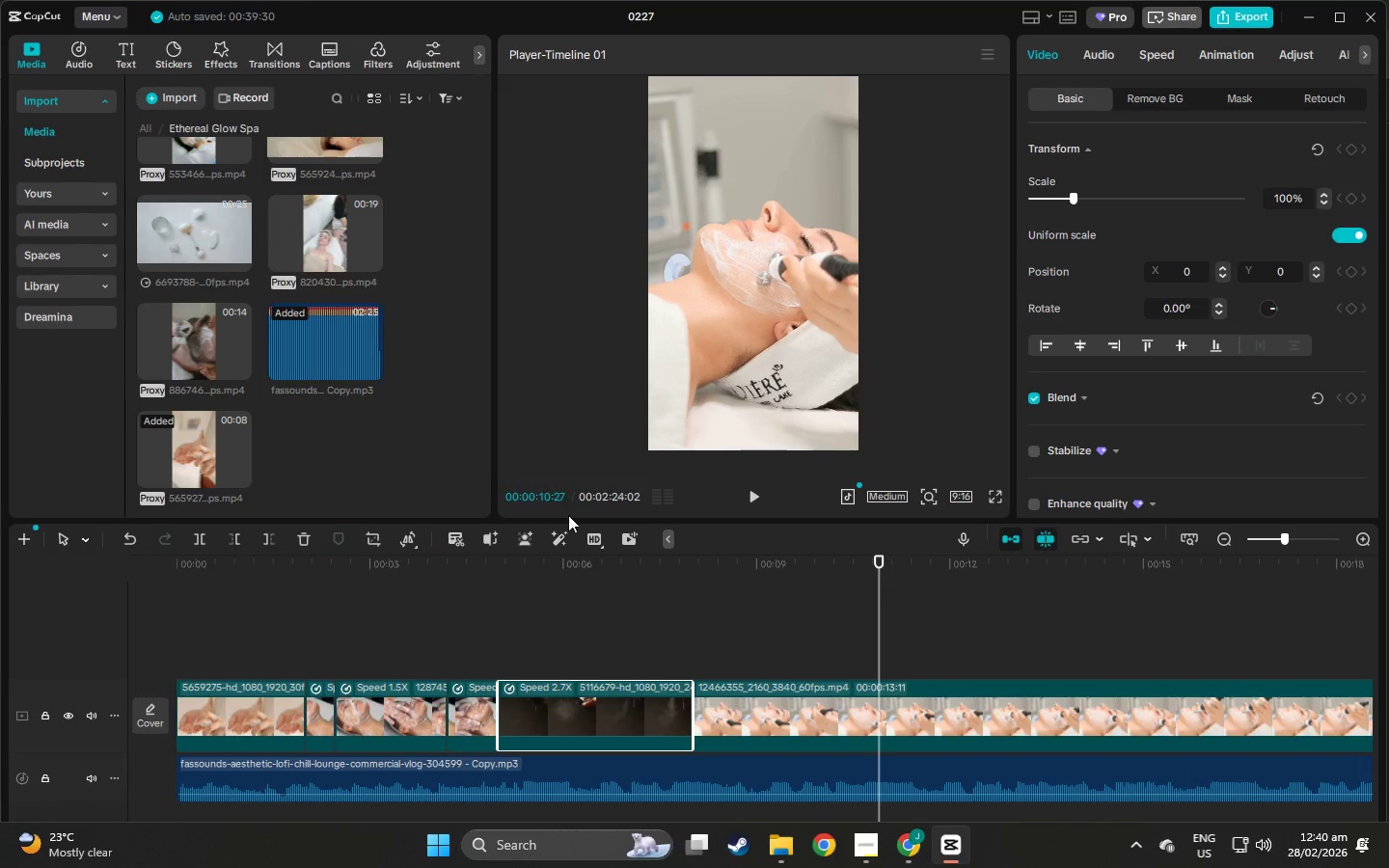 
wait(14.75)
 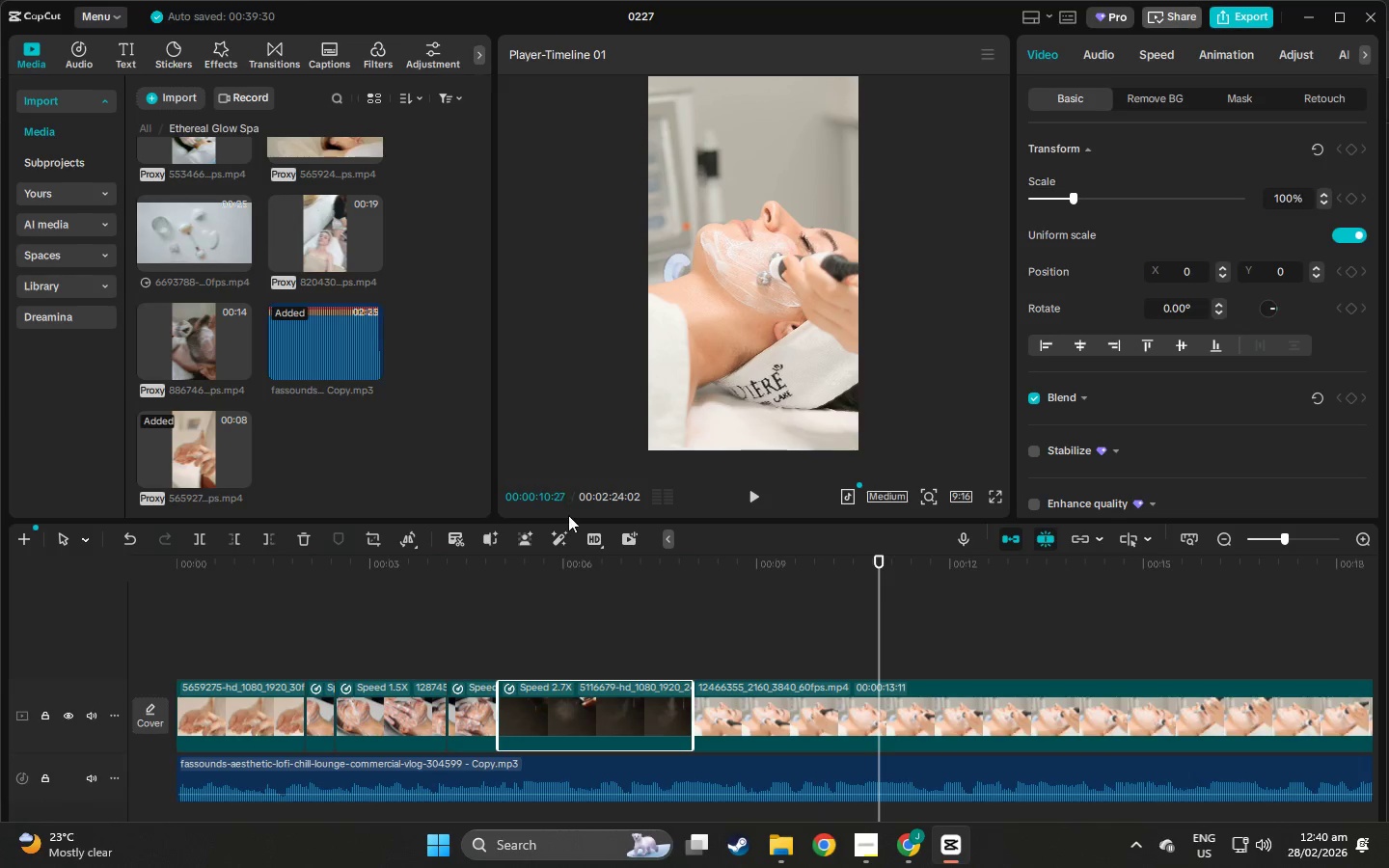 
left_click([557, 697])
 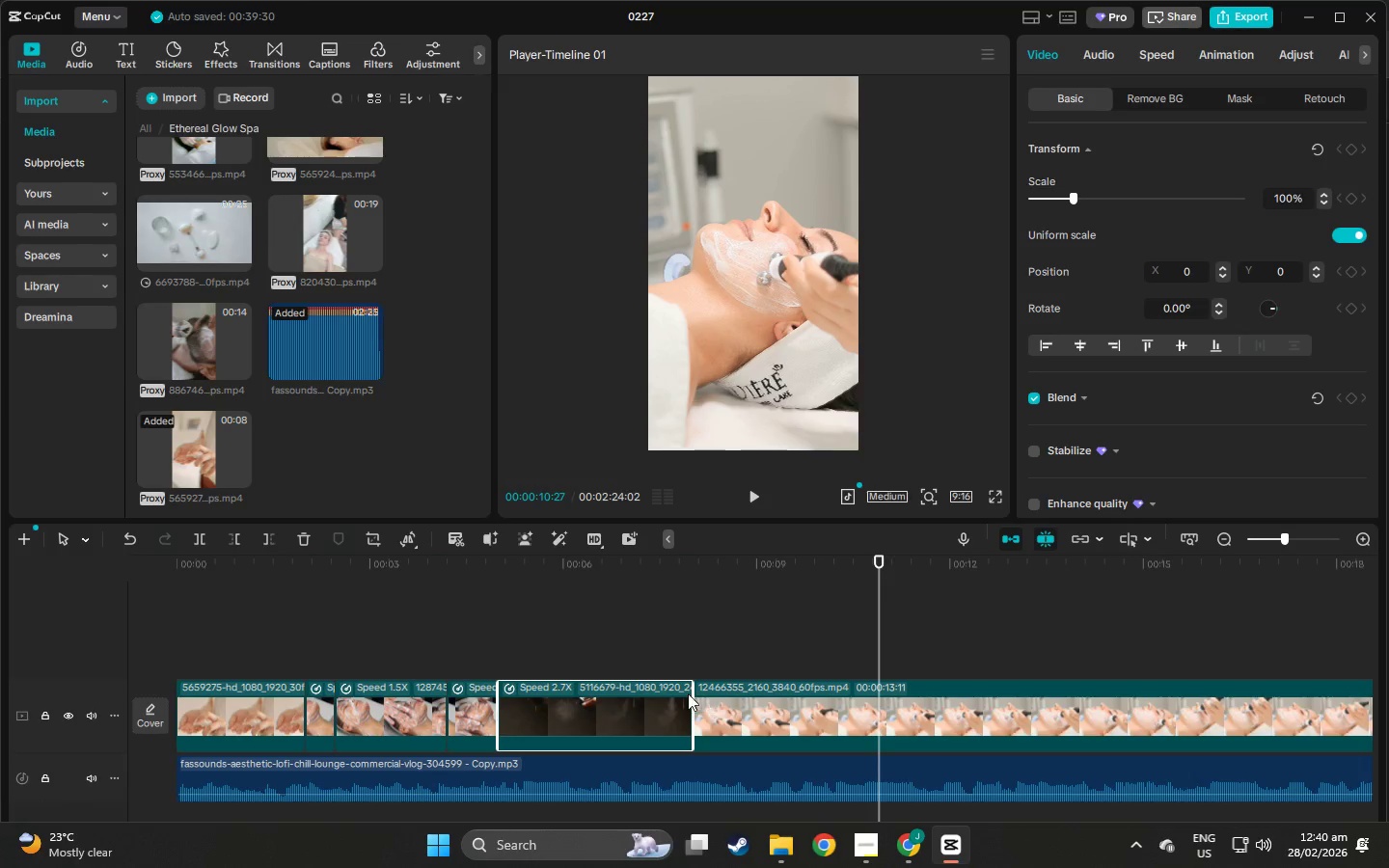 
wait(6.91)
 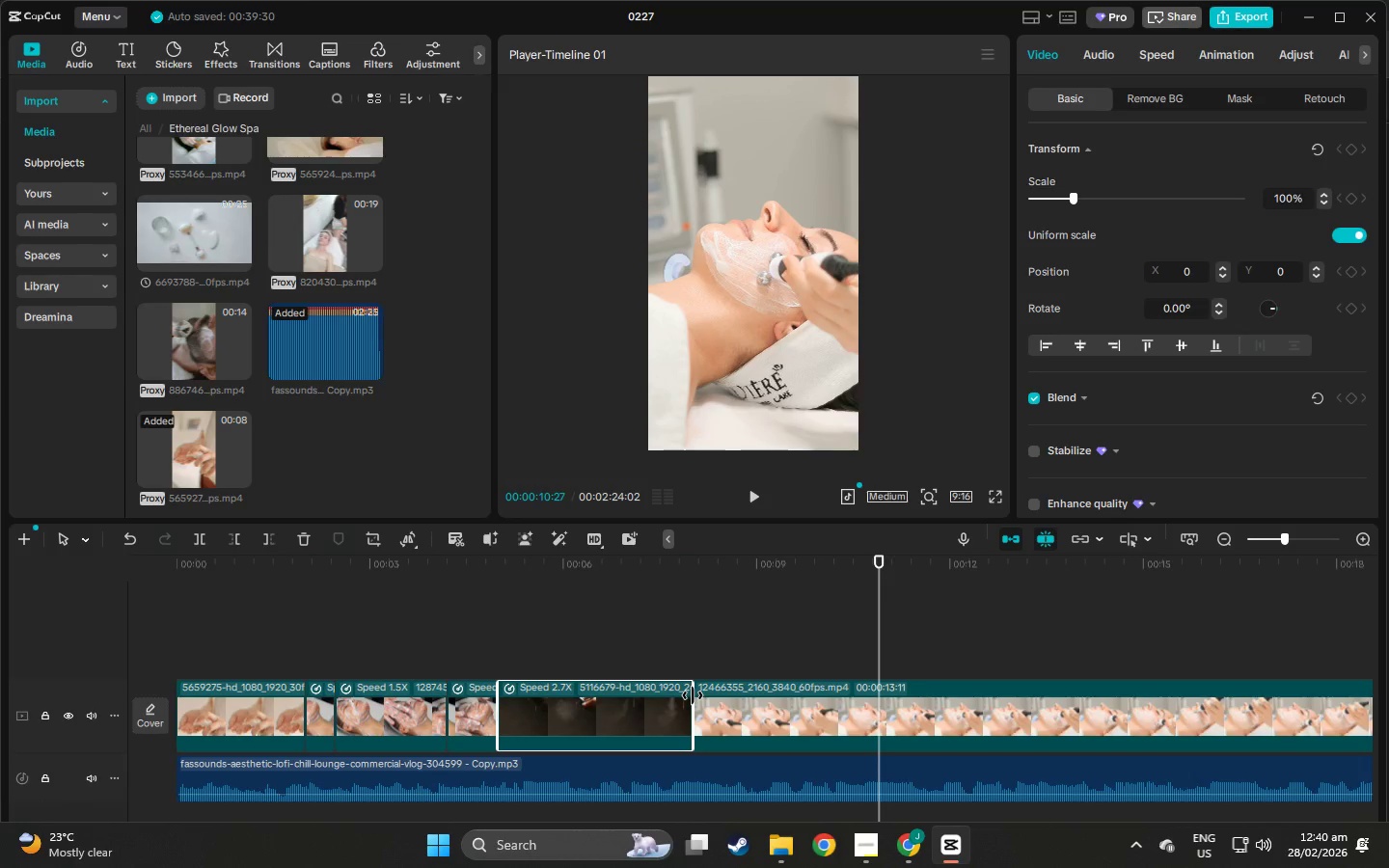 
left_click_drag(start_coordinate=[692, 693], to_coordinate=[829, 694])
 